 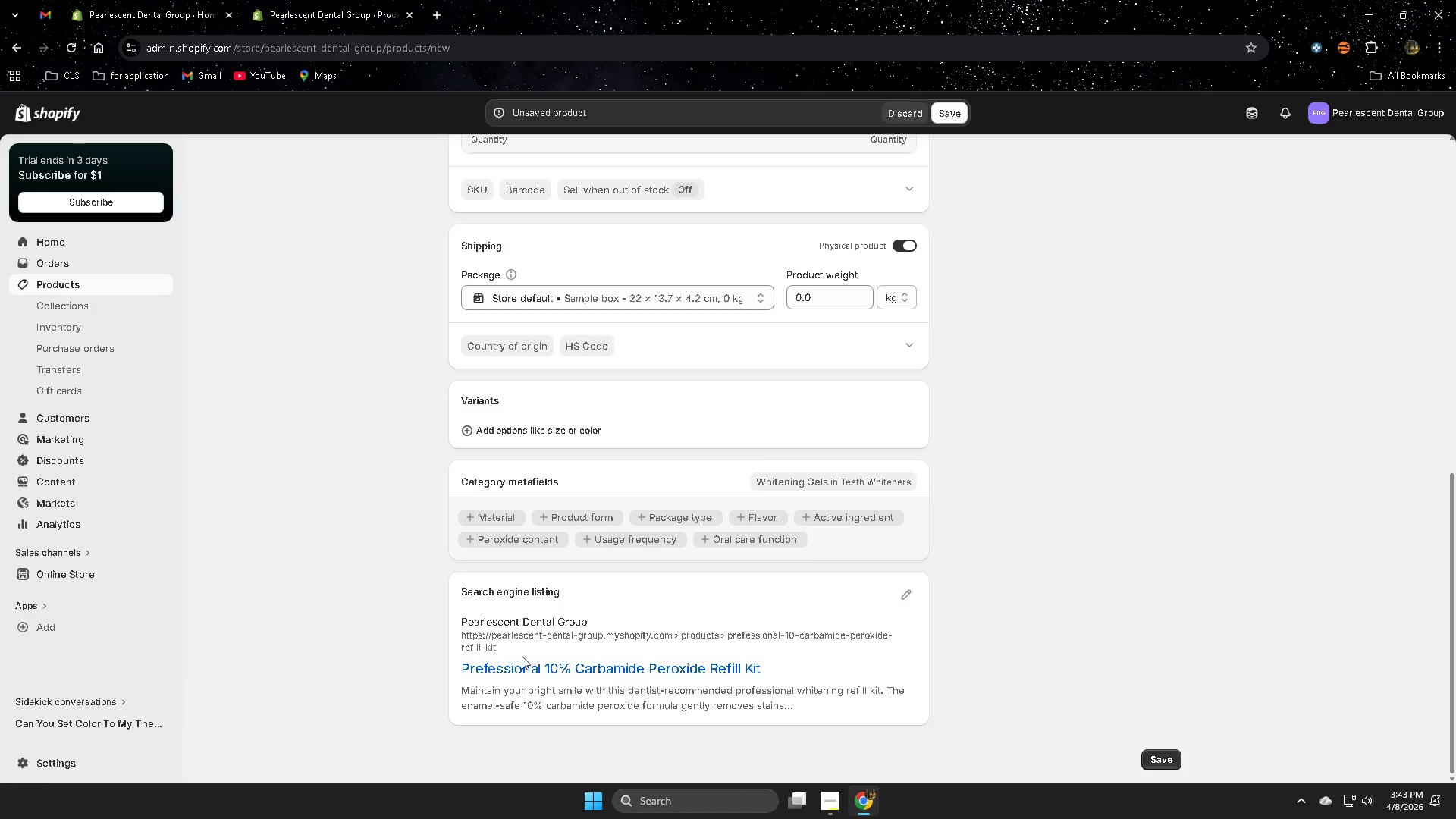 
scroll: coordinate [944, 582], scroll_direction: up, amount: 15.0
 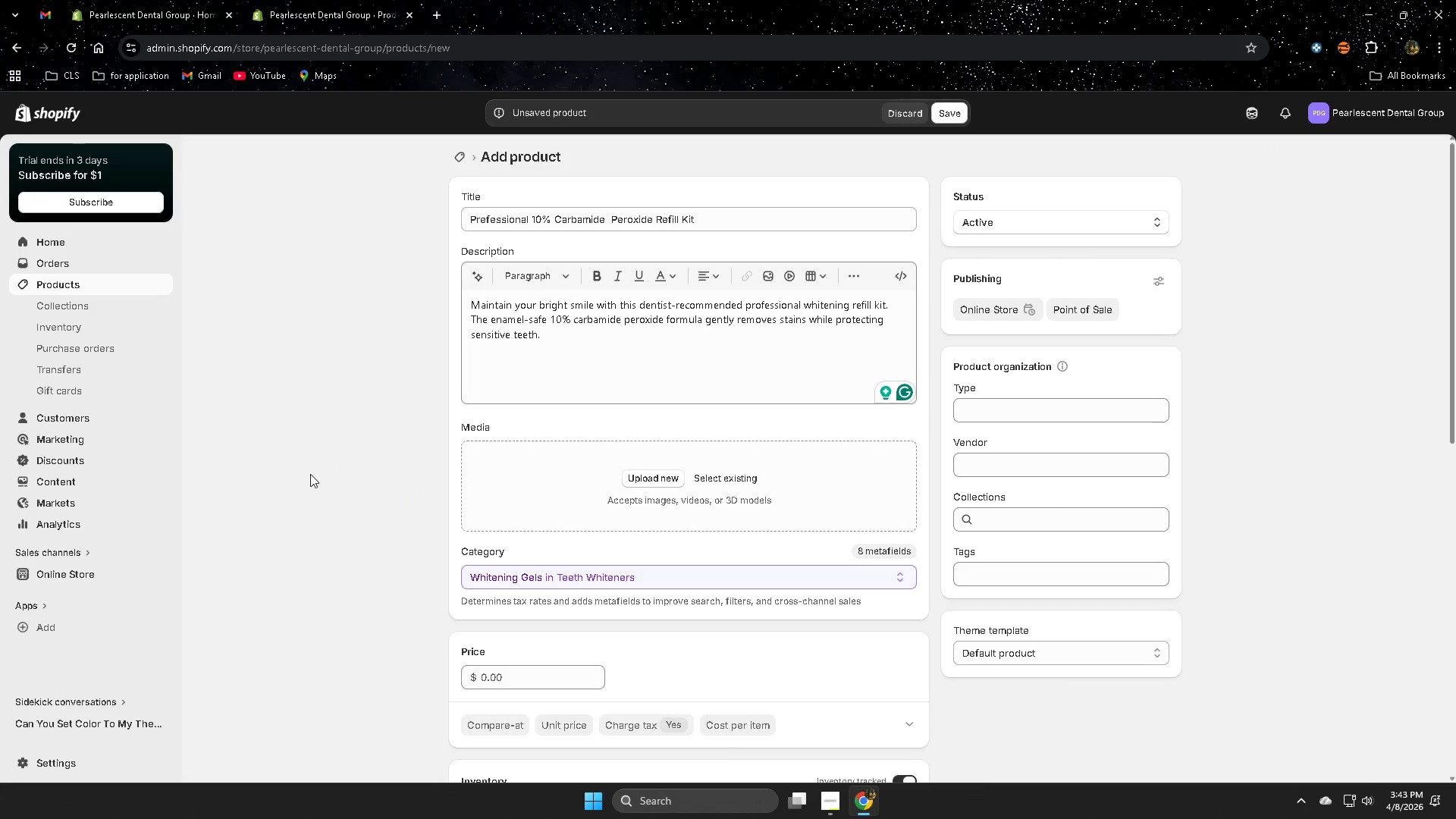 
wait(5.71)
 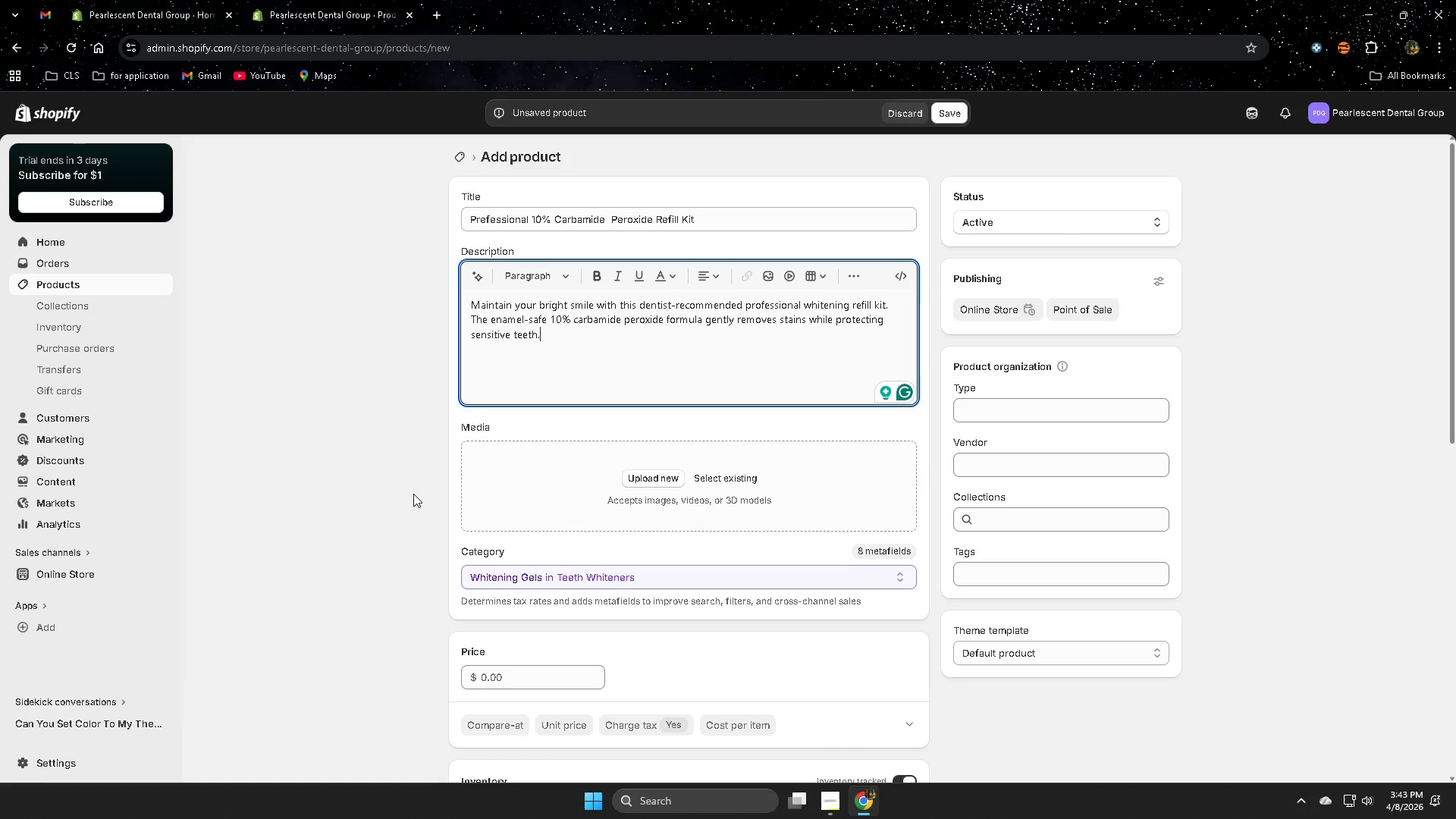 
scroll: coordinate [299, 632], scroll_direction: down, amount: 5.0
 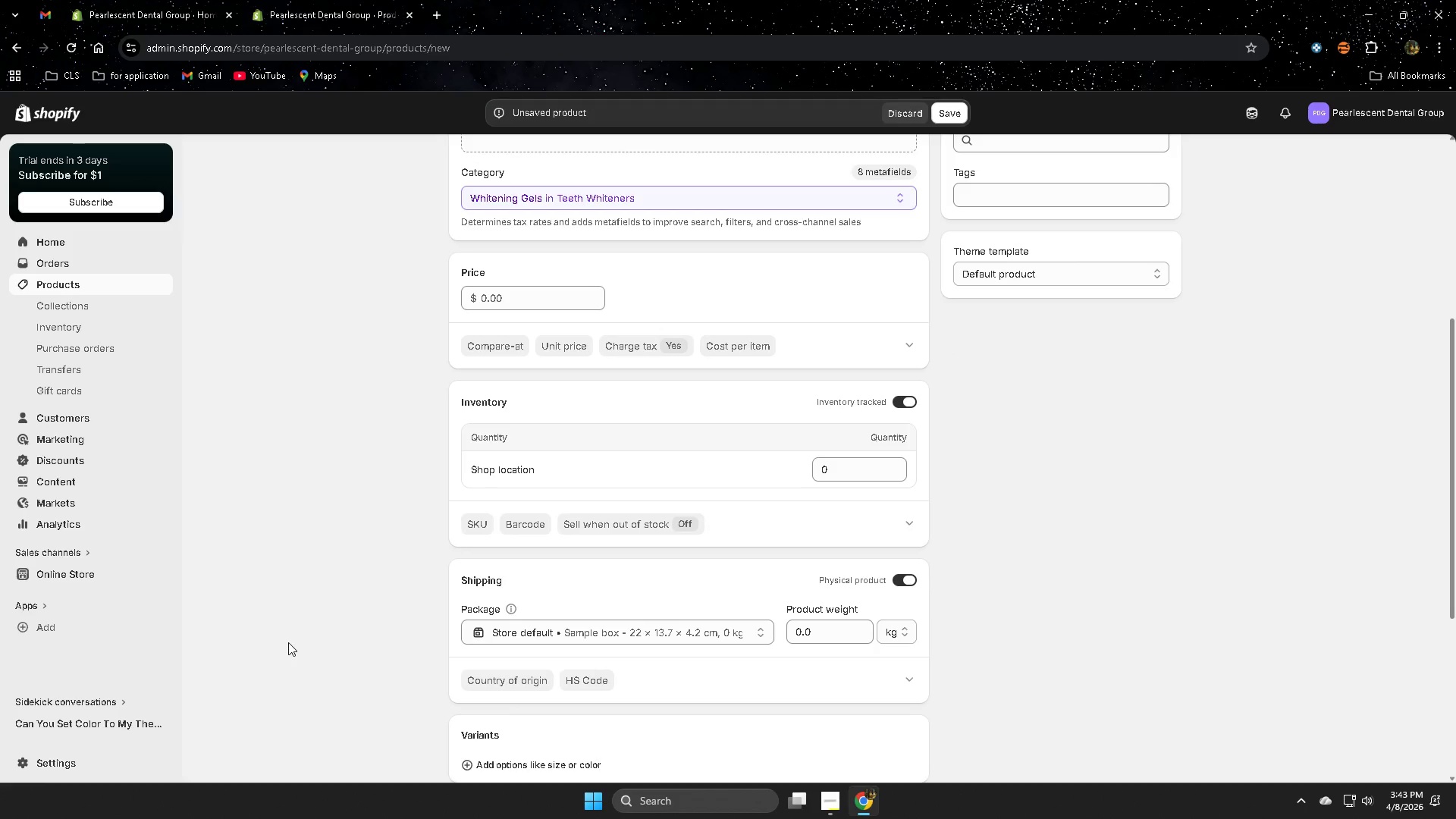 
left_click([535, 289])
 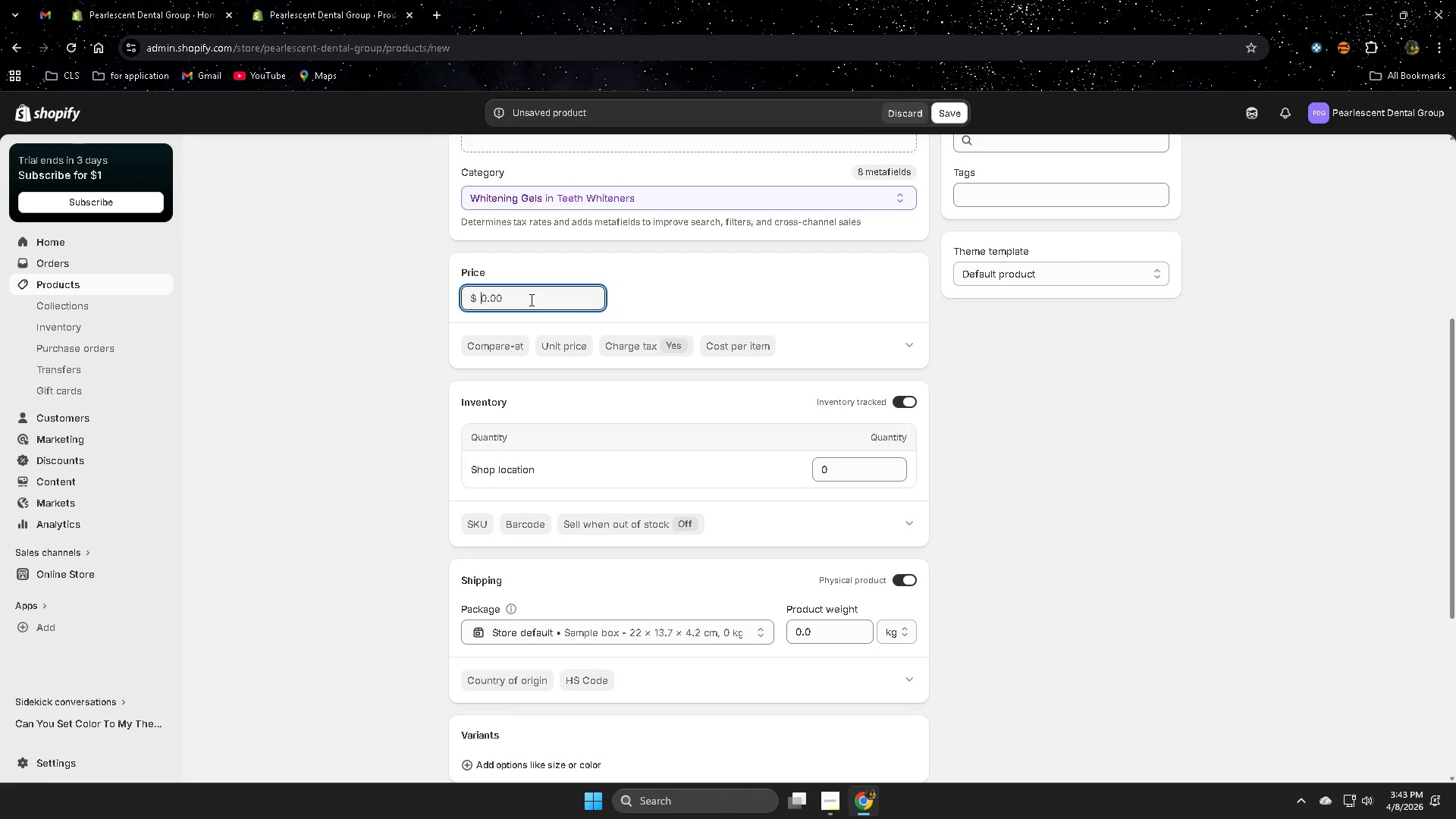 
key(Numpad3)
 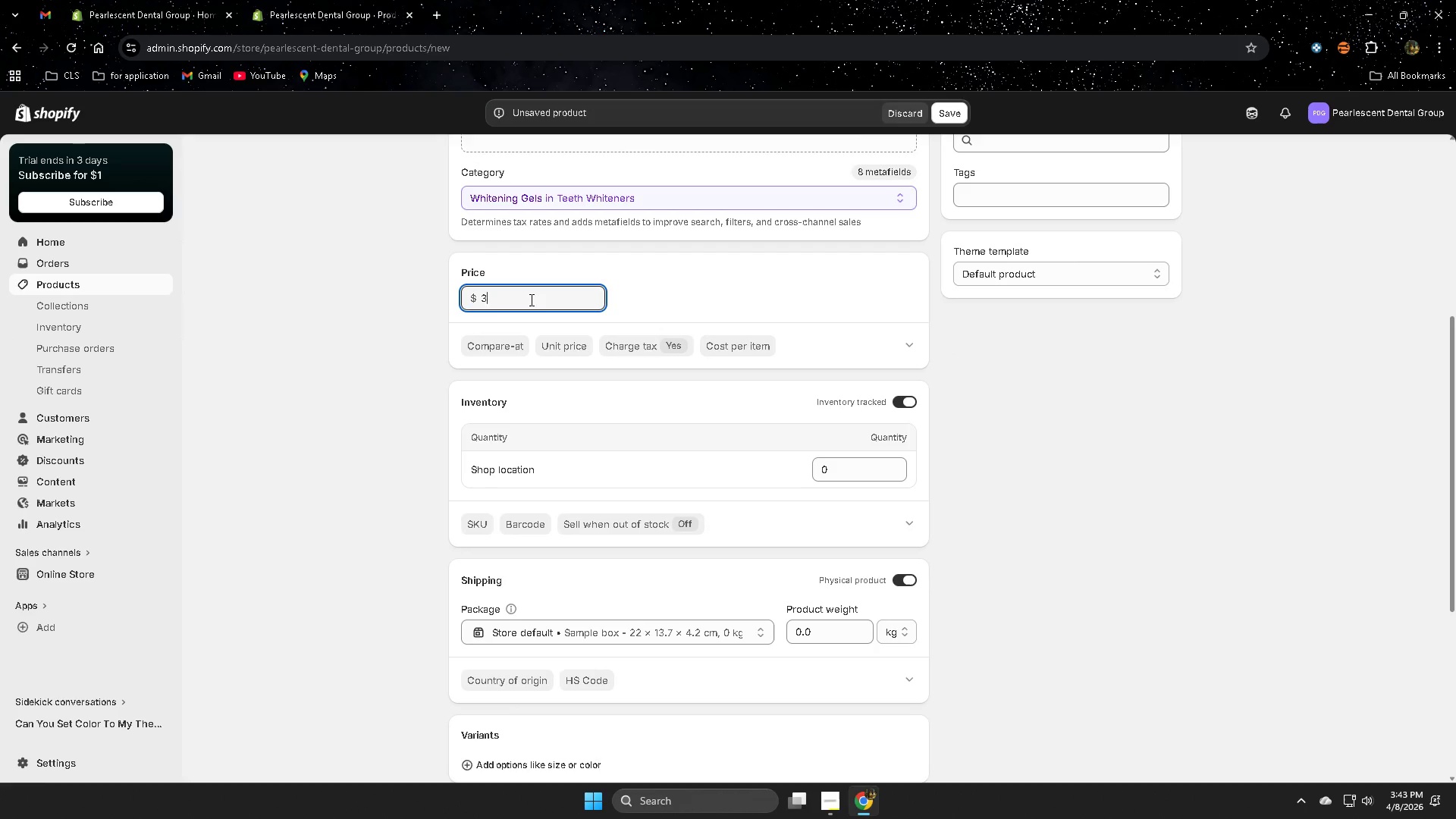 
key(Numpad9)
 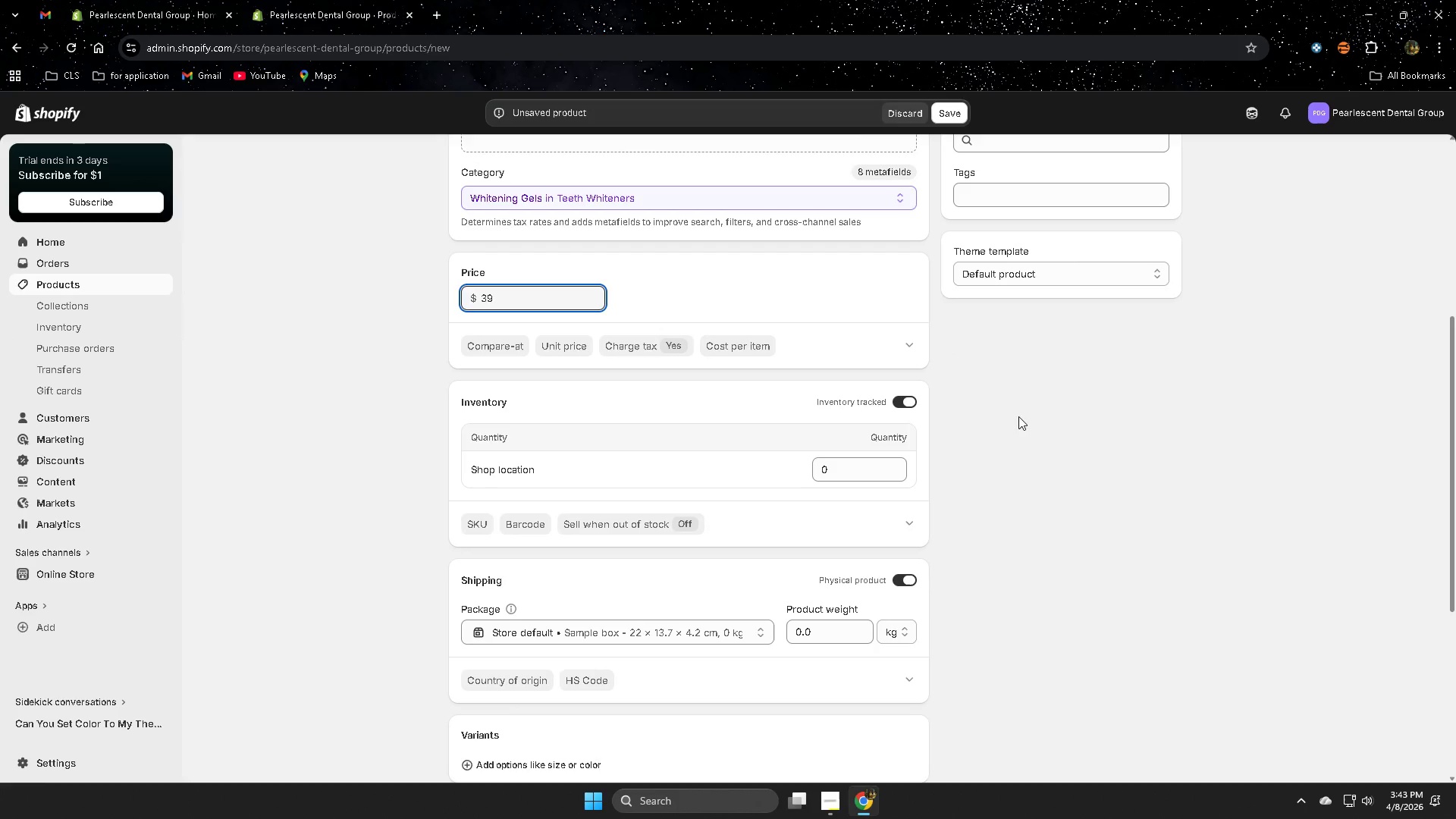 
left_click([1037, 410])
 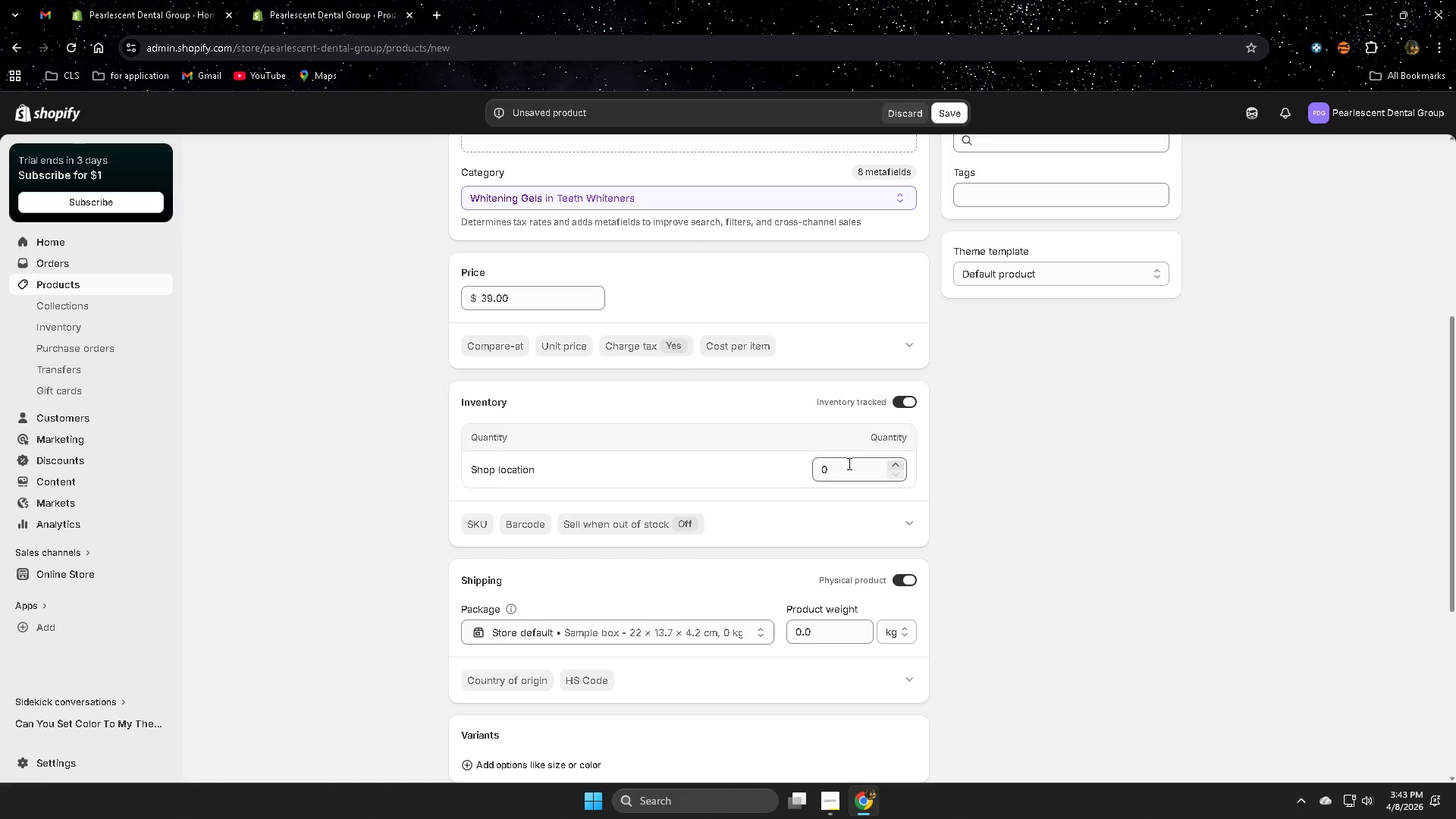 
left_click([848, 464])
 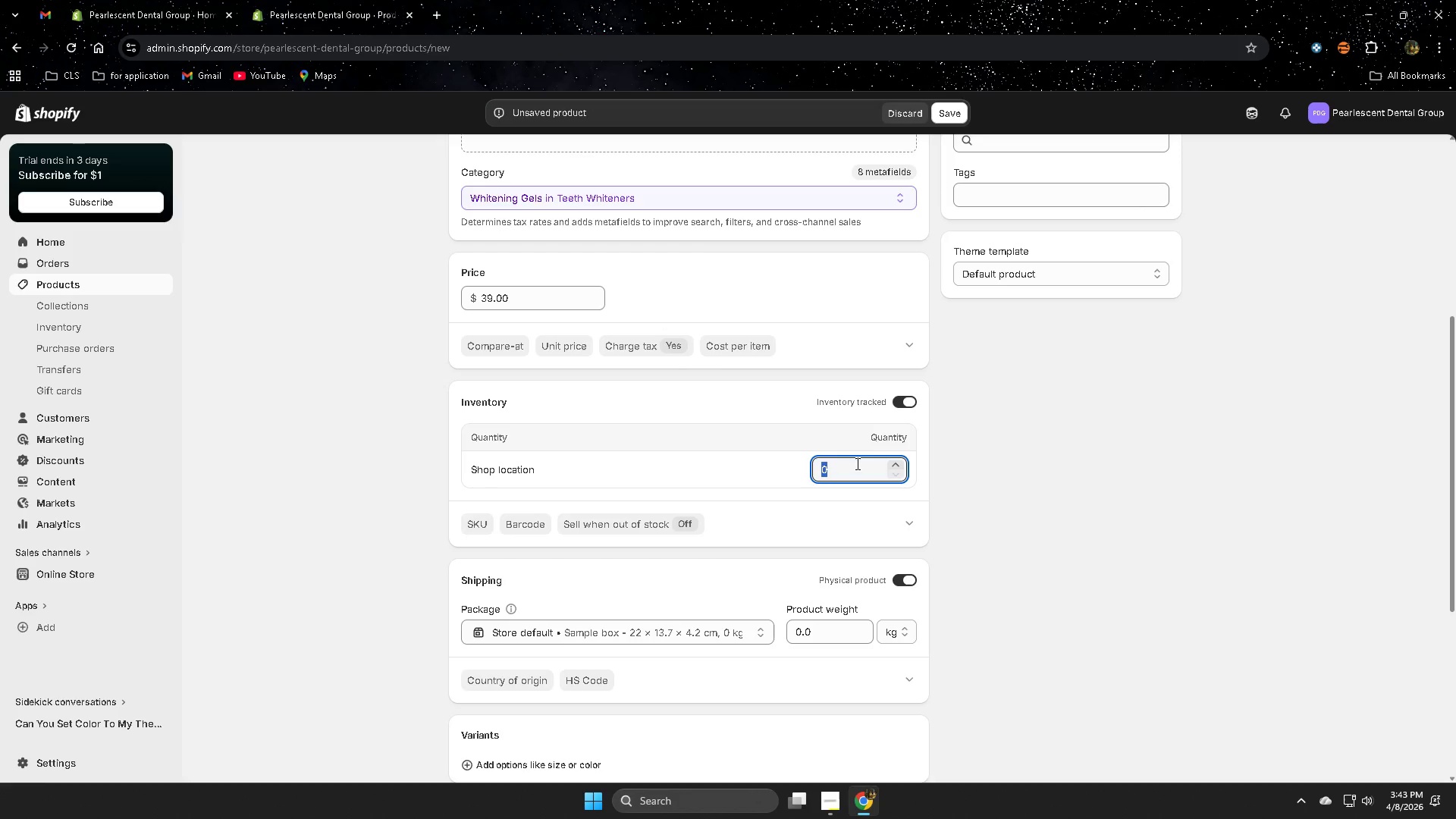 
key(Numpad1)
 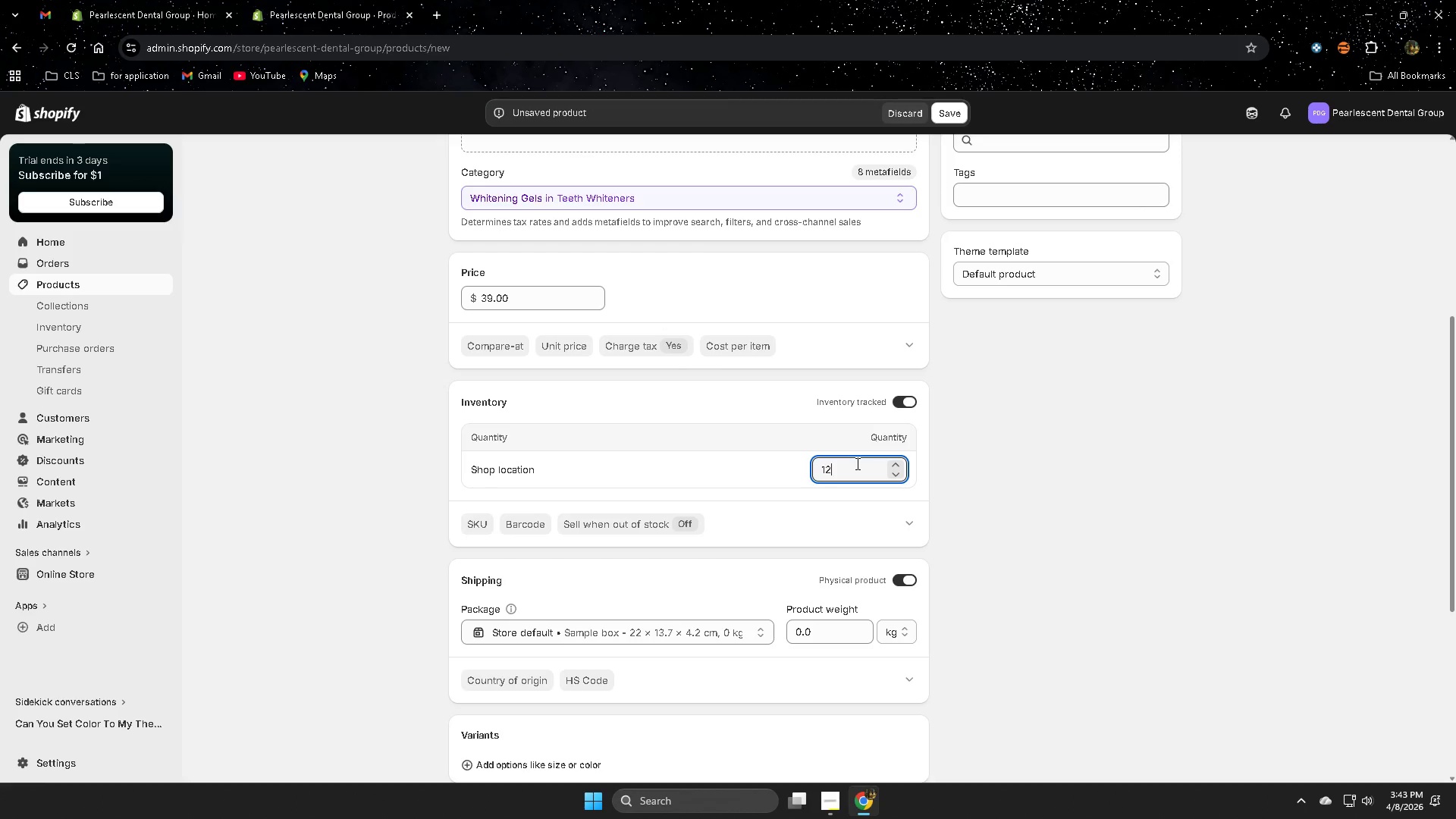 
key(Numpad2)
 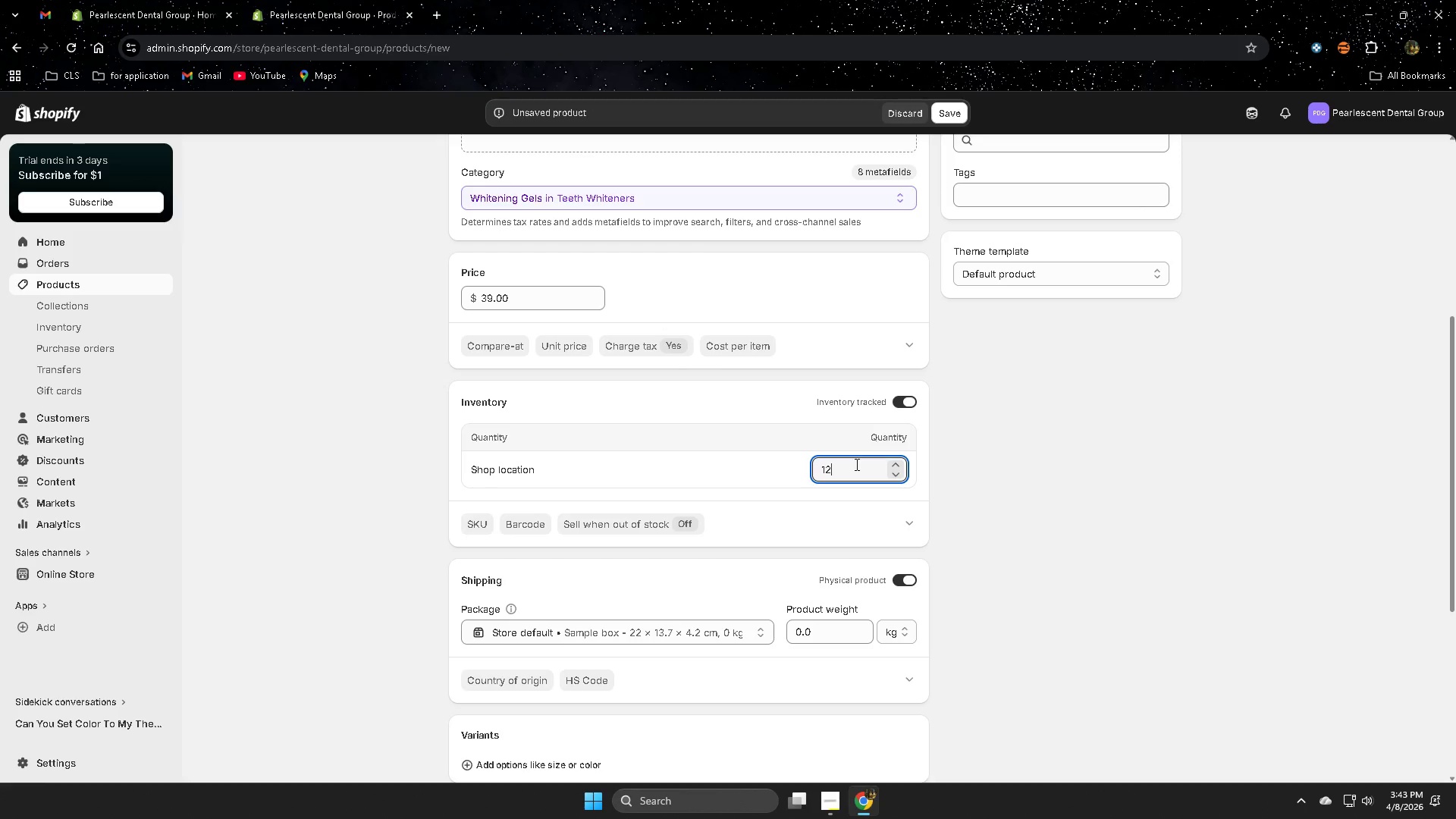 
left_click_drag(start_coordinate=[1054, 686], to_coordinate=[1012, 686])
 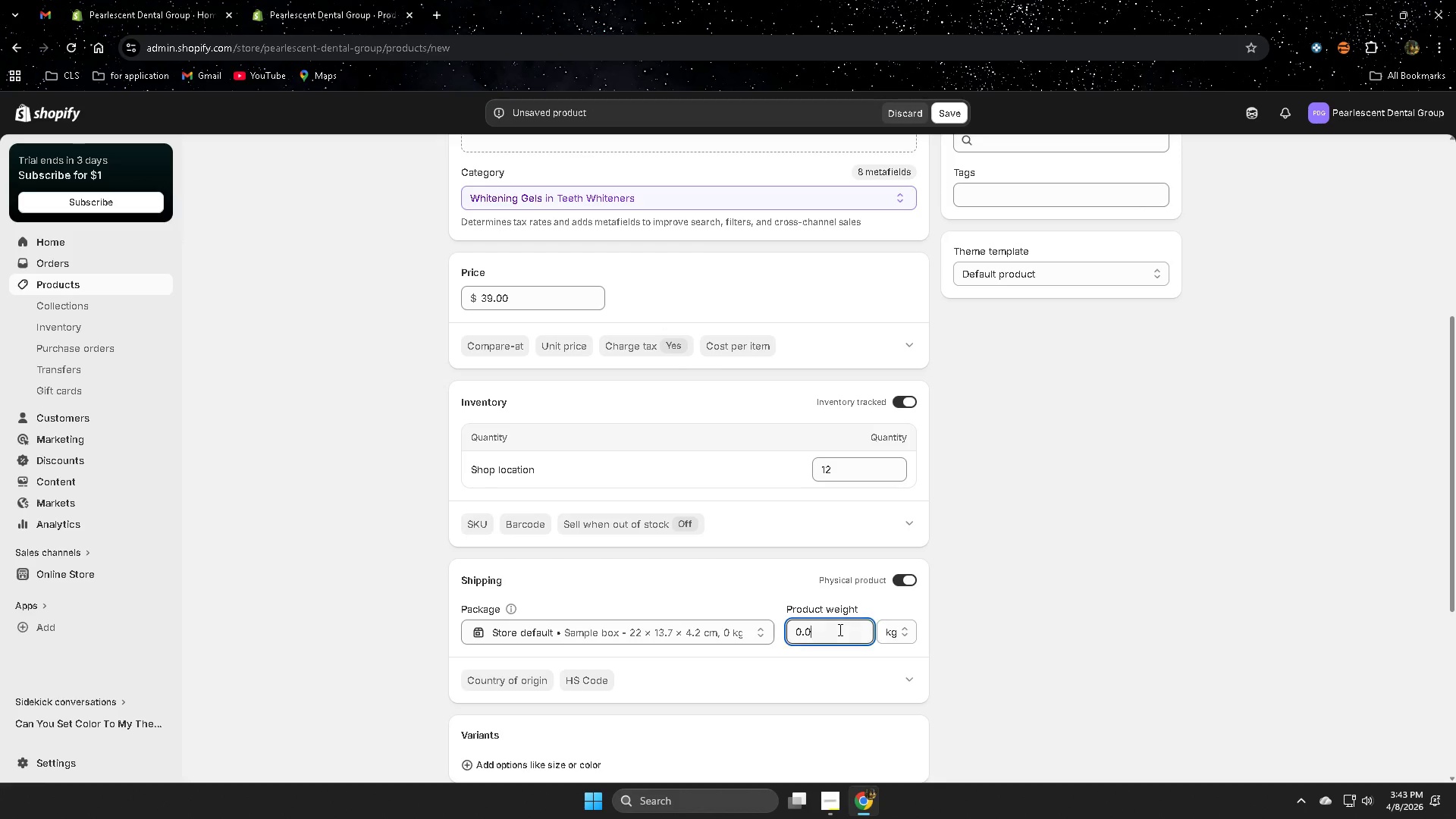 
double_click([839, 629])
 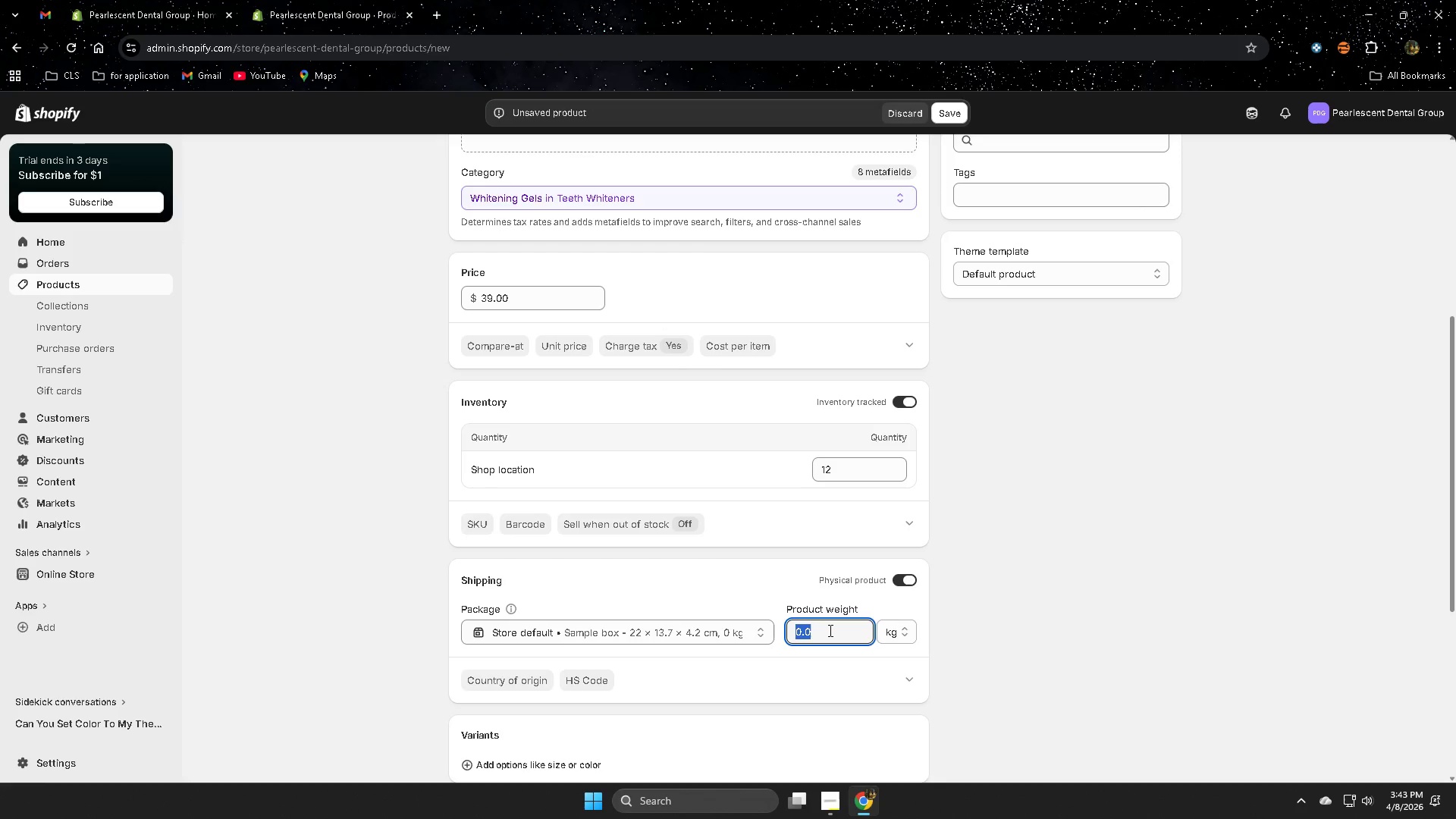 
key(Numpad0)
 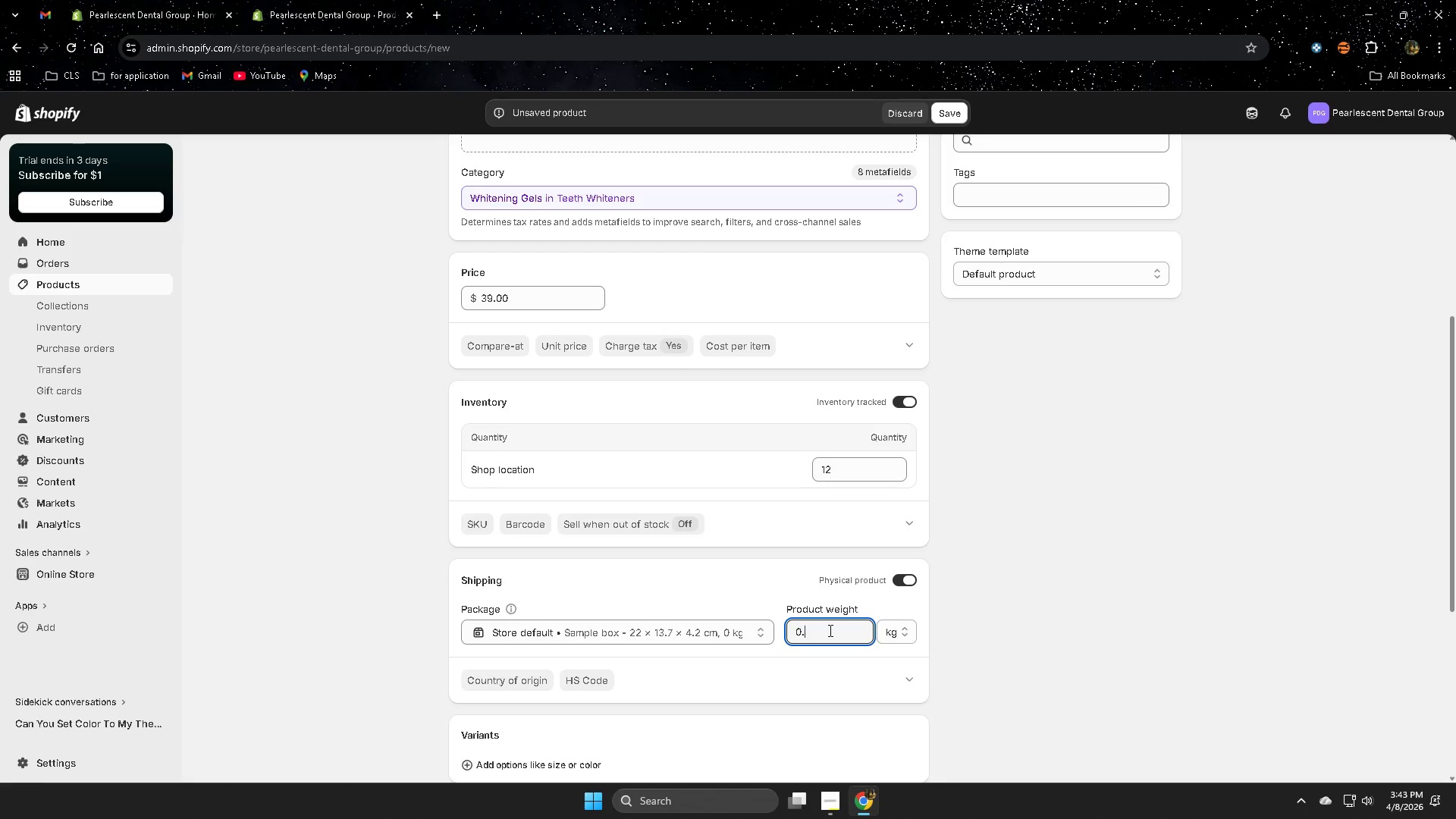 
key(NumpadDecimal)
 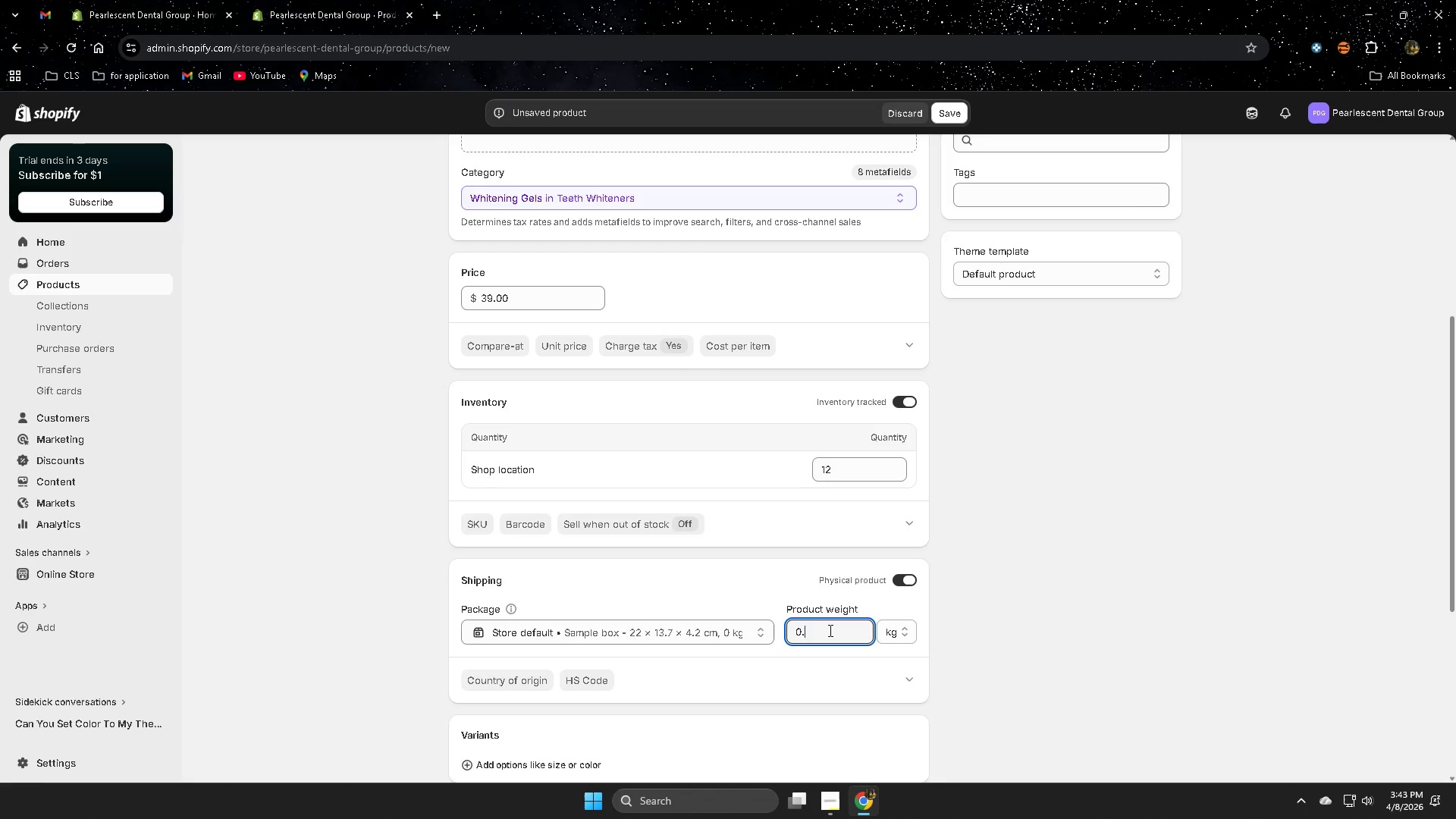 
key(Numpad3)
 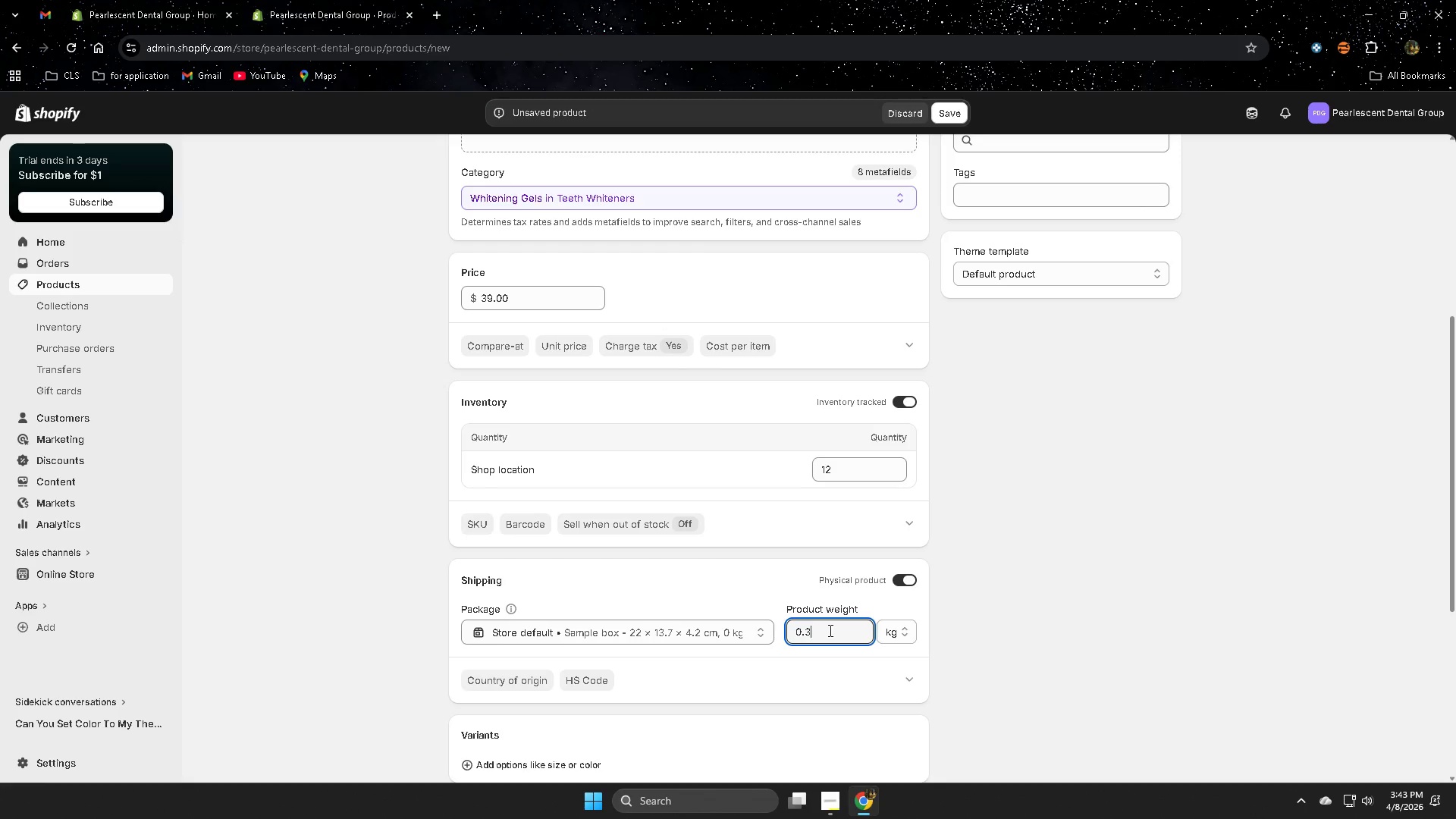 
key(Numpad0)
 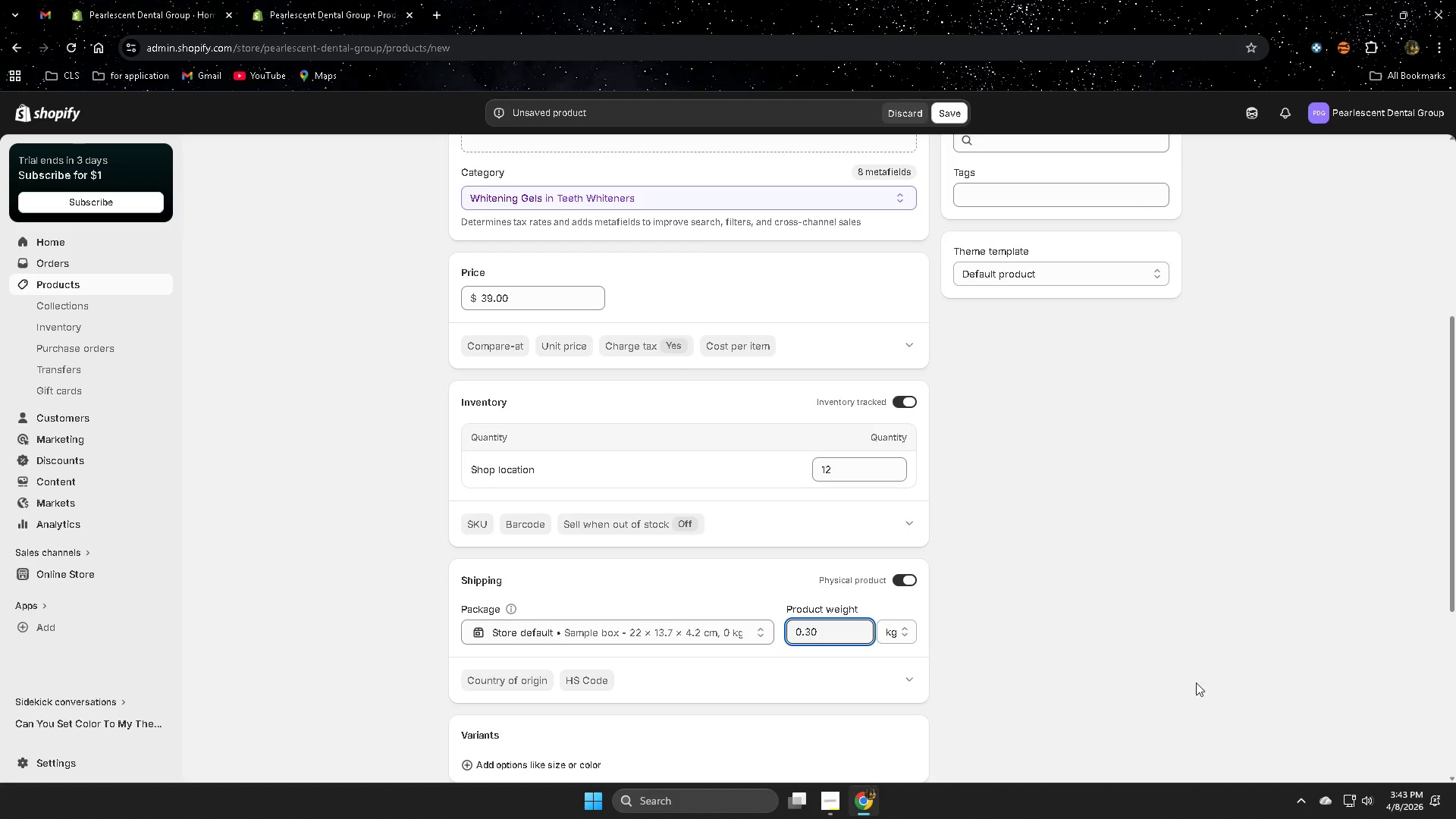 
left_click_drag(start_coordinate=[1139, 656], to_coordinate=[1129, 653])
 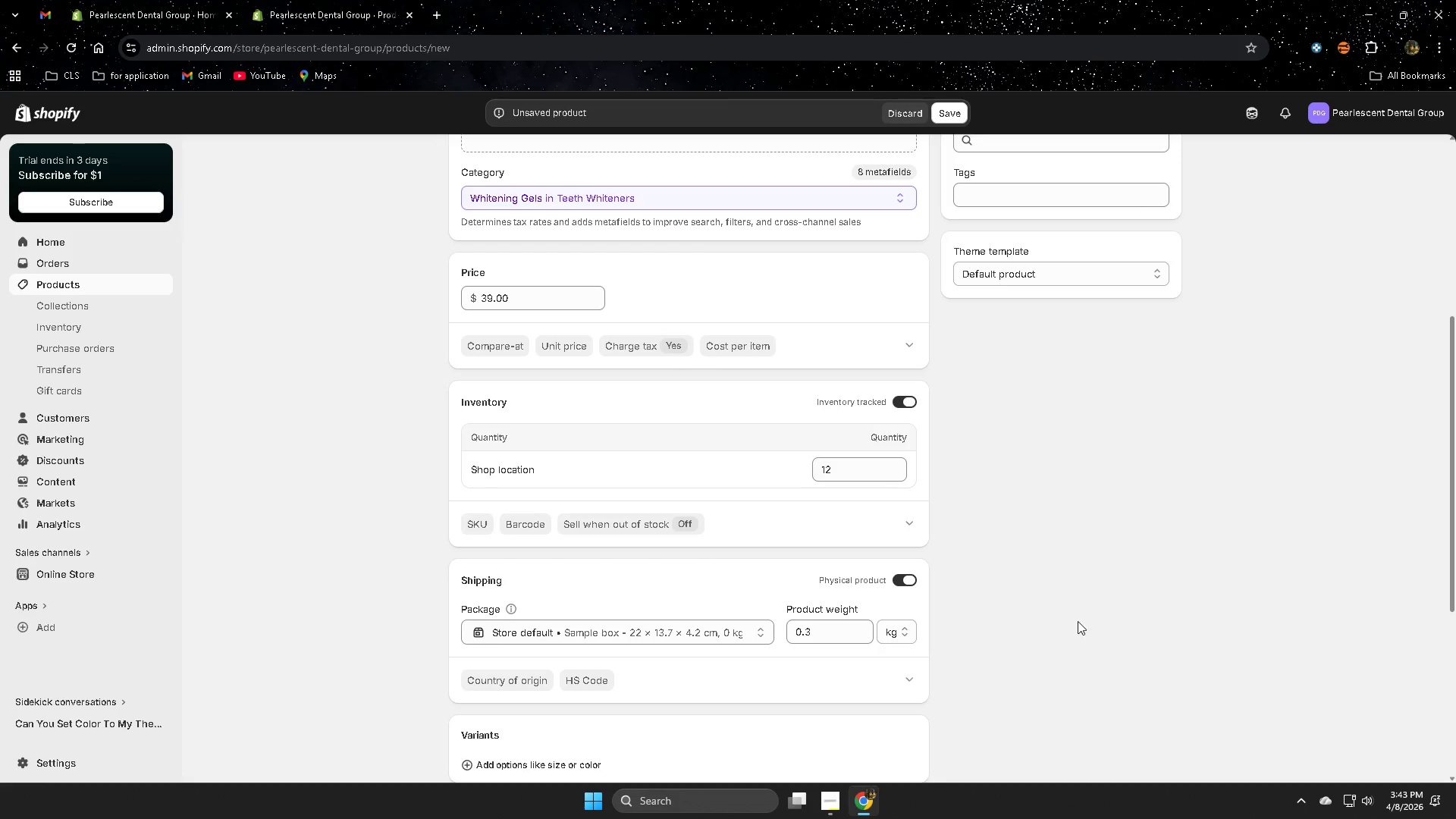 
scroll: coordinate [1072, 598], scroll_direction: down, amount: 7.0
 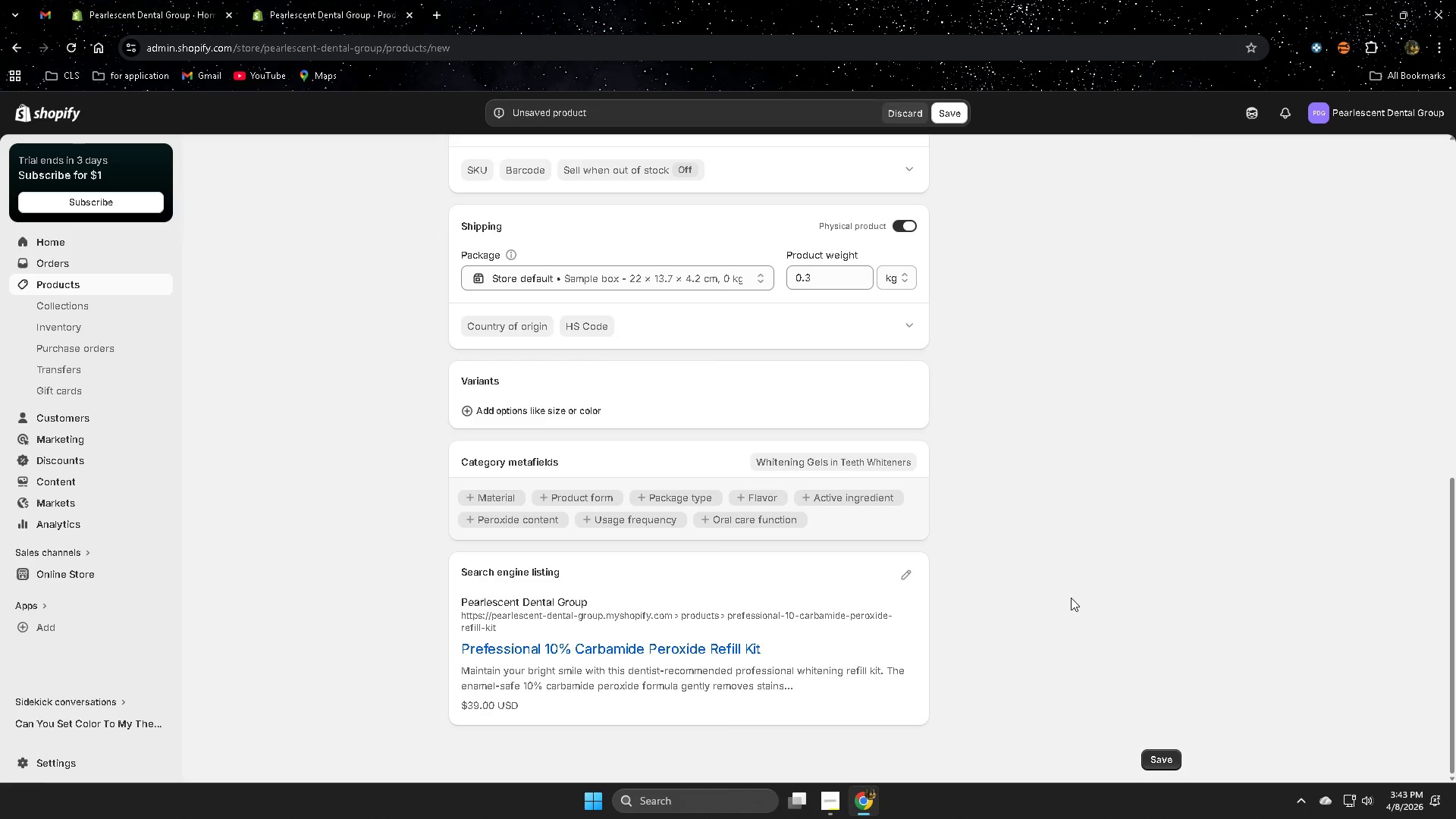 
left_click([911, 574])
 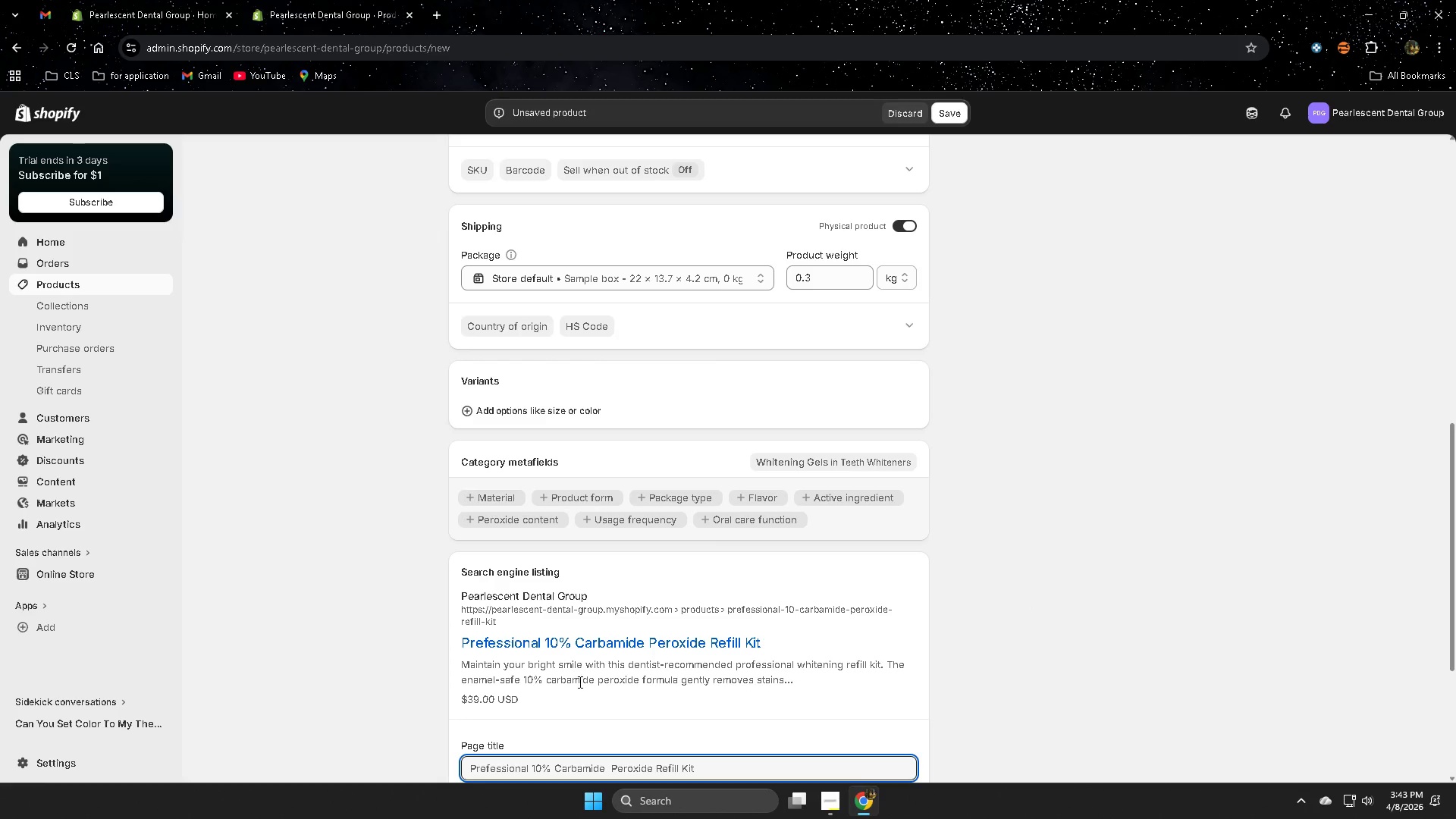 
scroll: coordinate [666, 618], scroll_direction: down, amount: 4.0
 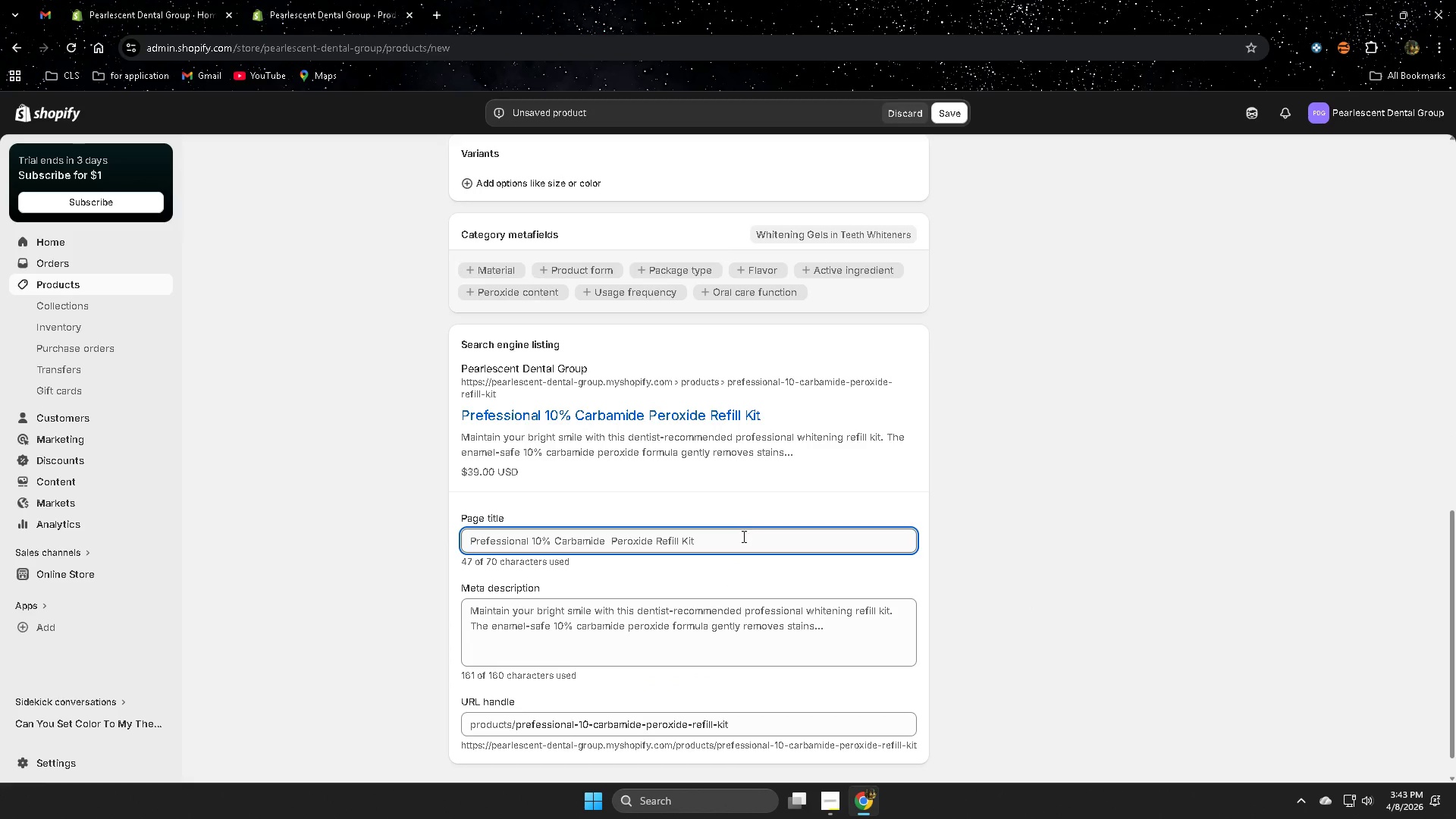 
double_click([742, 536])
 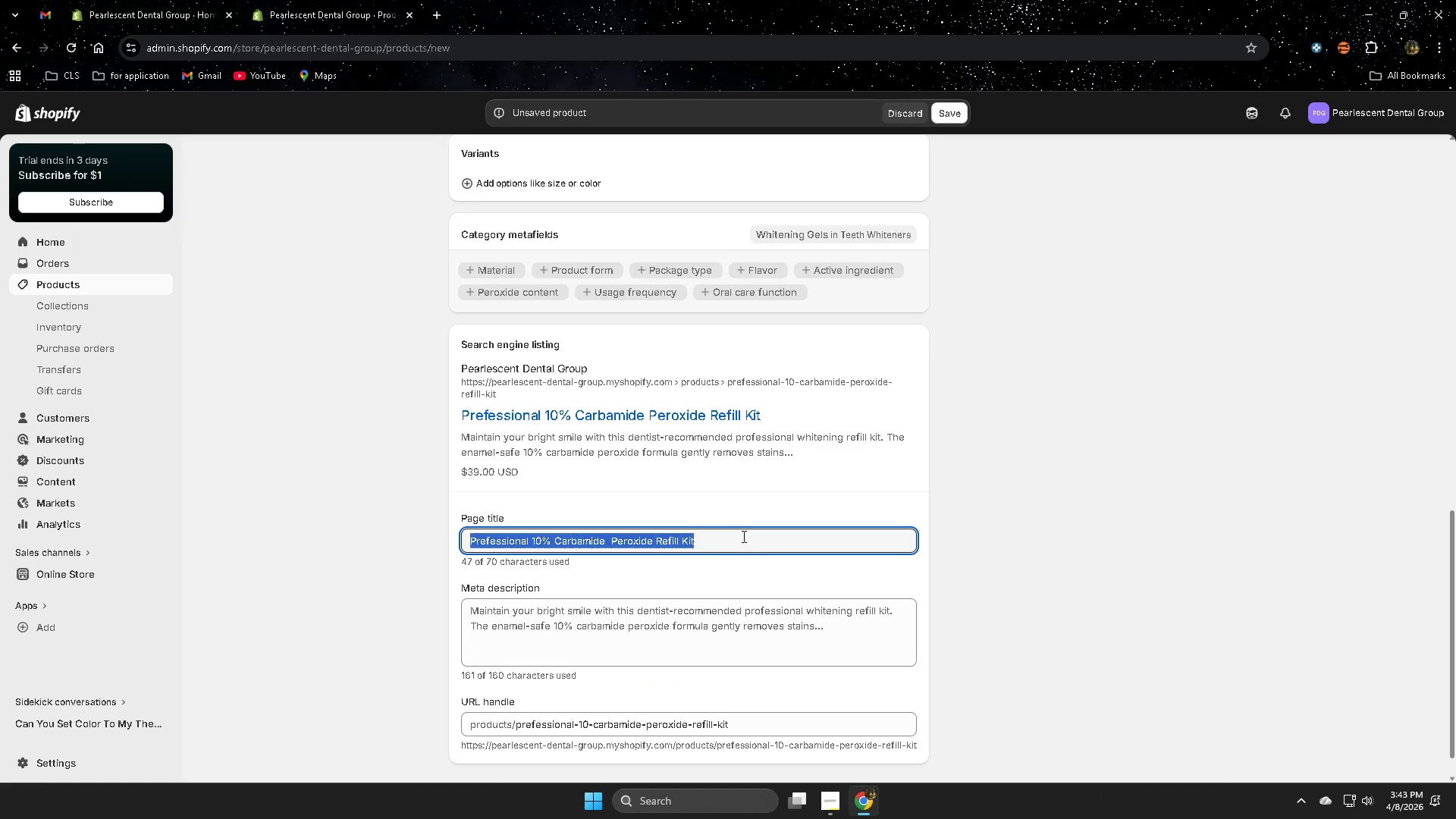 
triple_click([742, 536])
 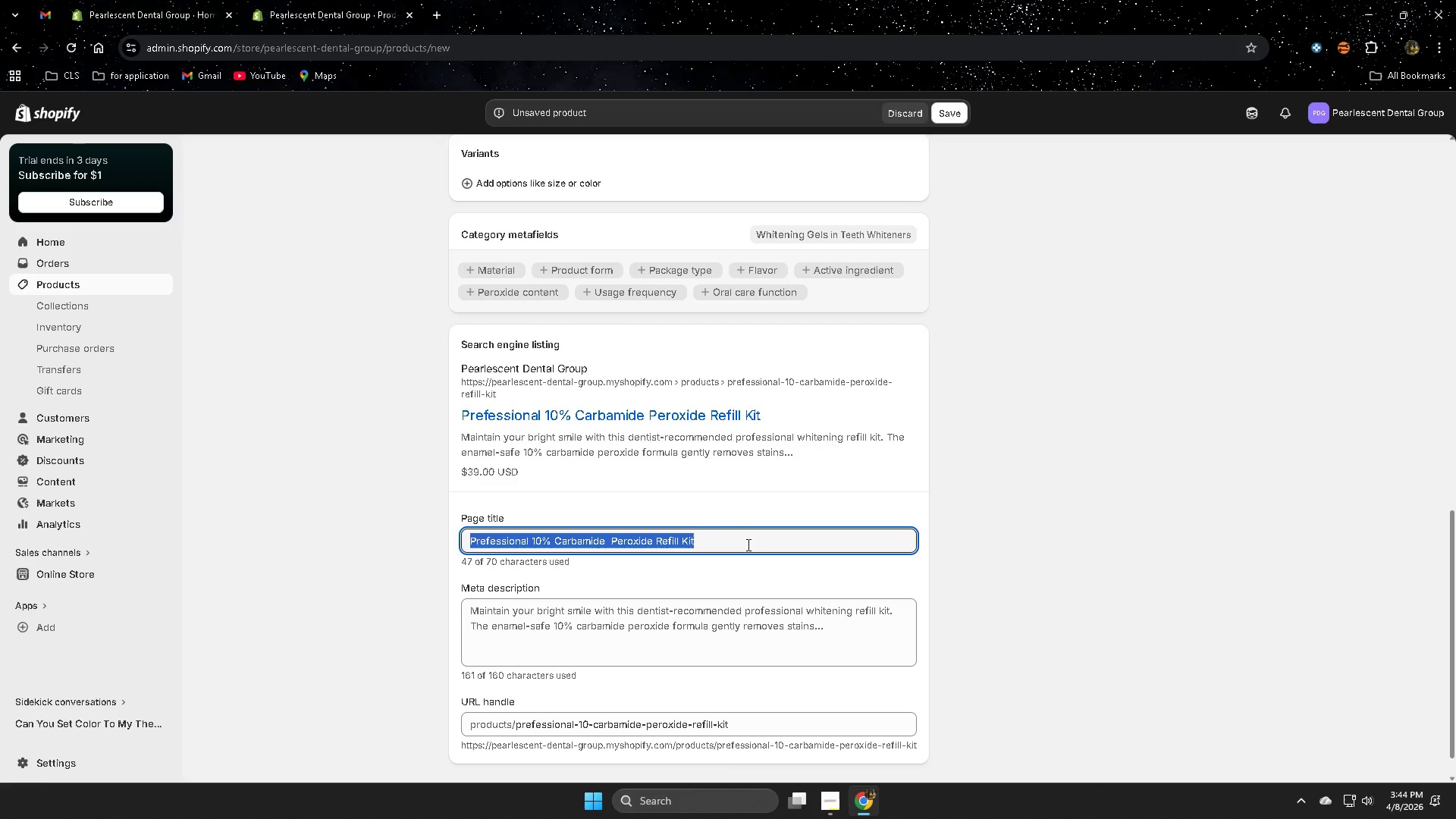 
wait(23.11)
 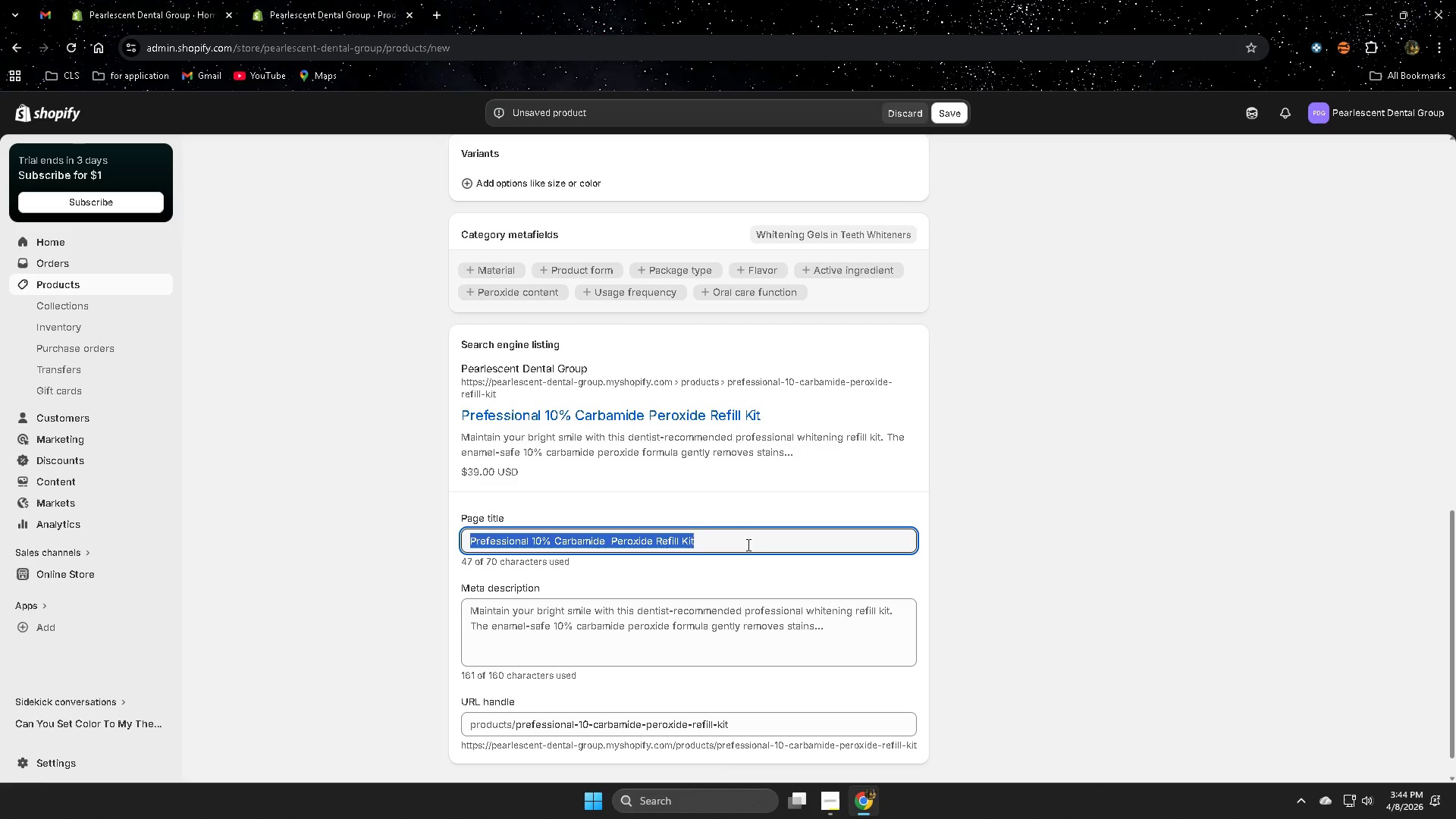 
left_click([1250, 117])
 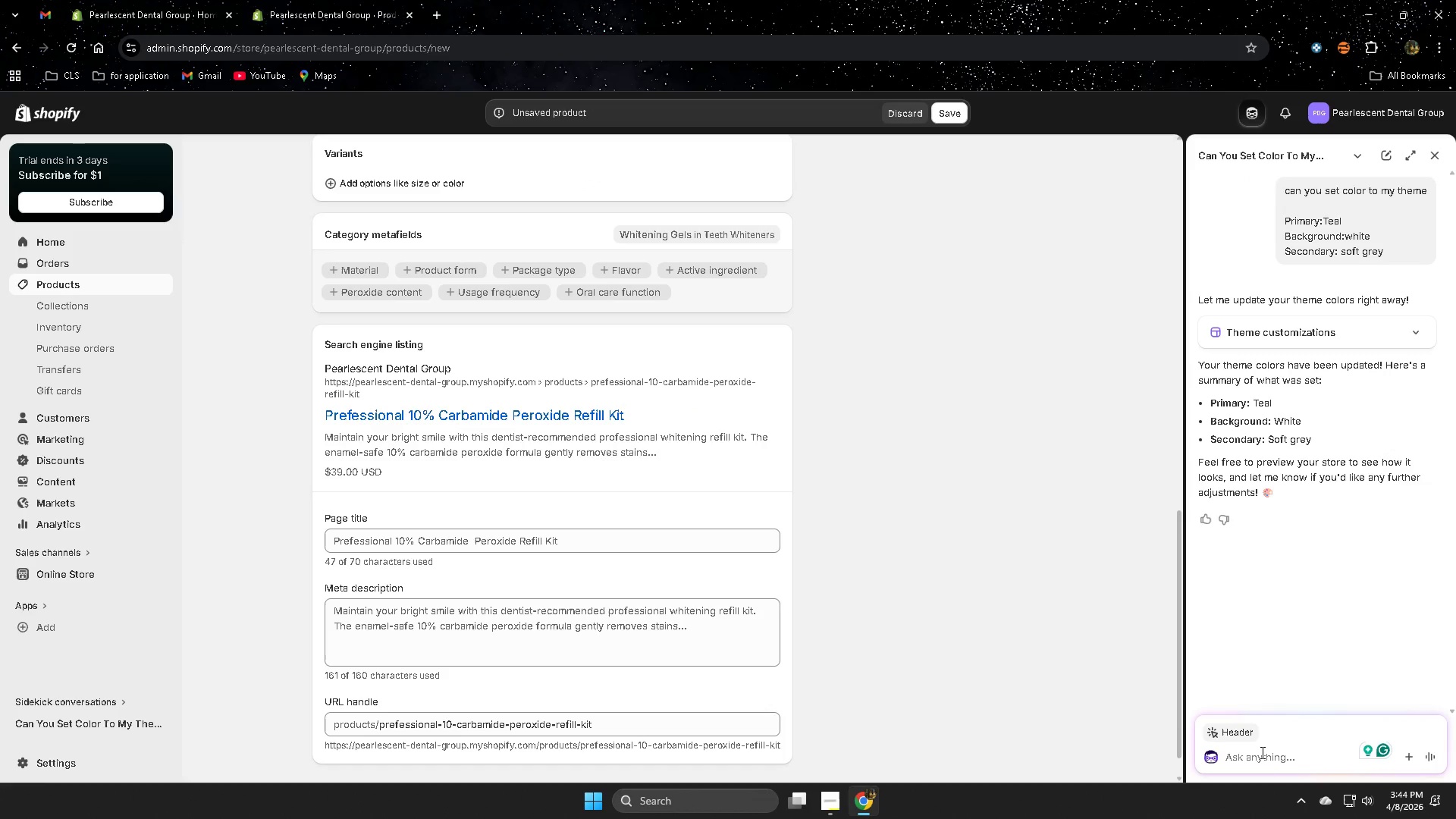 
type(can o)
key(Backspace)
key(Backspace)
type(uoi )
key(Backspace)
key(Backspace)
key(Backspace)
key(Backspace)
type( uoi )
key(Backspace)
key(Backspace)
key(Backspace)
key(Backspace)
type(you give me meta title for tho)
key(Backspace)
type(ois)
key(Backspace)
key(Backspace)
type(s product )
 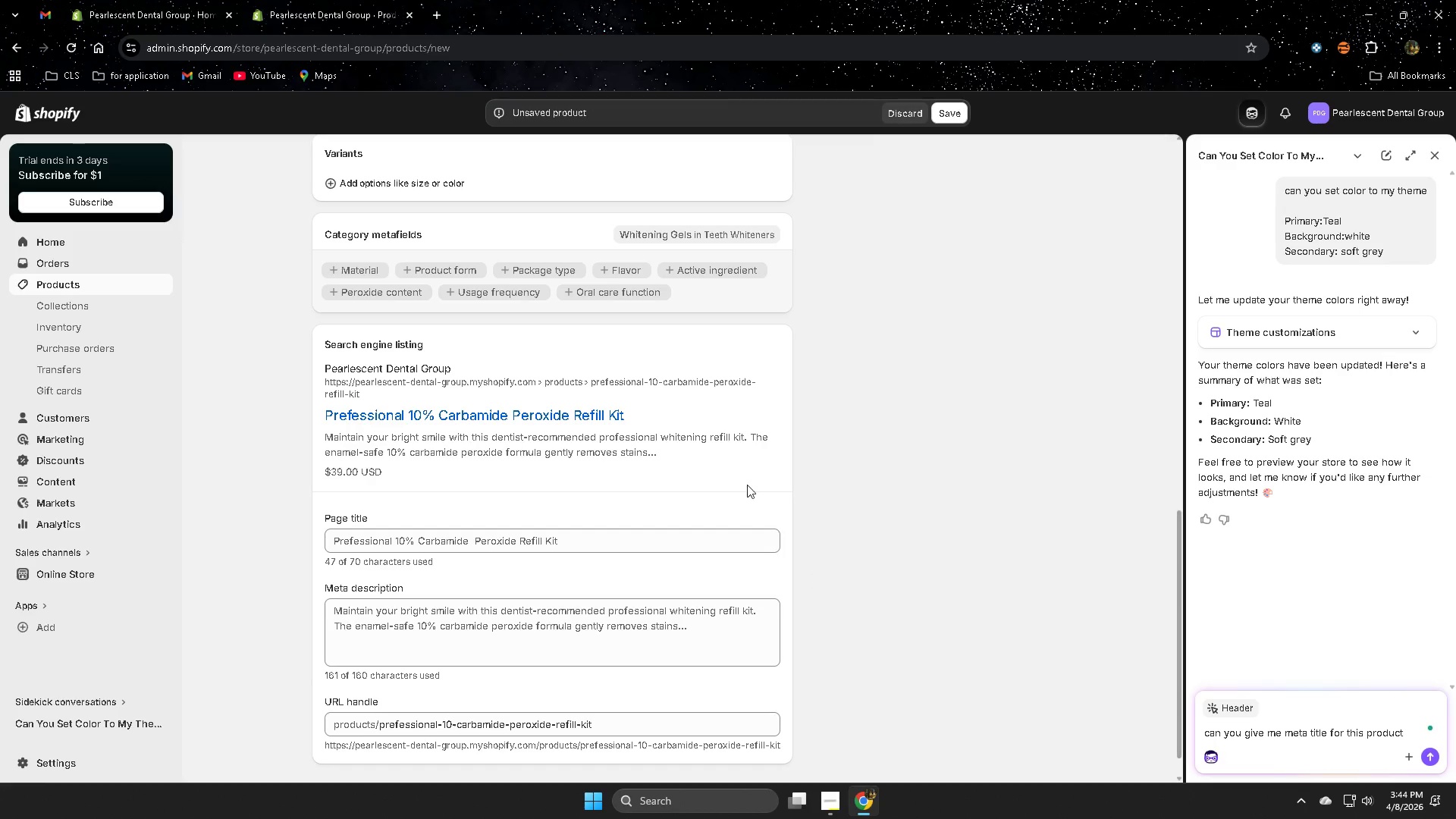 
scroll: coordinate [474, 368], scroll_direction: up, amount: 13.0
 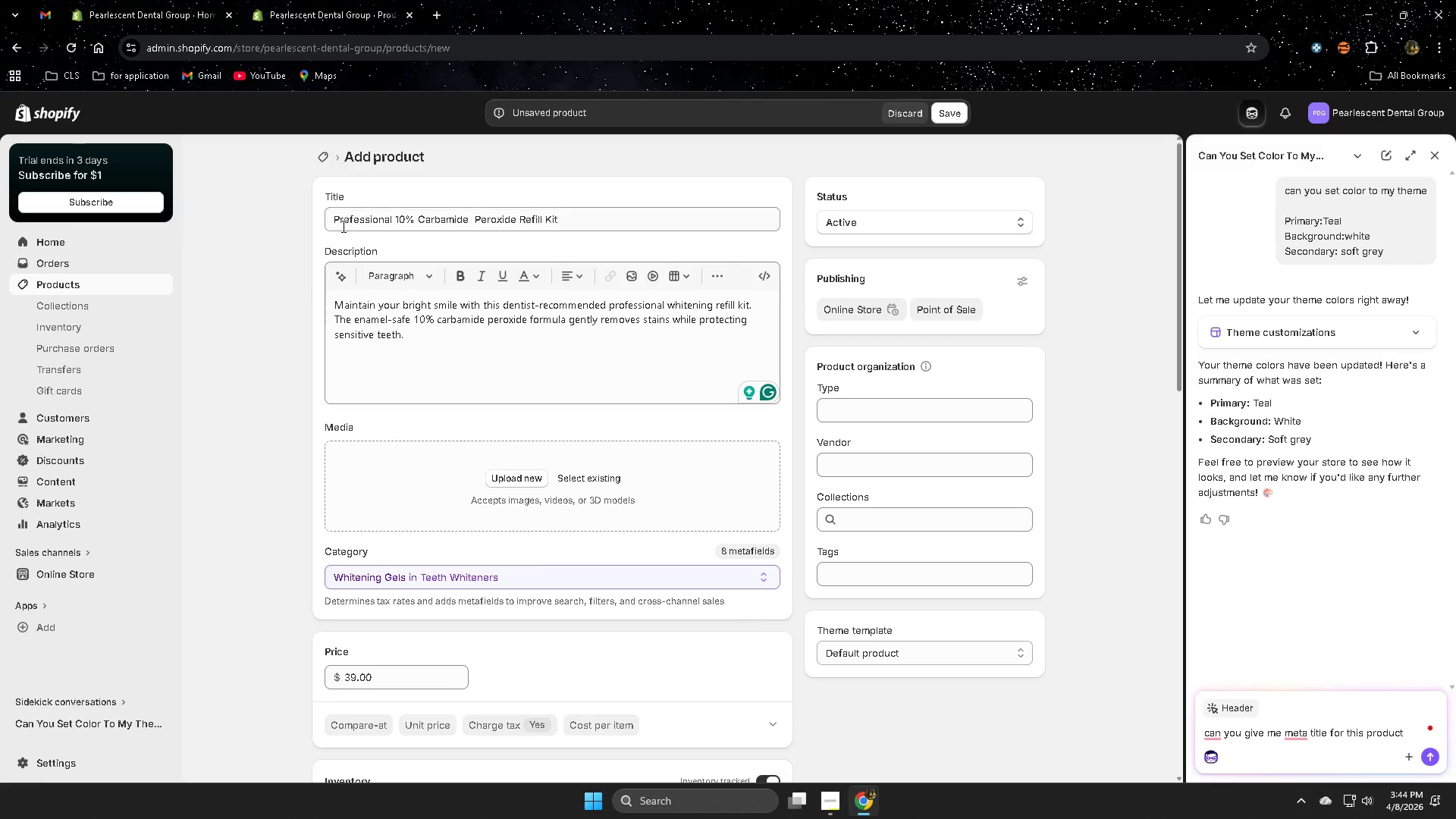 
left_click([342, 222])
 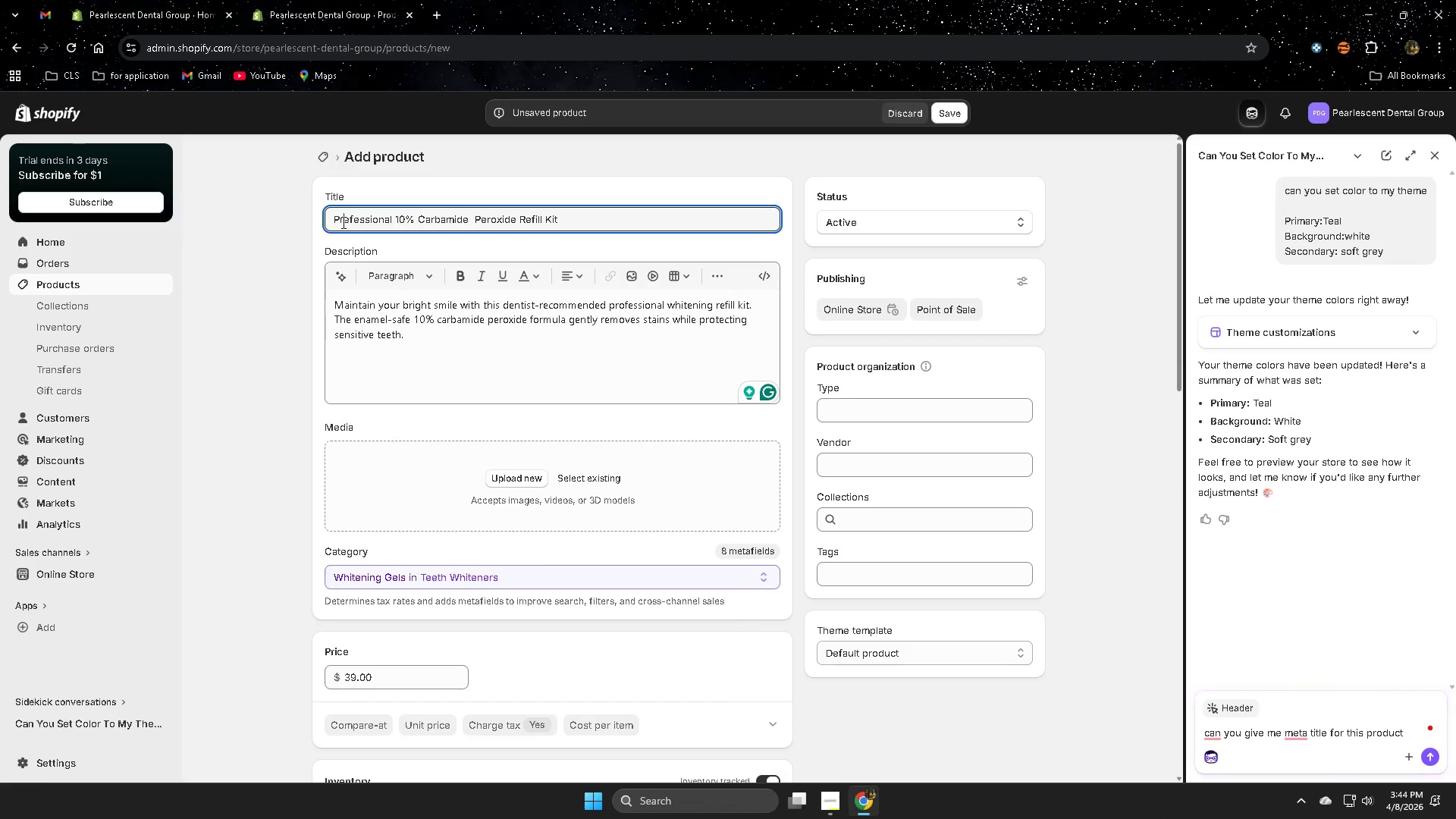 
left_click_drag(start_coordinate=[342, 222], to_coordinate=[561, 223])
 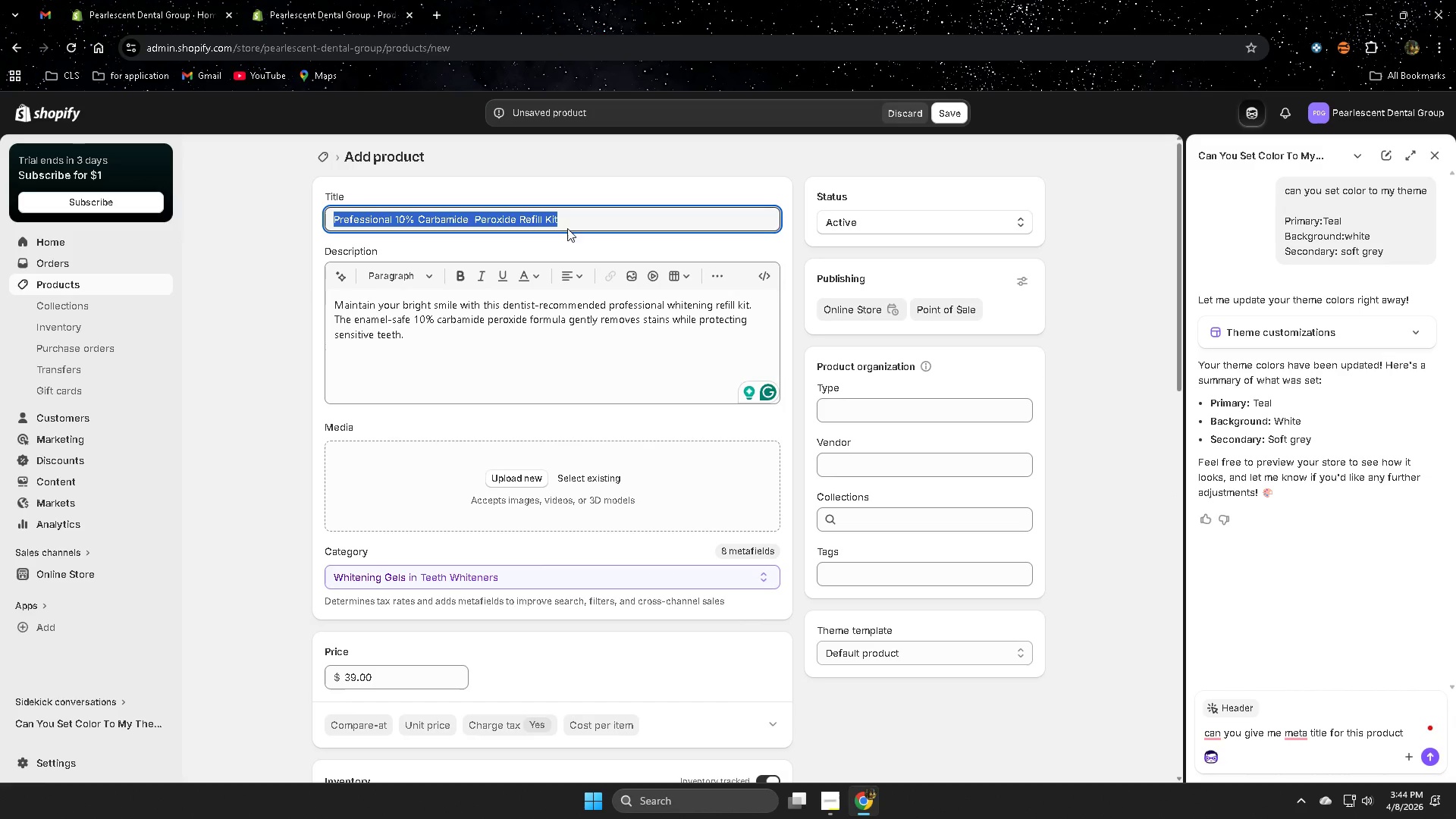 
key(Control+ControlLeft)
 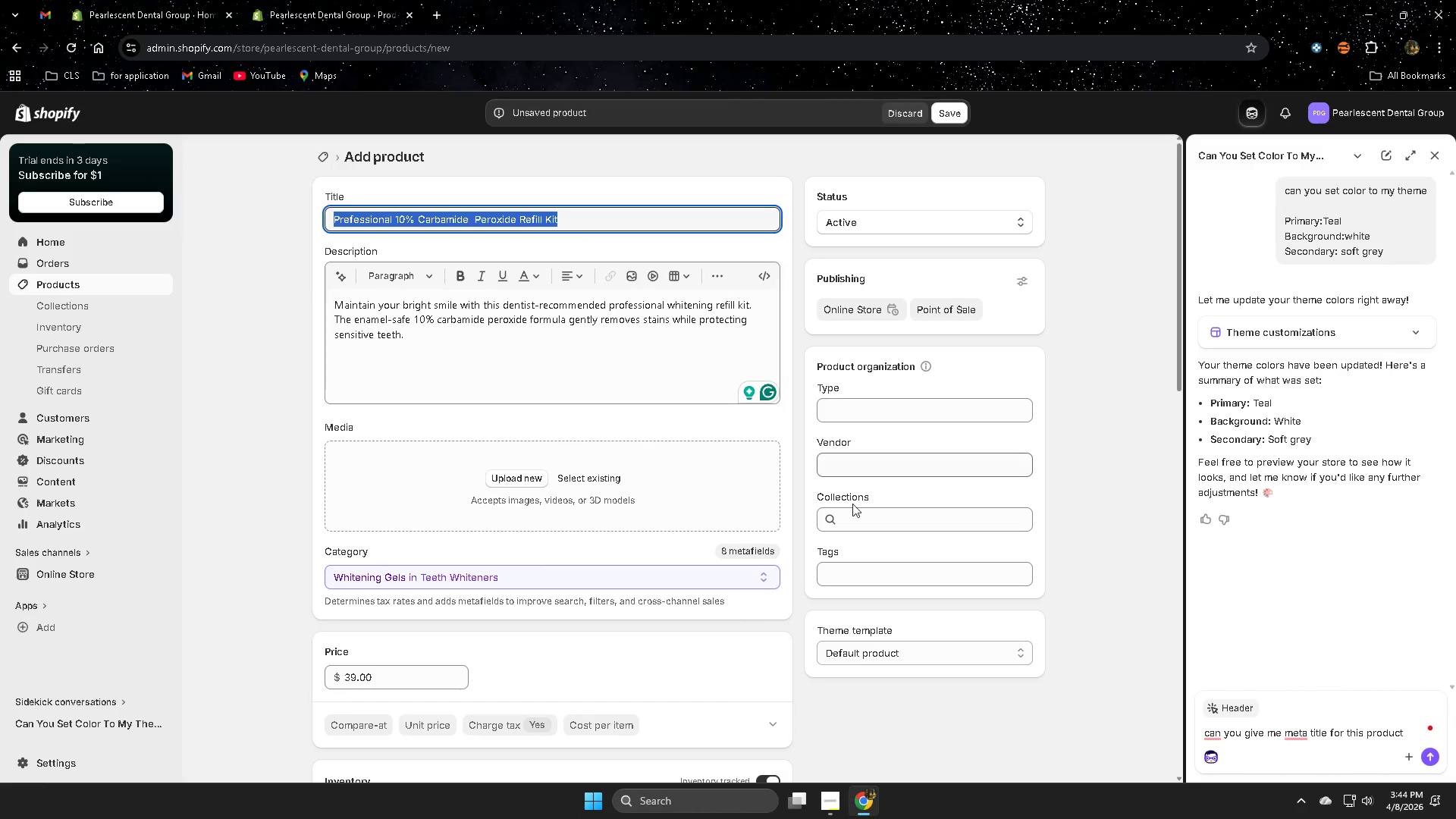 
key(Control+C)
 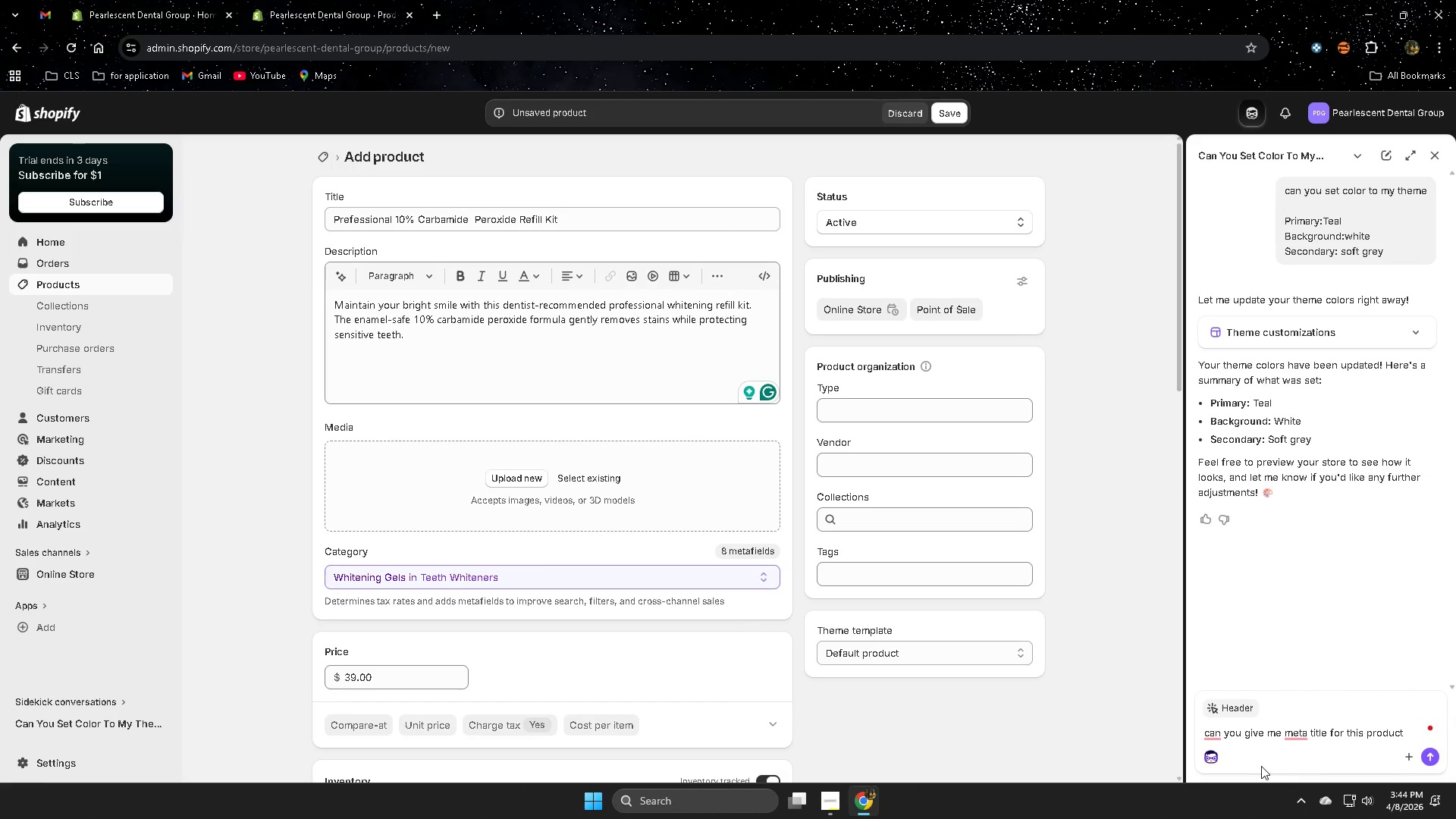 
double_click([1266, 752])
 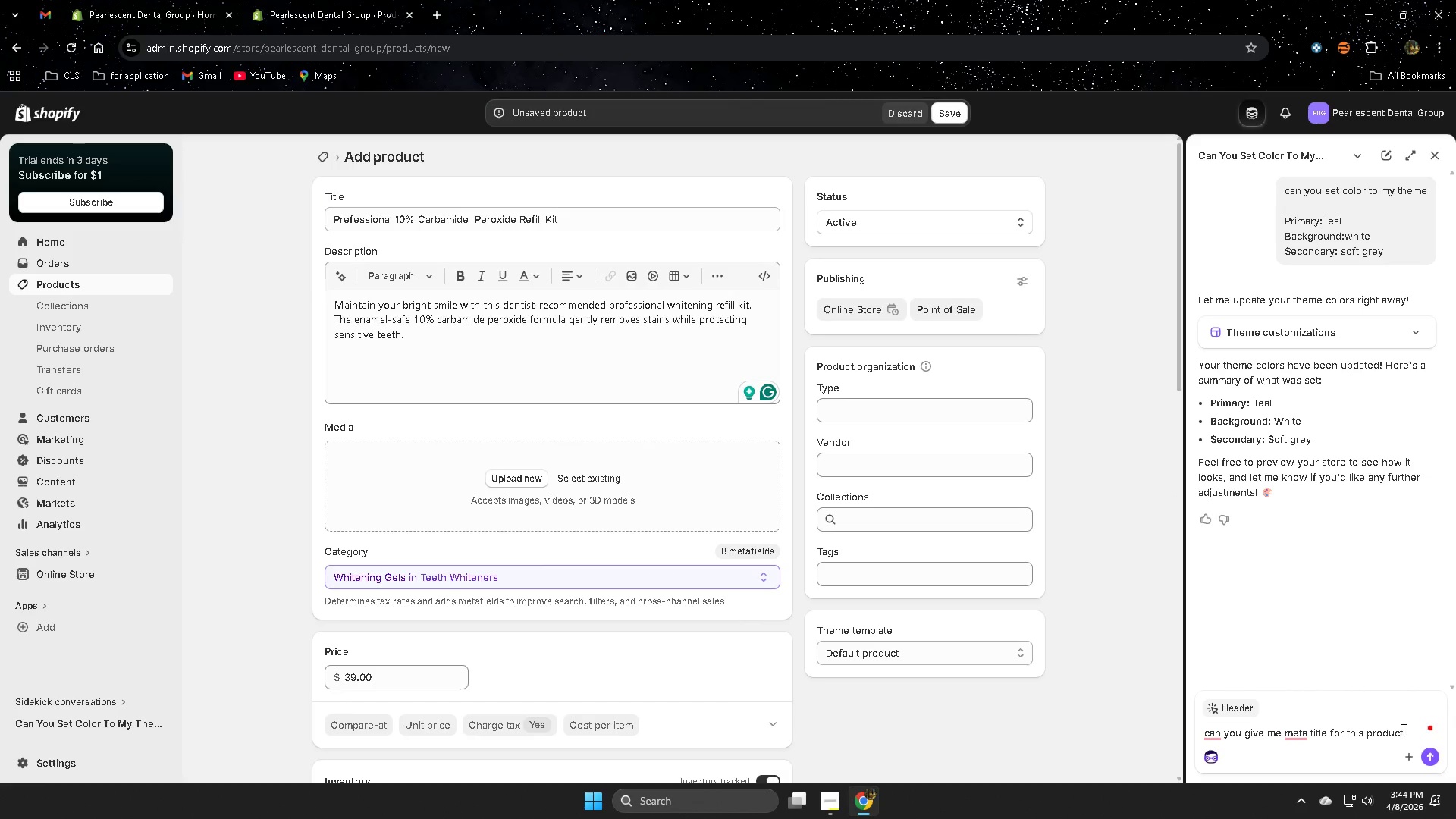 
left_click([1404, 730])
 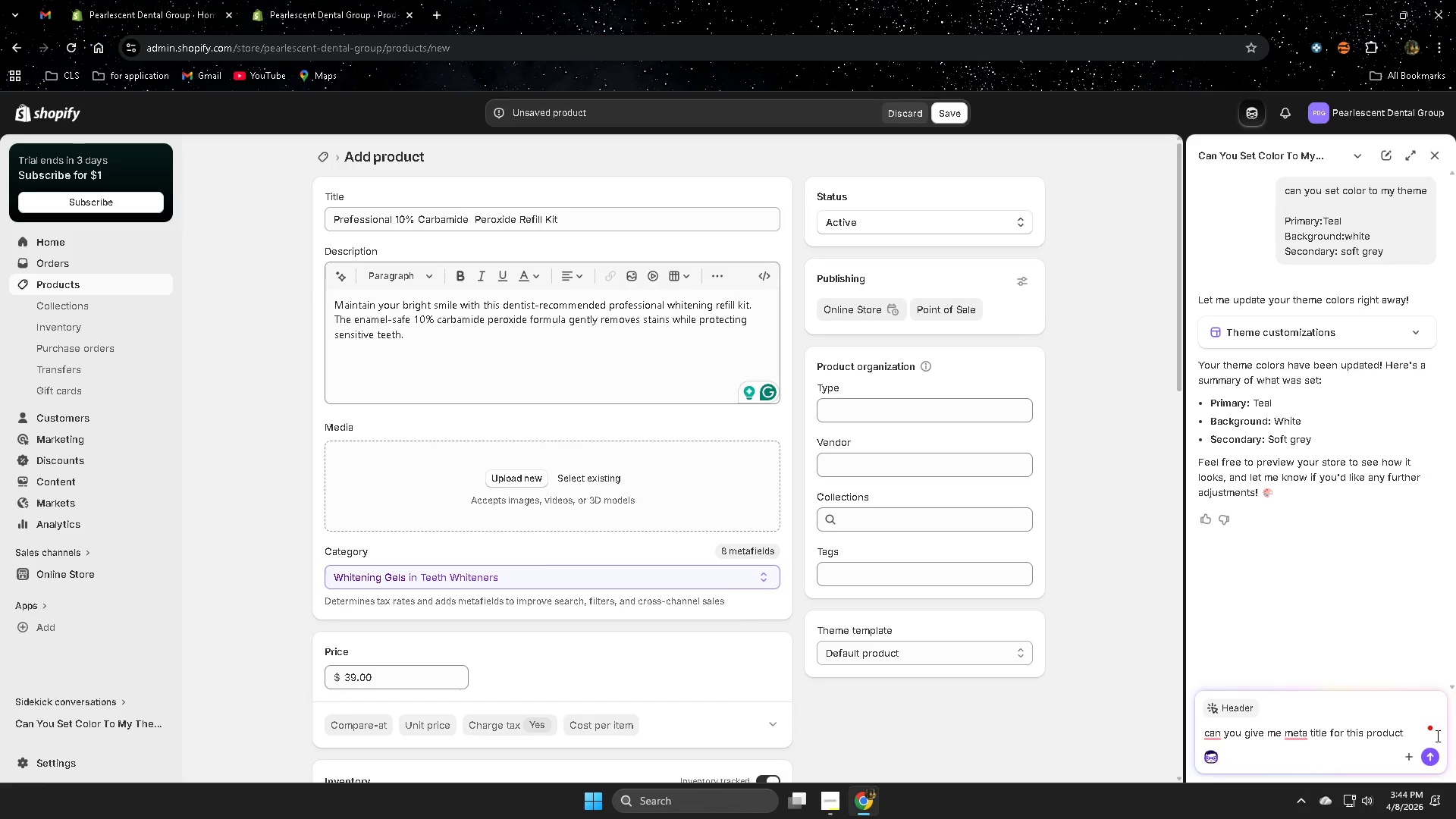 
key(Space)
 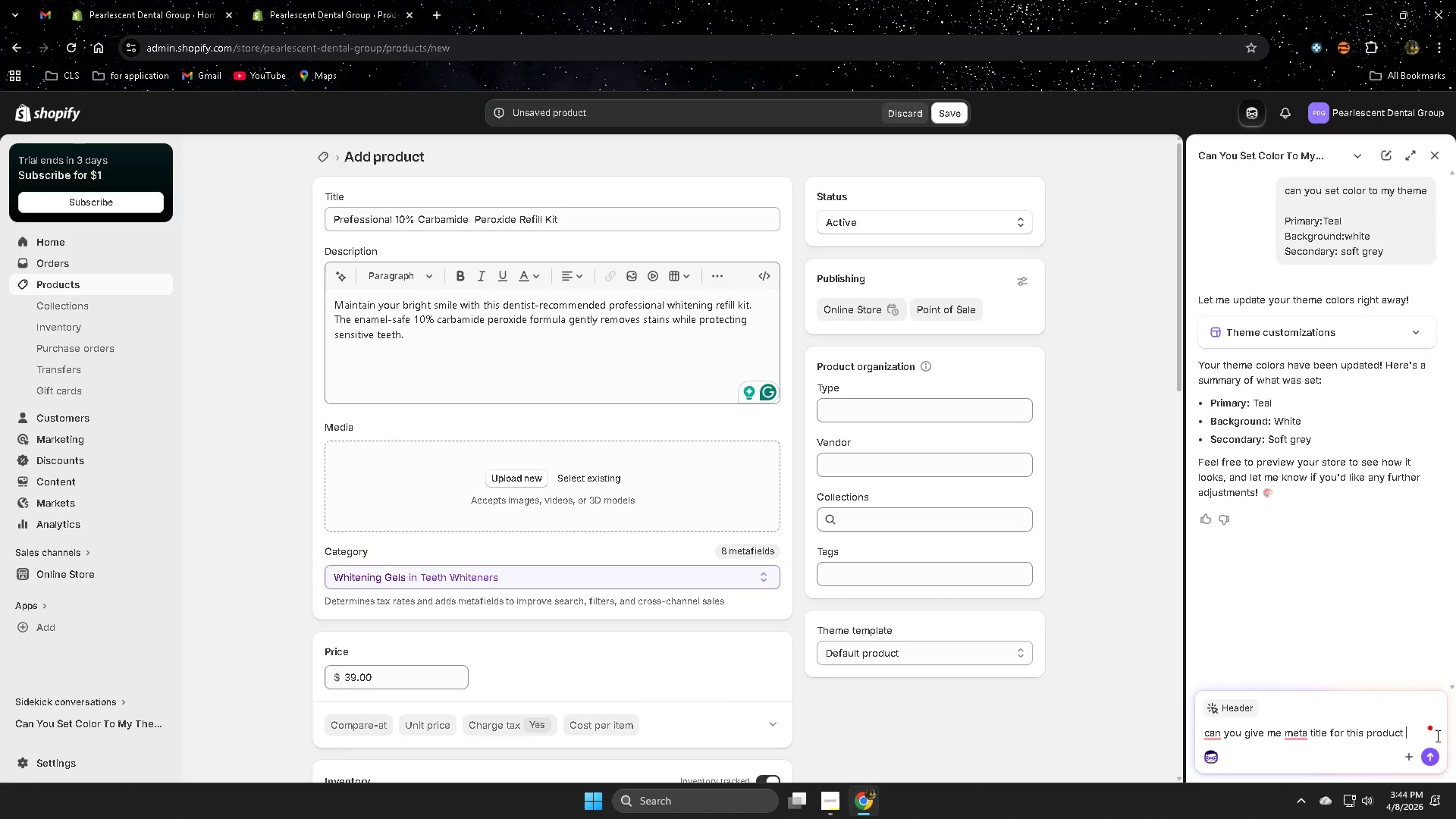 
key(Control+ControlLeft)
 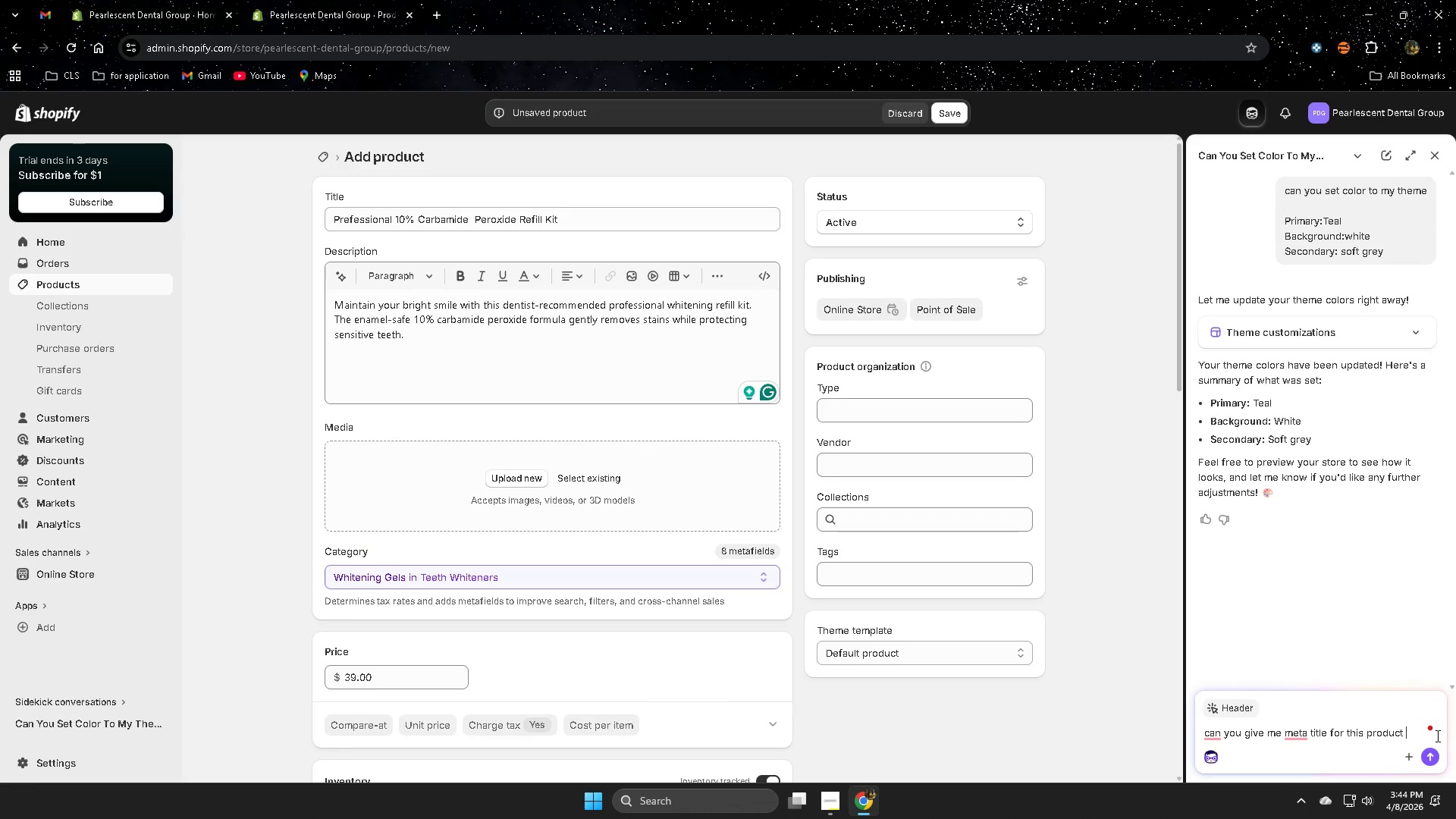 
key(Control+V)
 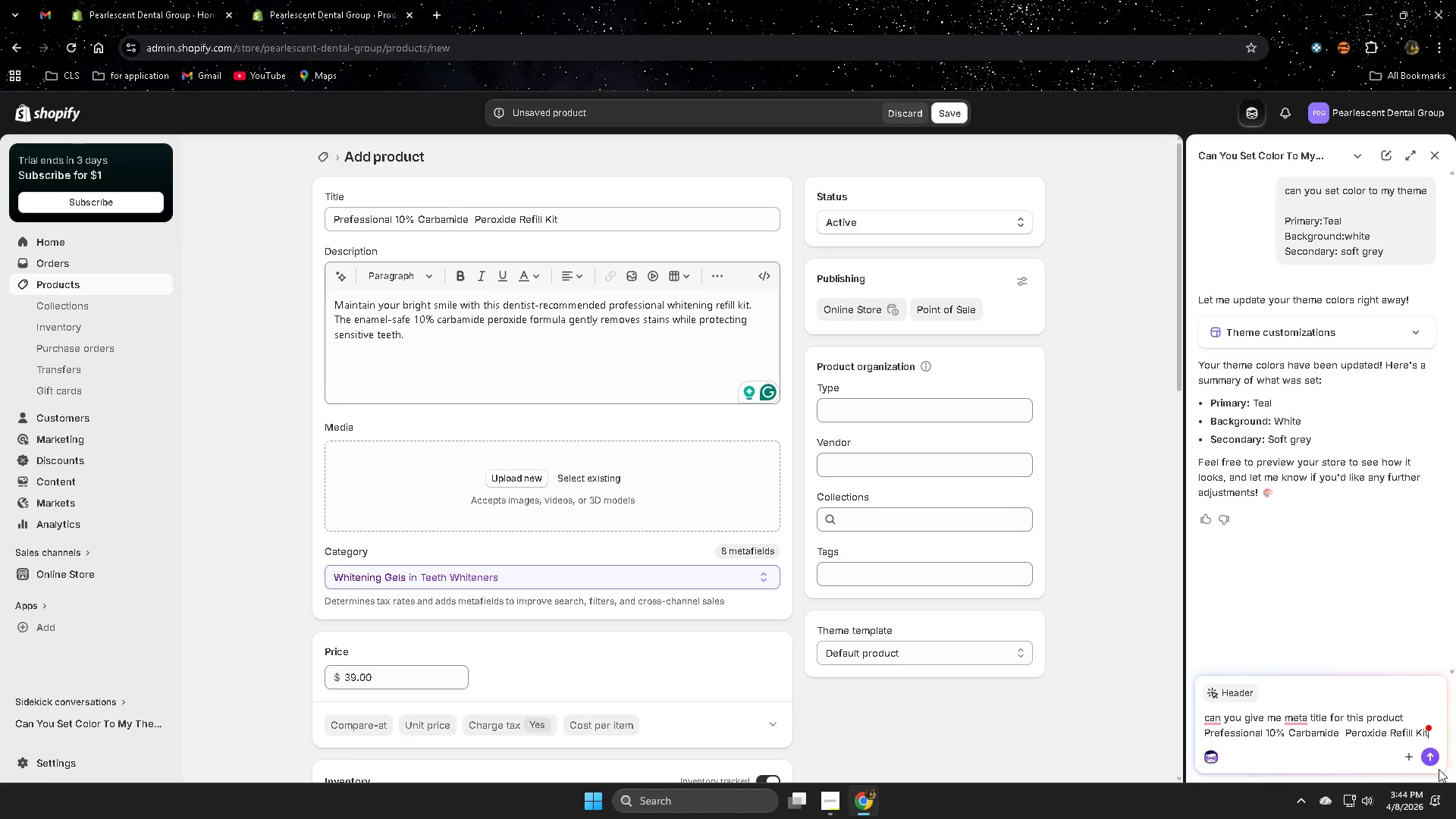 
left_click([1436, 751])
 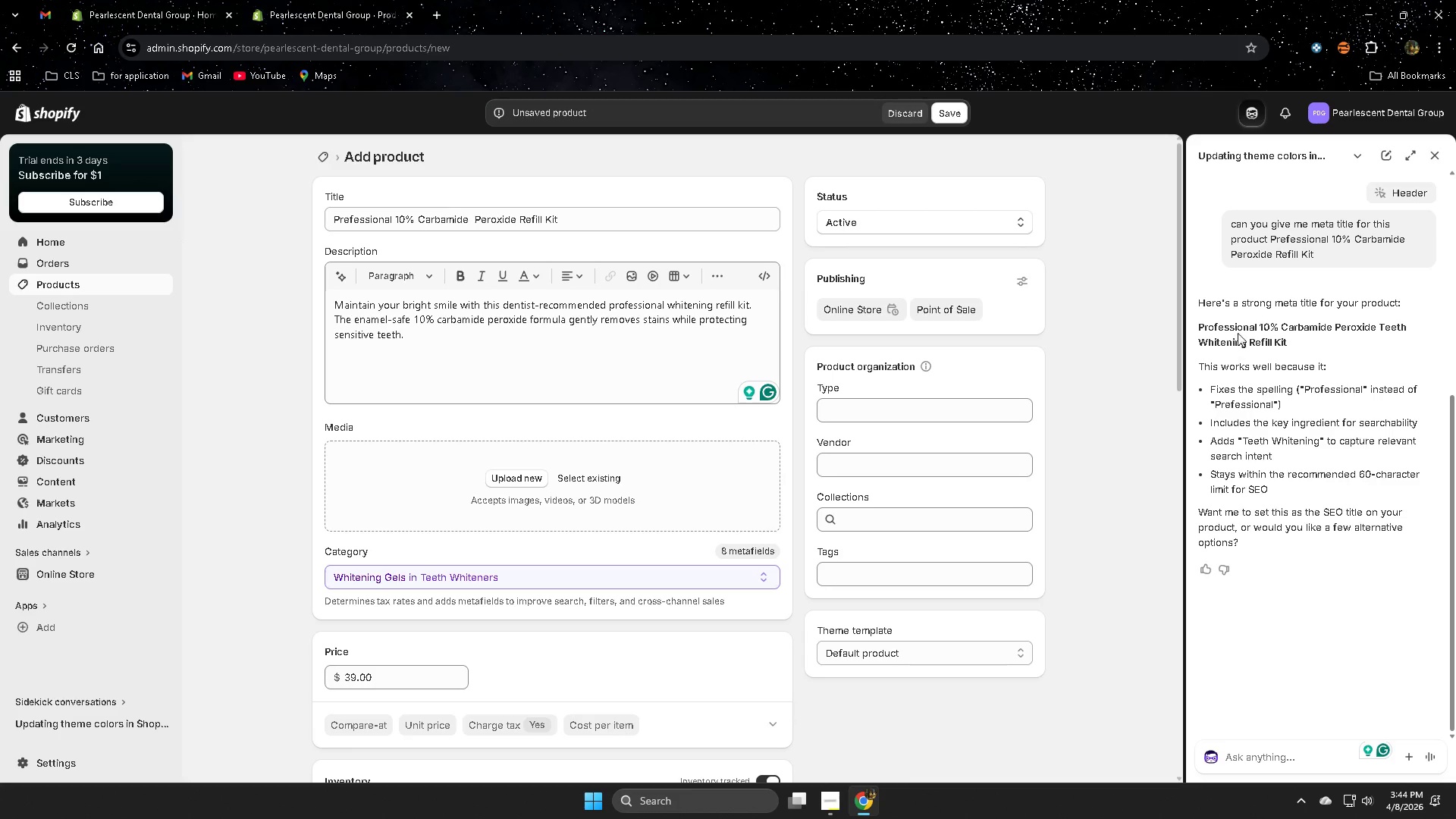 
wait(23.94)
 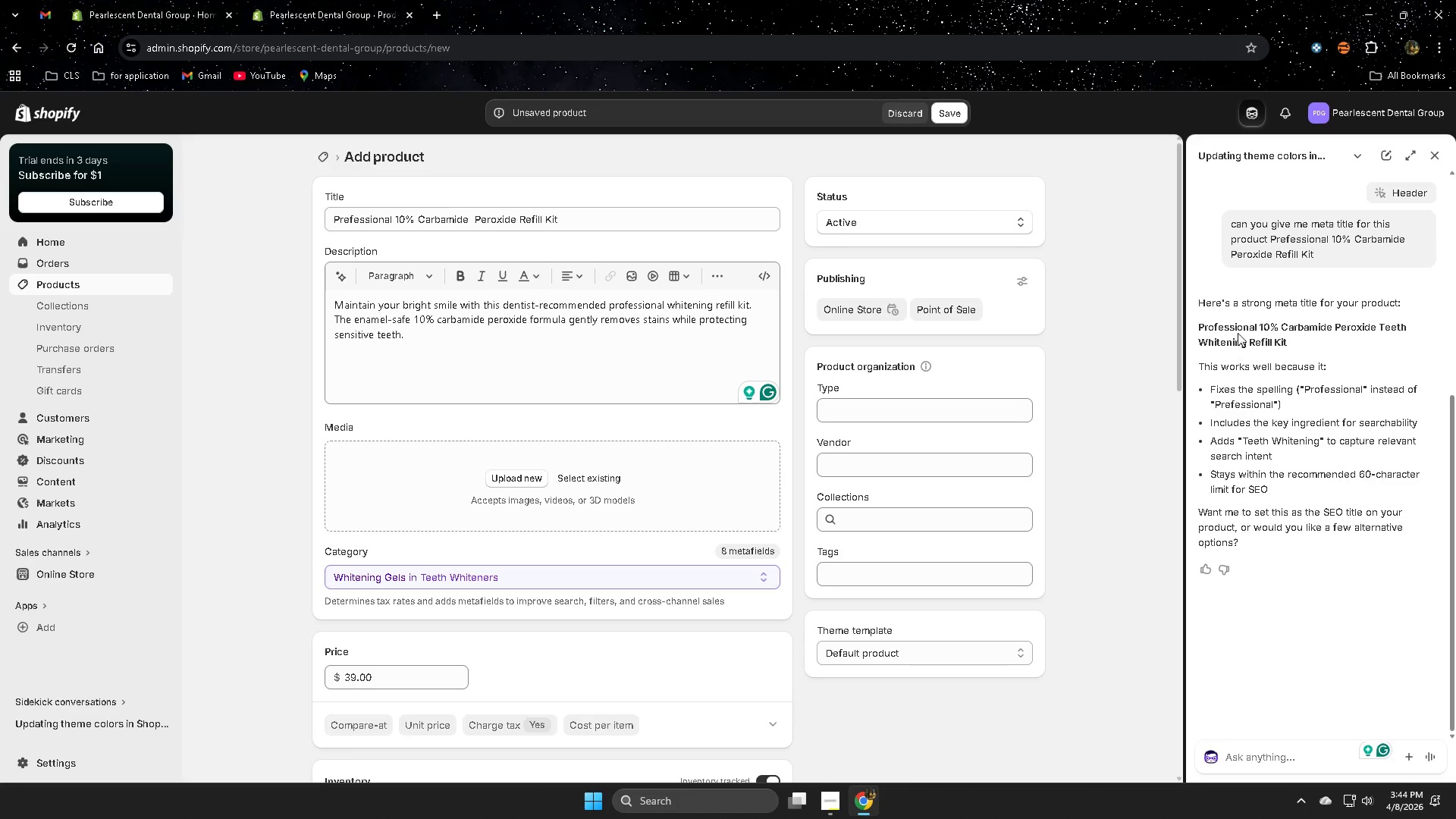 
left_click([1207, 325])
 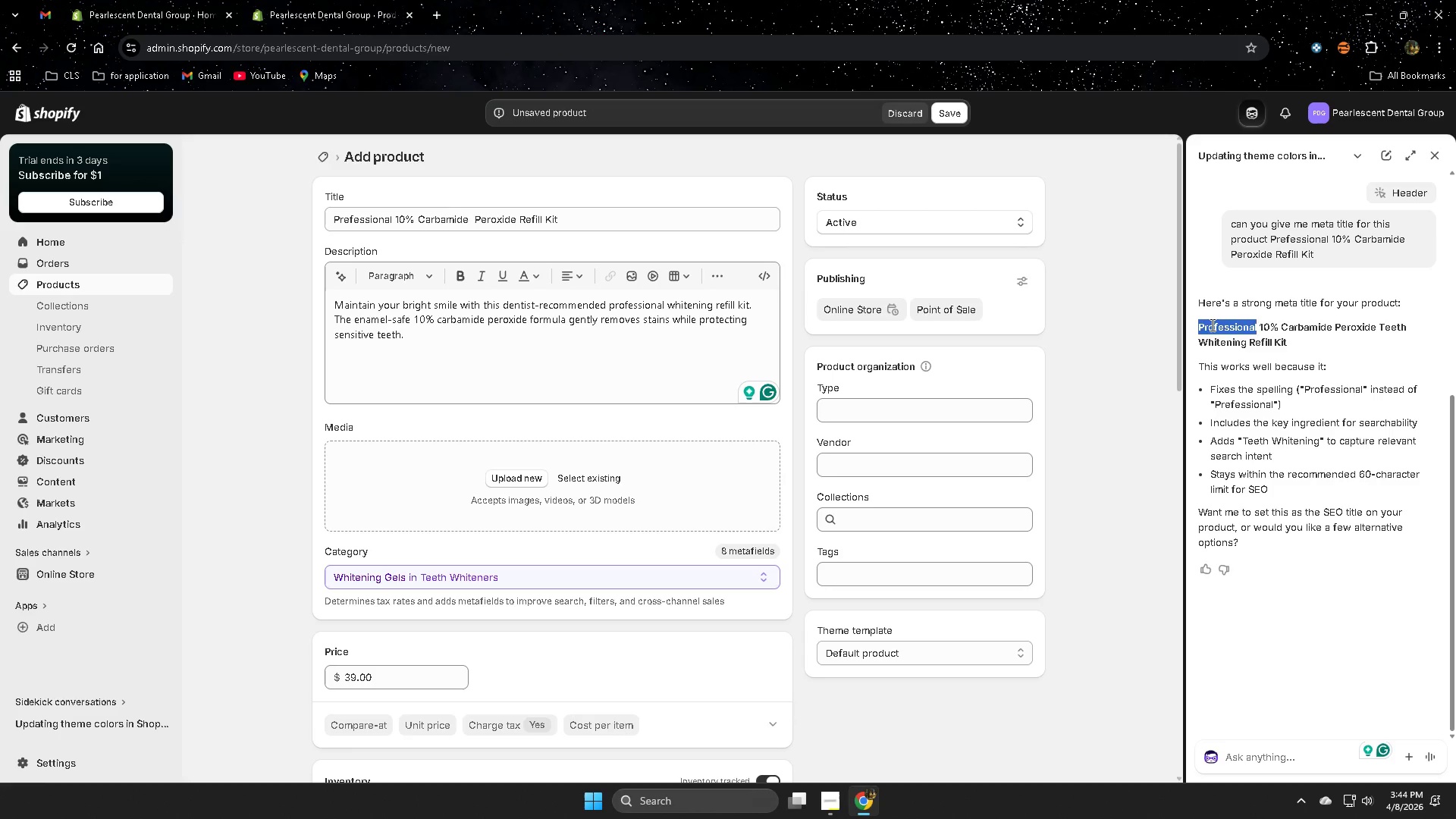 
left_click_drag(start_coordinate=[1207, 325], to_coordinate=[1291, 340])
 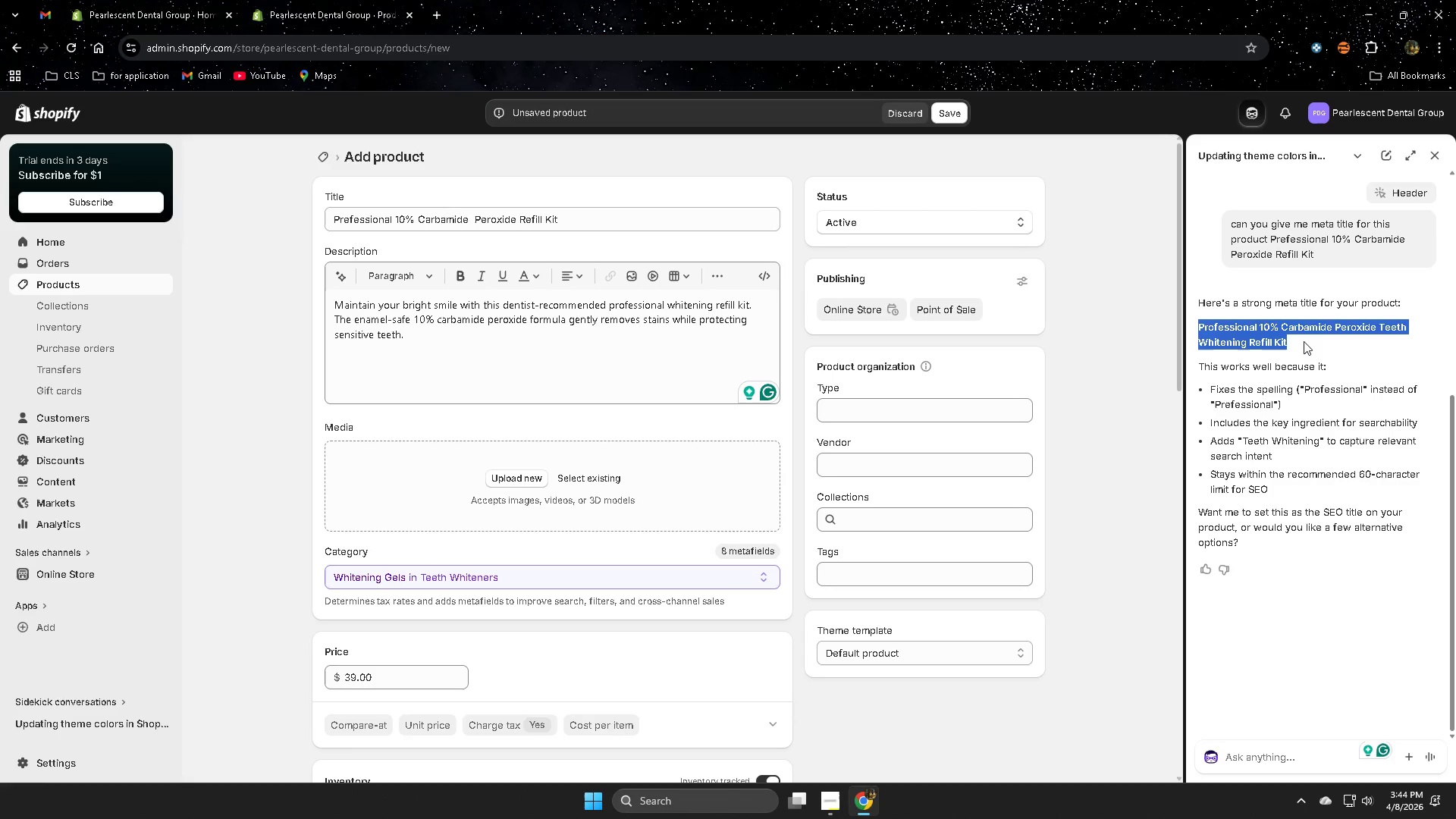 
key(Control+ControlLeft)
 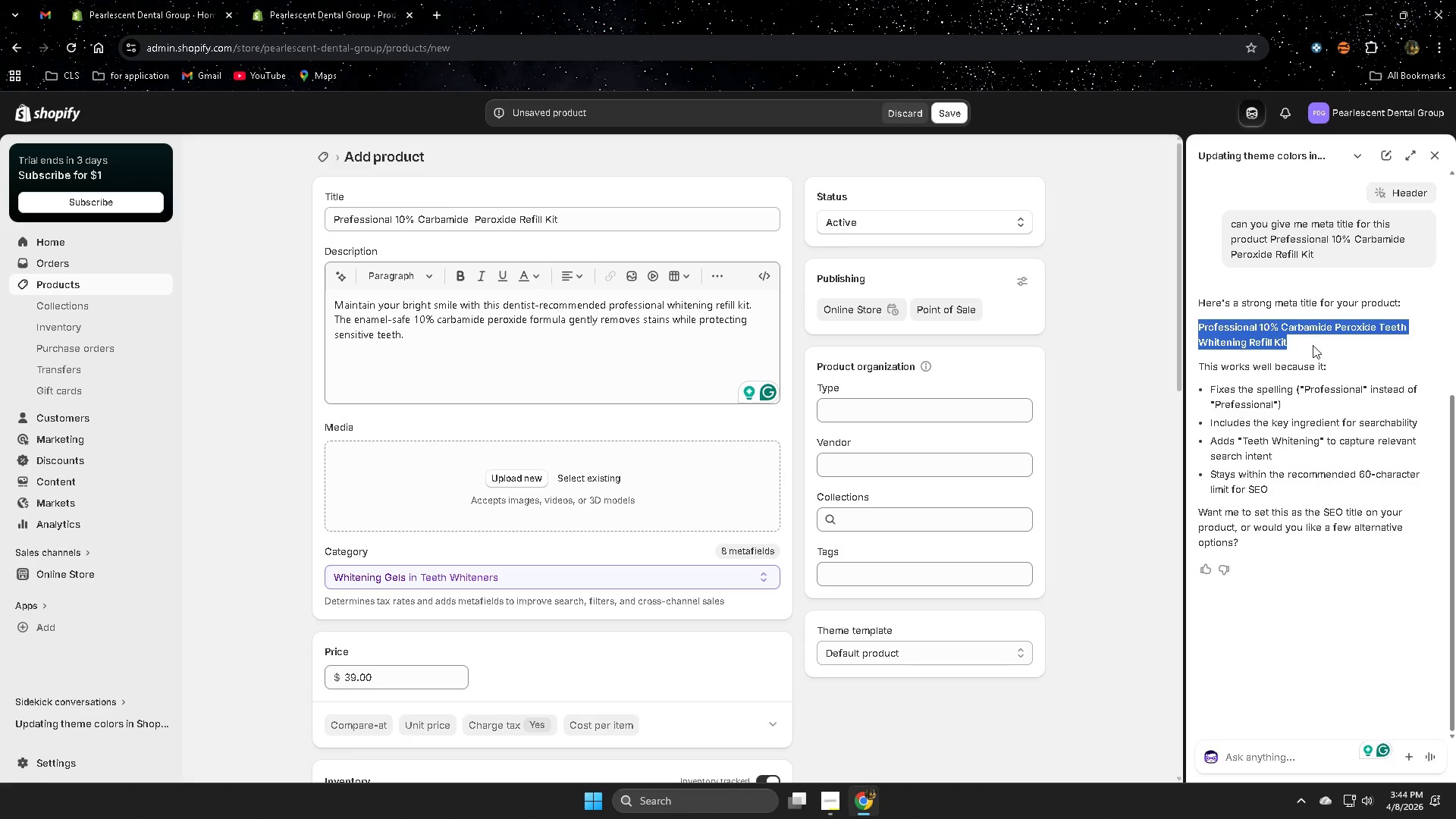 
key(Control+C)
 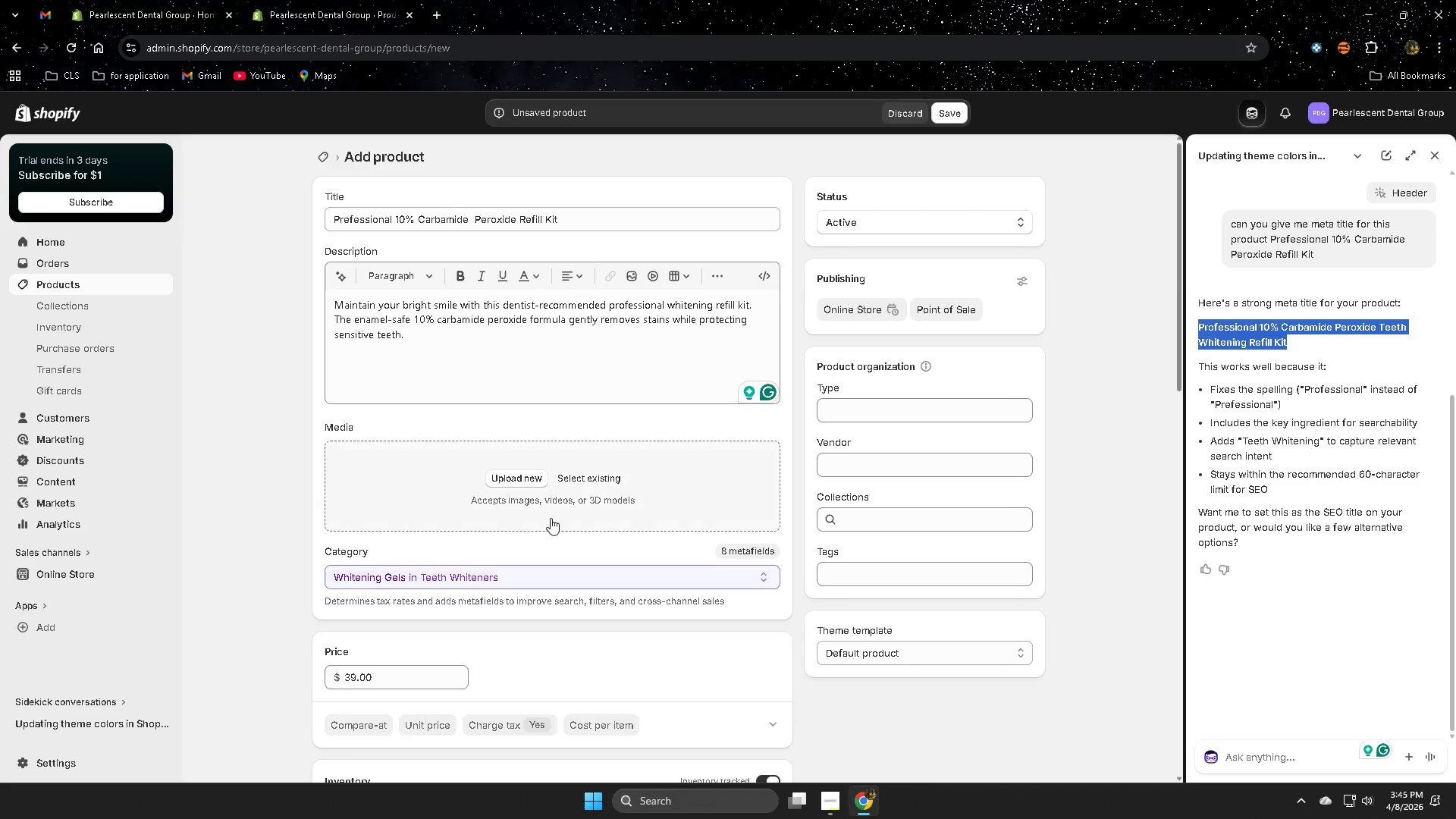 
scroll: coordinate [663, 657], scroll_direction: down, amount: 12.0
 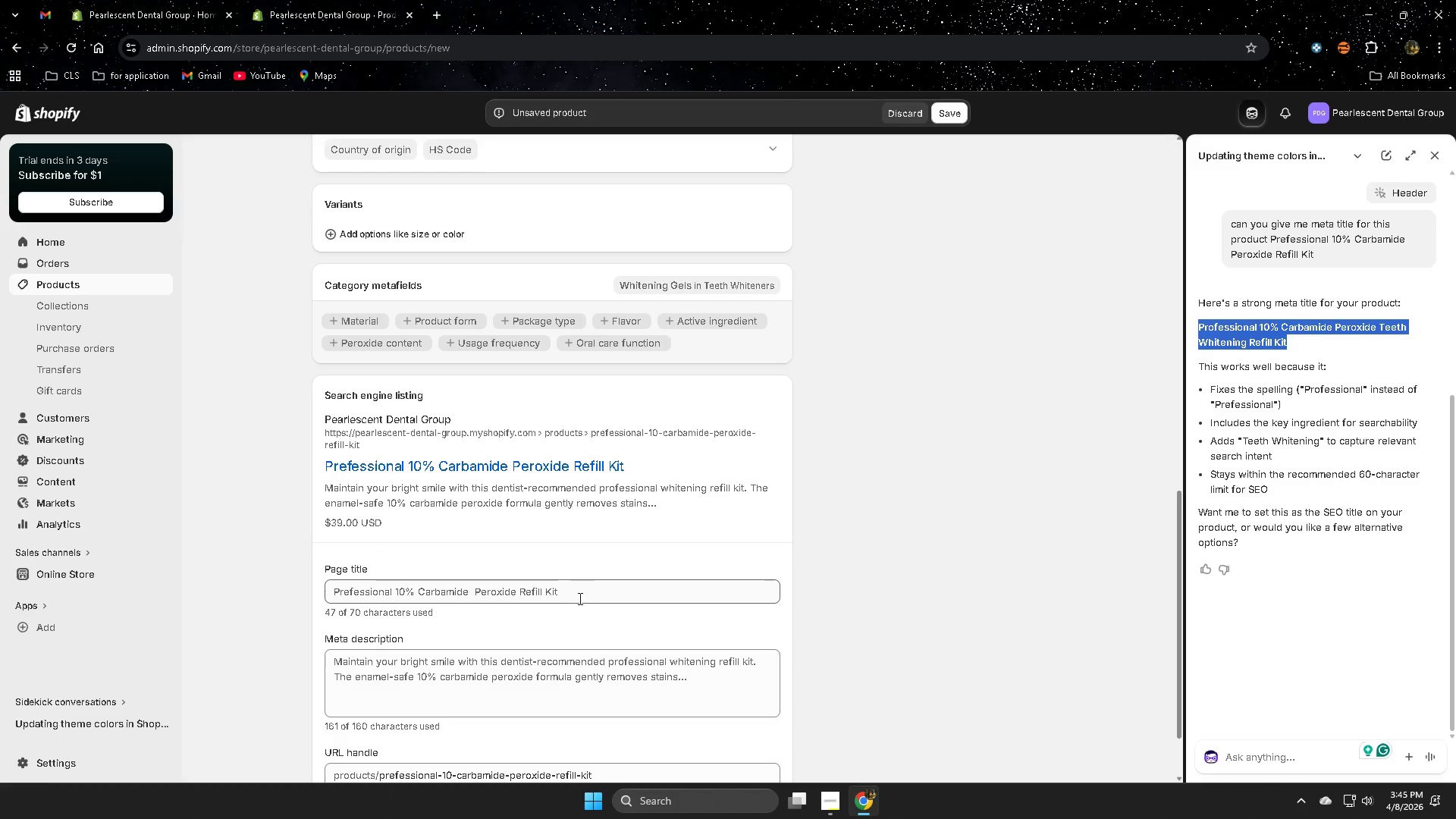 
double_click([579, 598])
 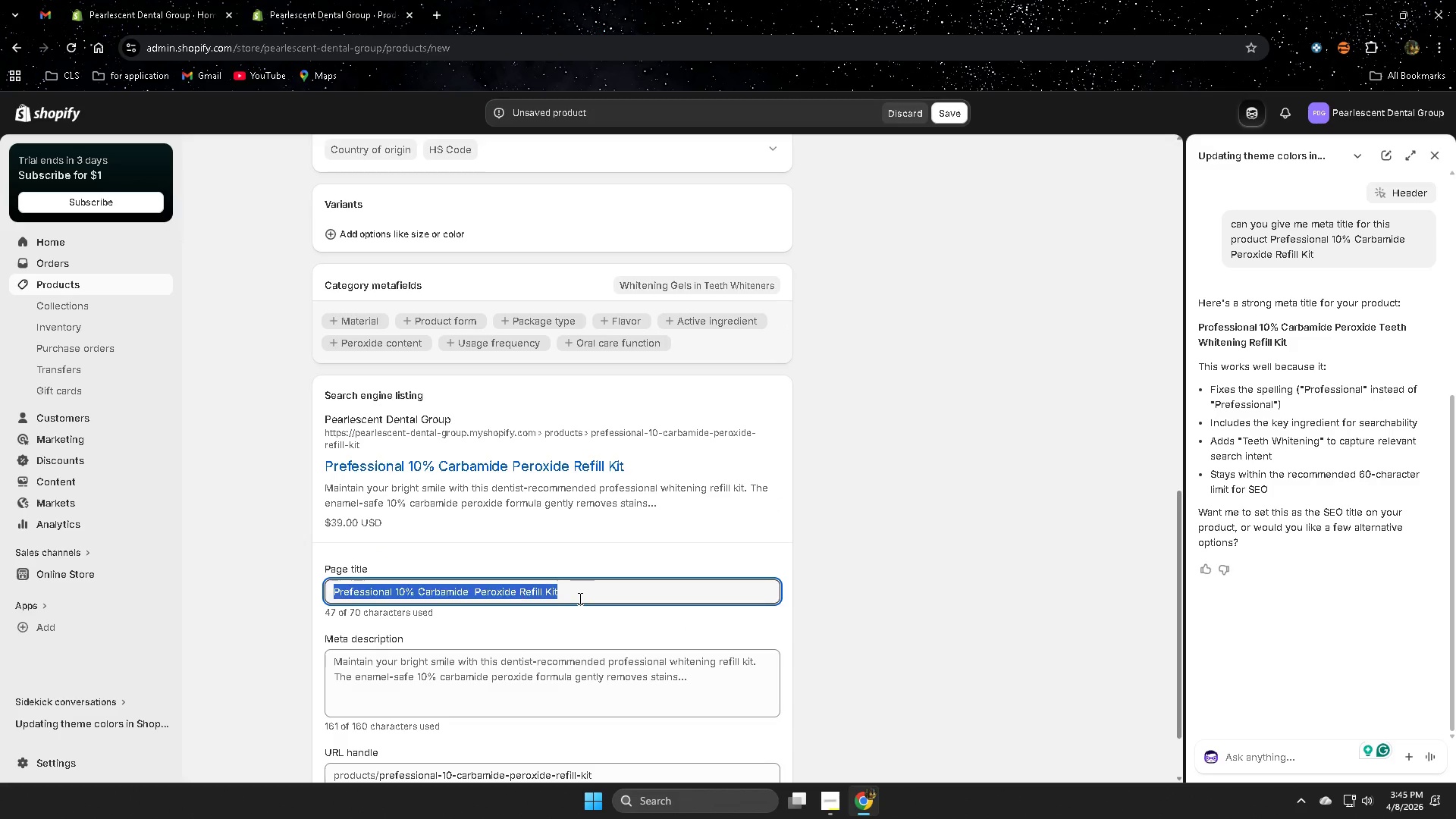 
triple_click([579, 598])
 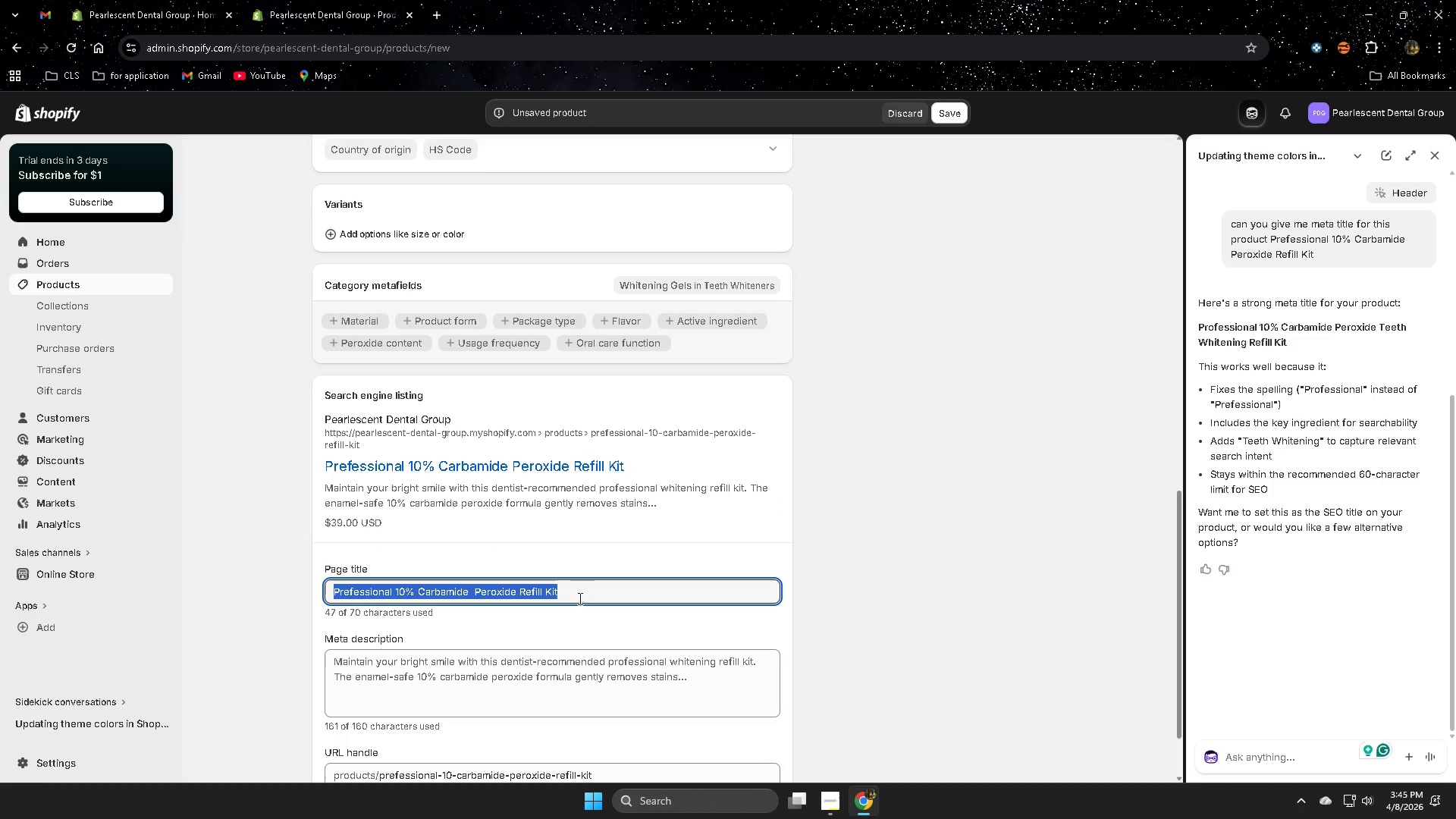 
key(Control+V)
 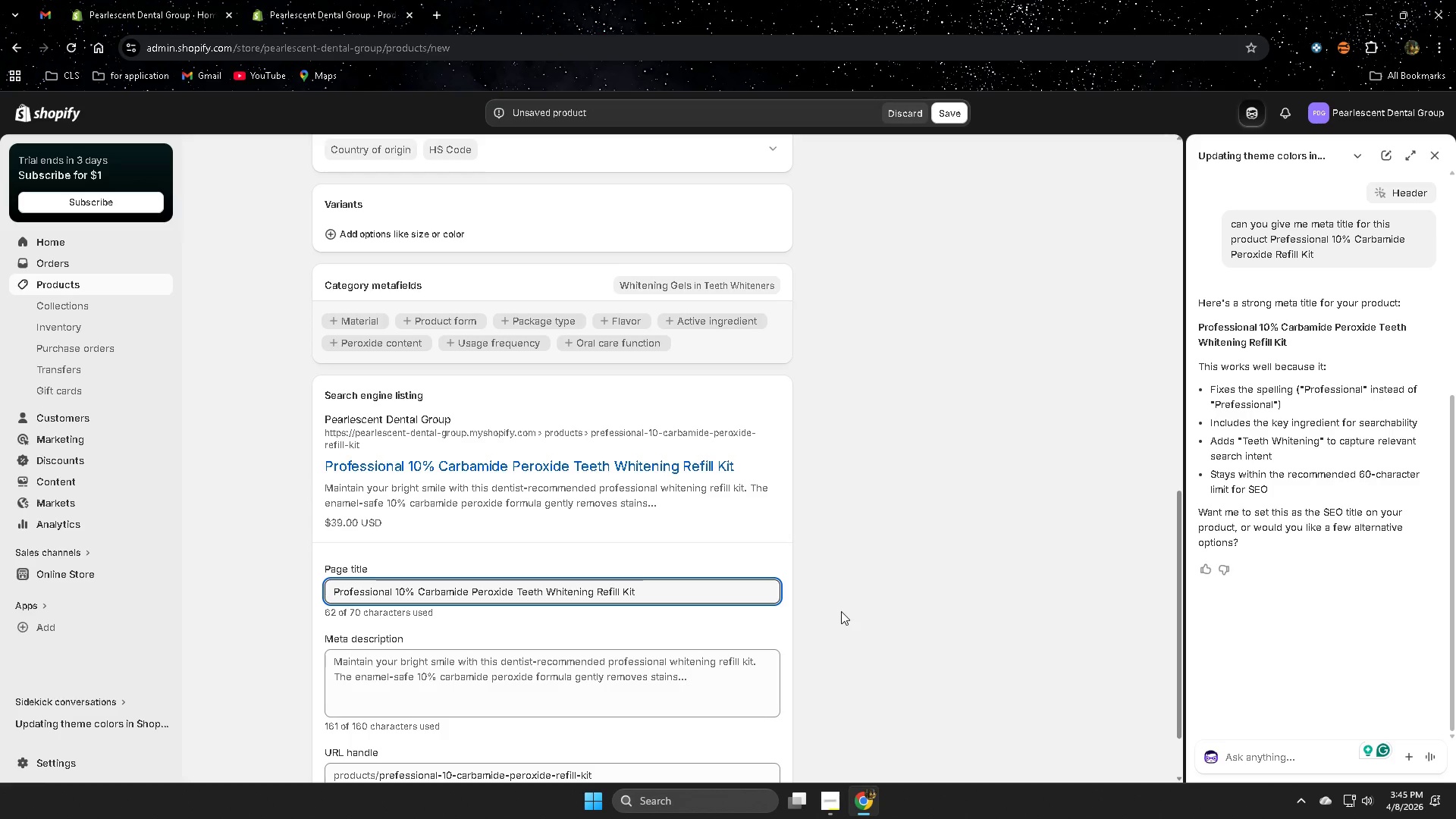 
left_click([841, 611])
 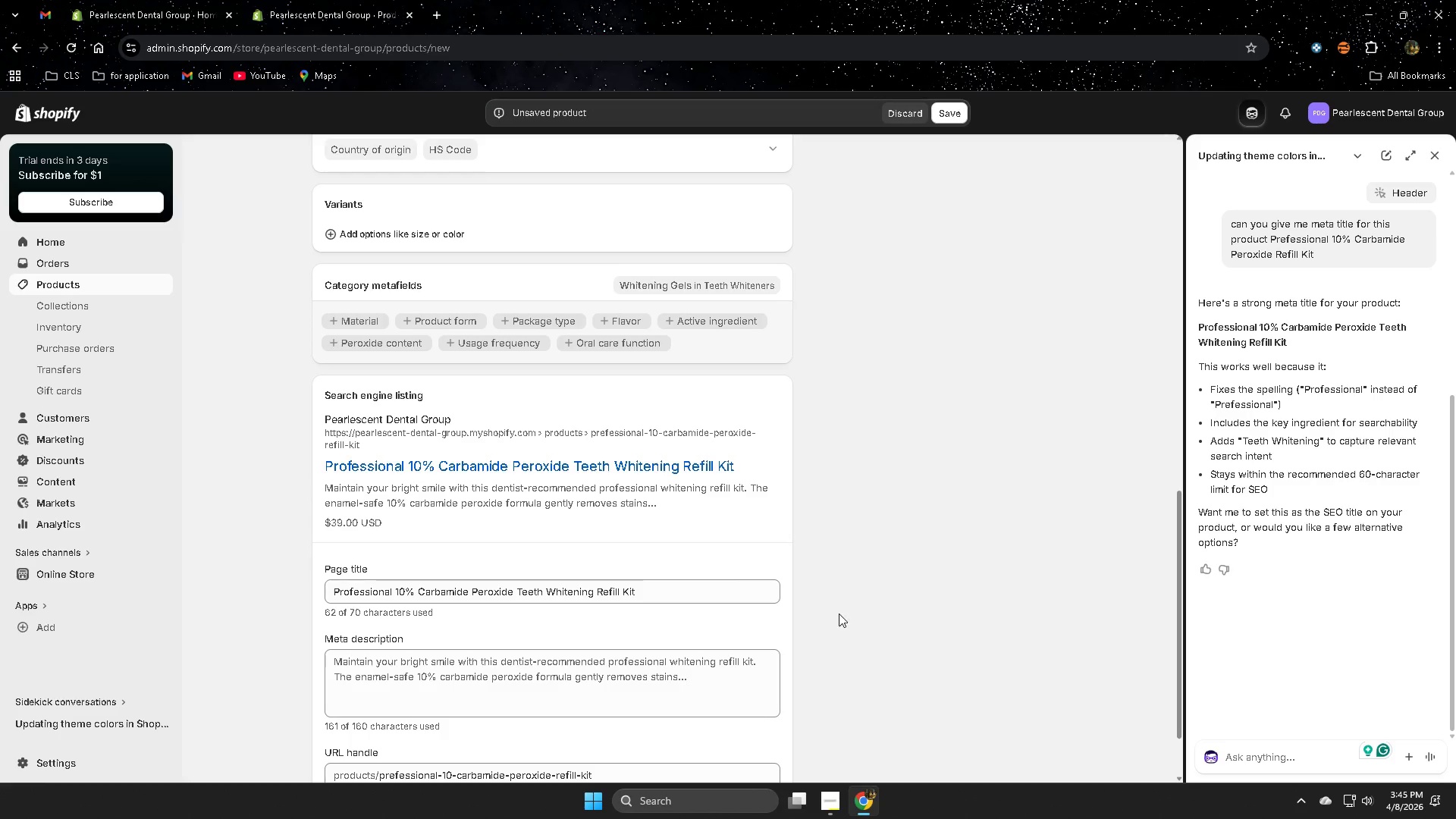 
left_click([1263, 766])
 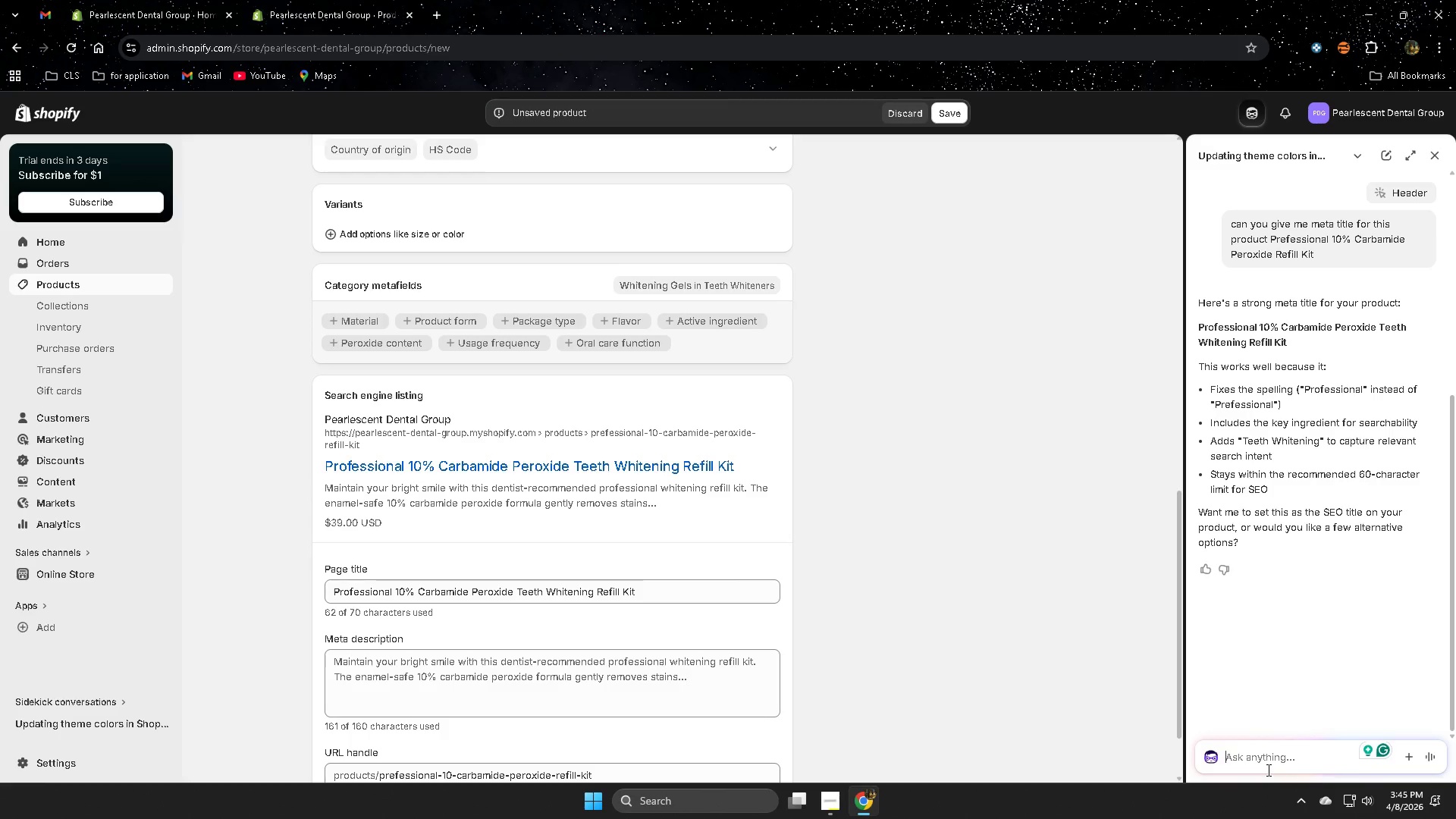 
type(can youy )
key(Backspace)
key(Backspace)
type( give me high quality image for this prodcu)
key(Backspace)
type(uct)
 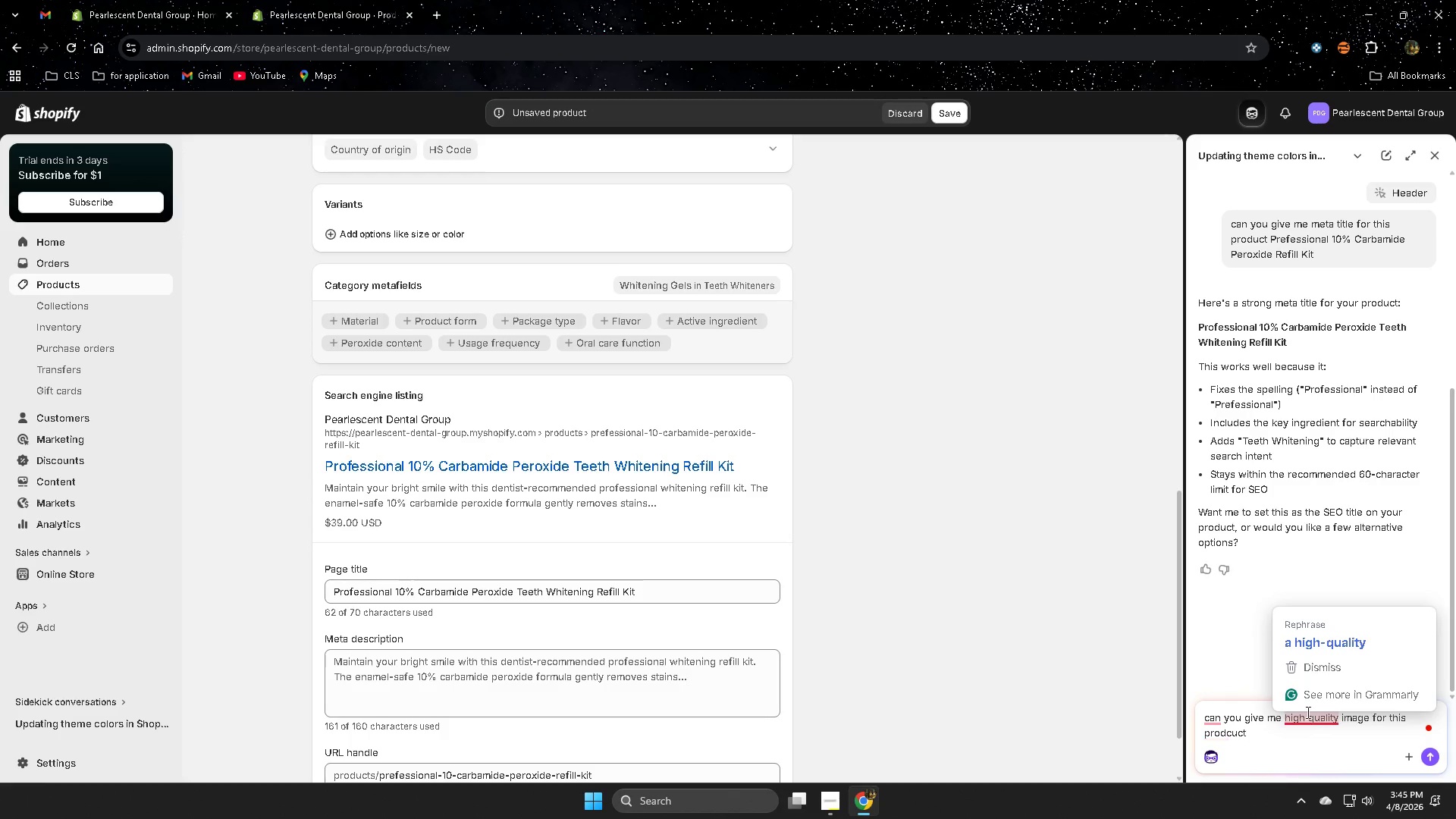 
left_click([1324, 643])
 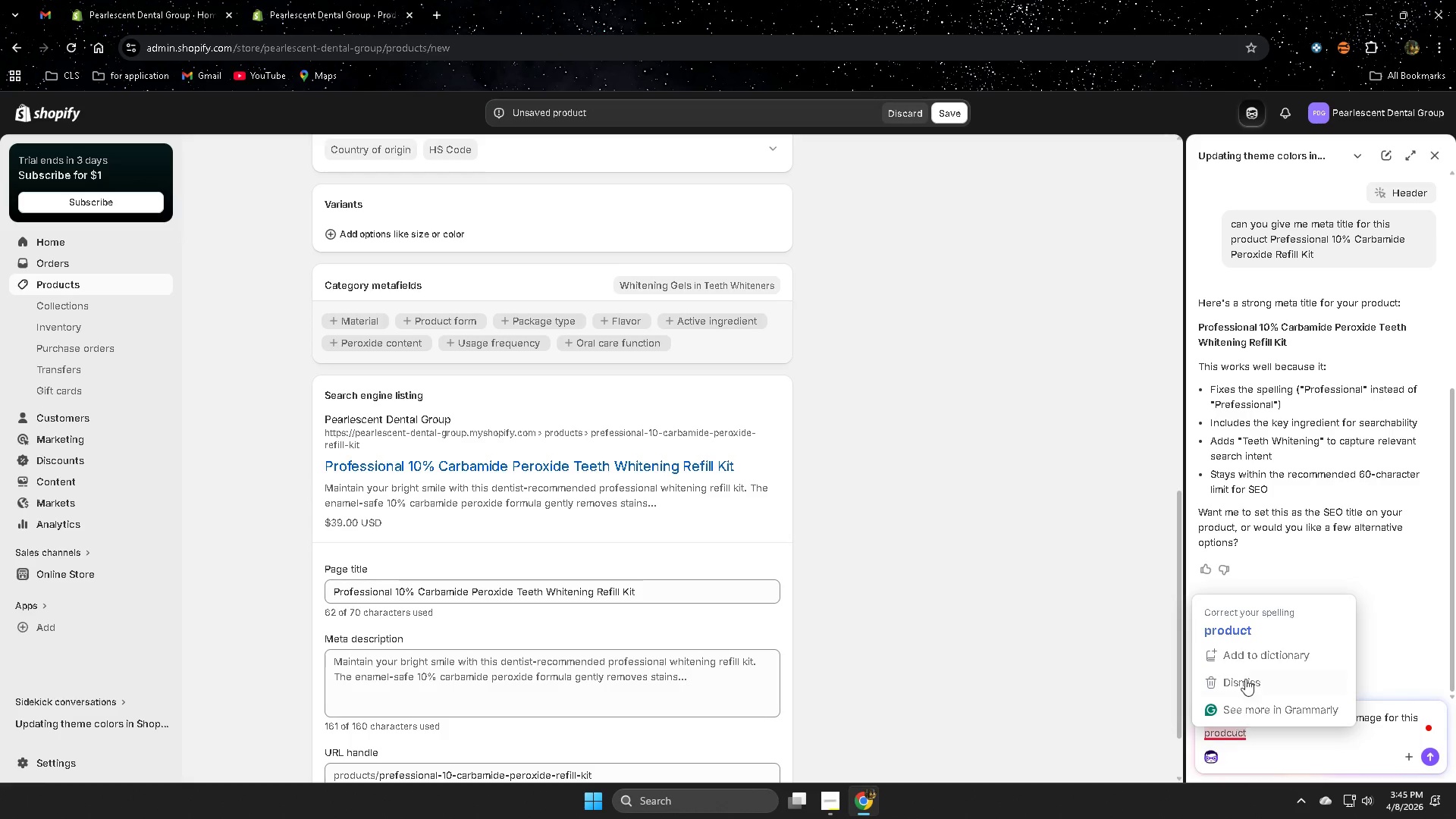 
left_click([1432, 759])
 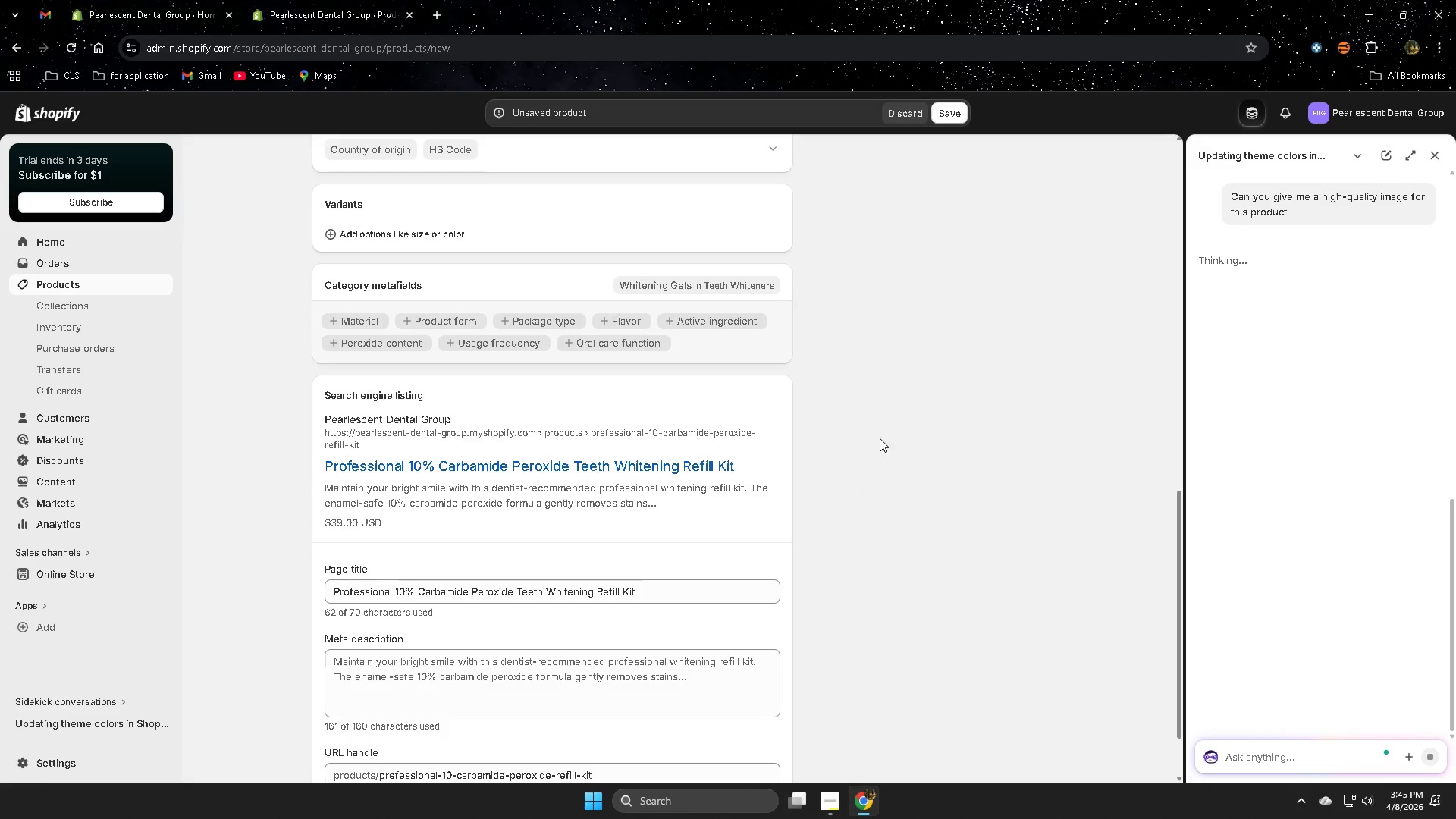 
scroll: coordinate [841, 497], scroll_direction: down, amount: 1.0
 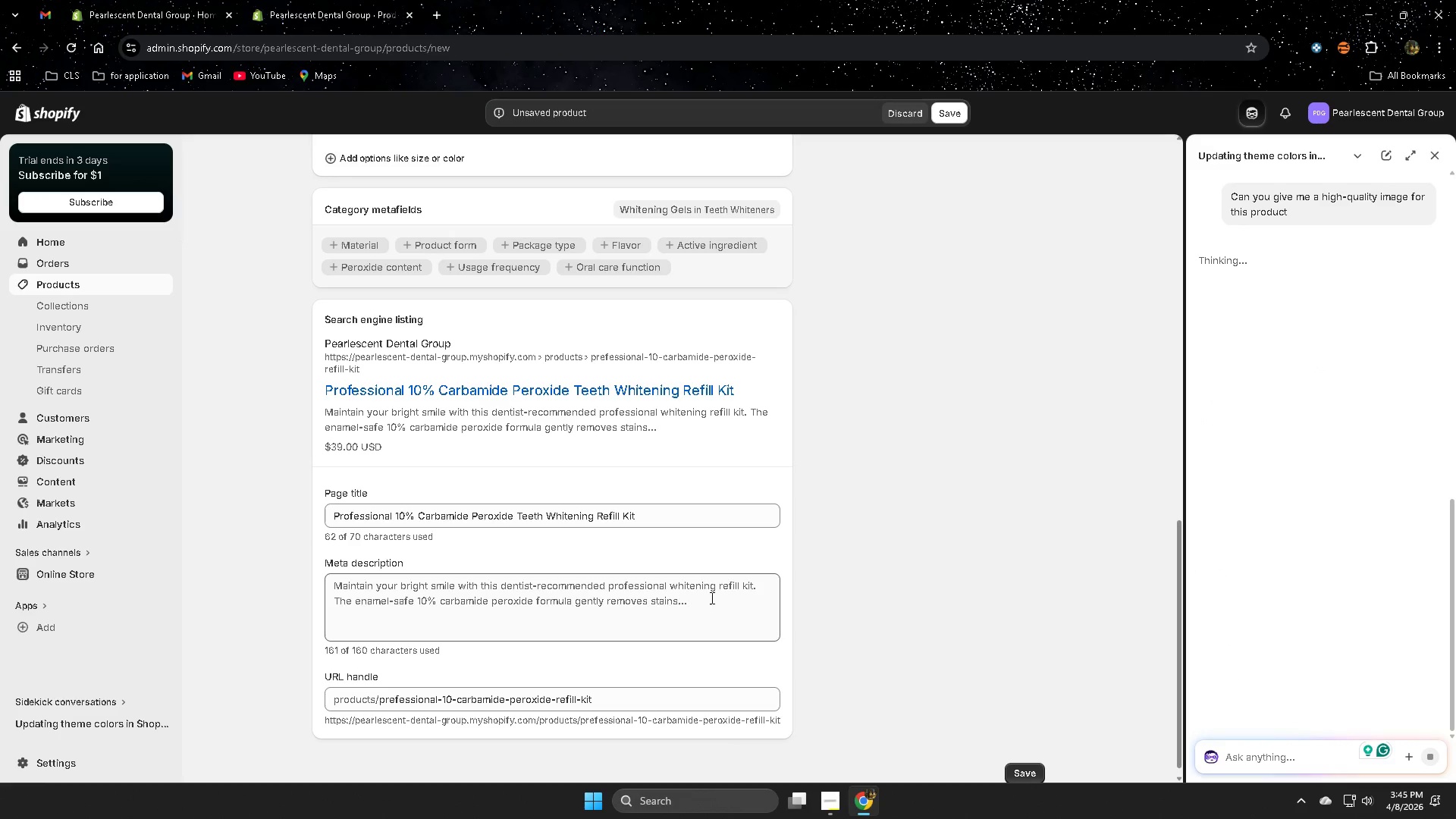 
left_click([711, 598])
 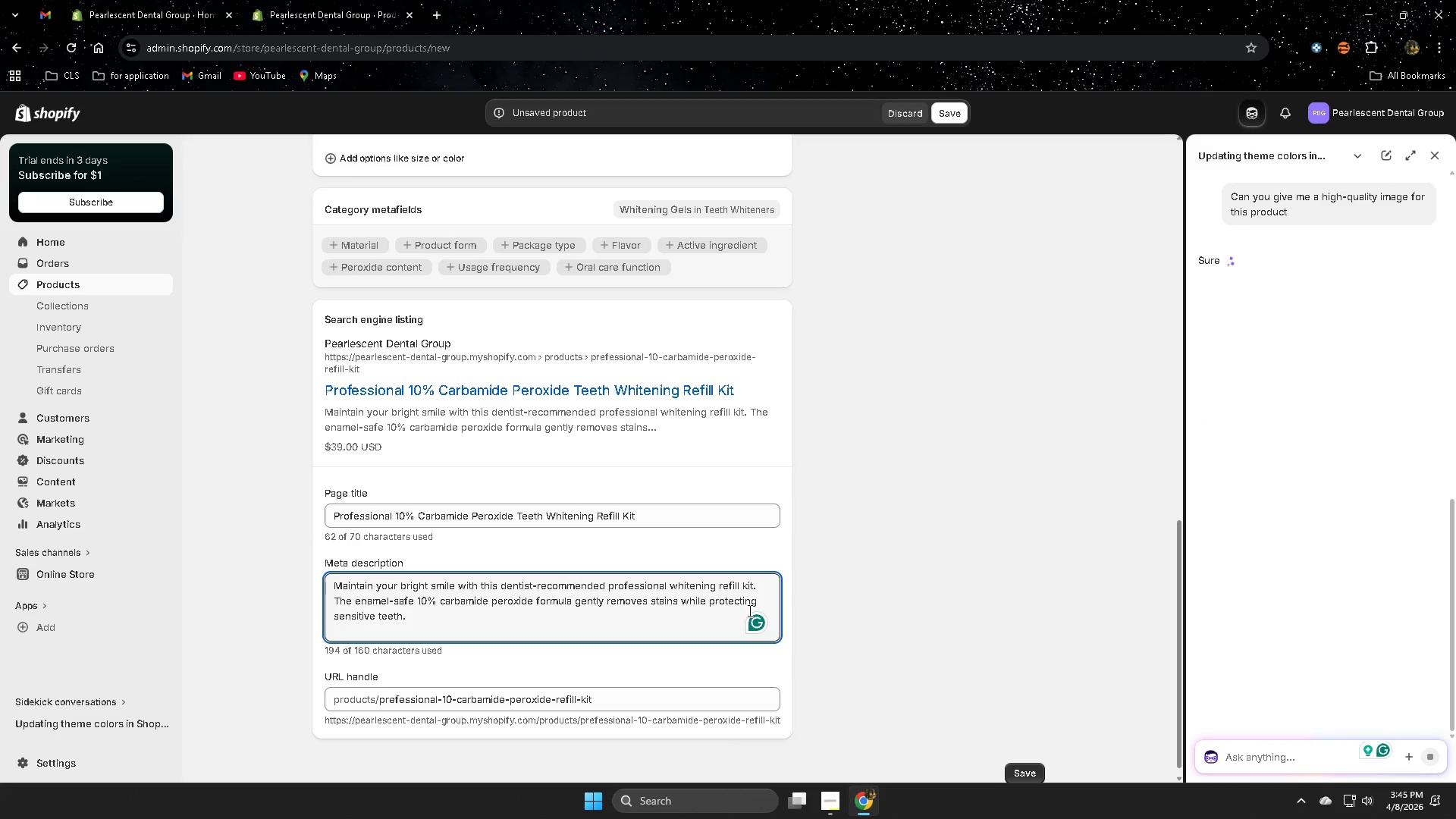 
double_click([664, 613])
 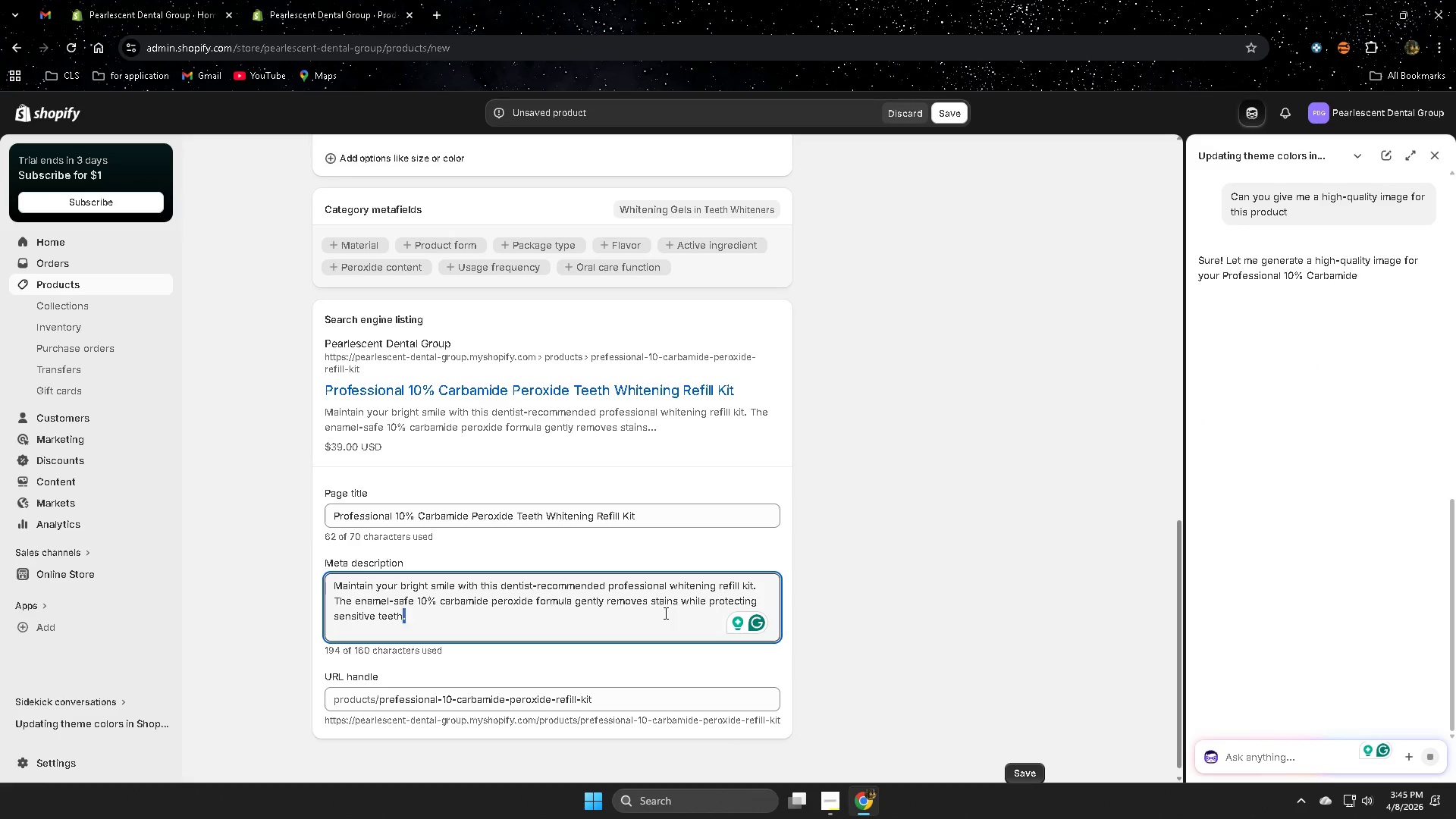 
triple_click([664, 613])
 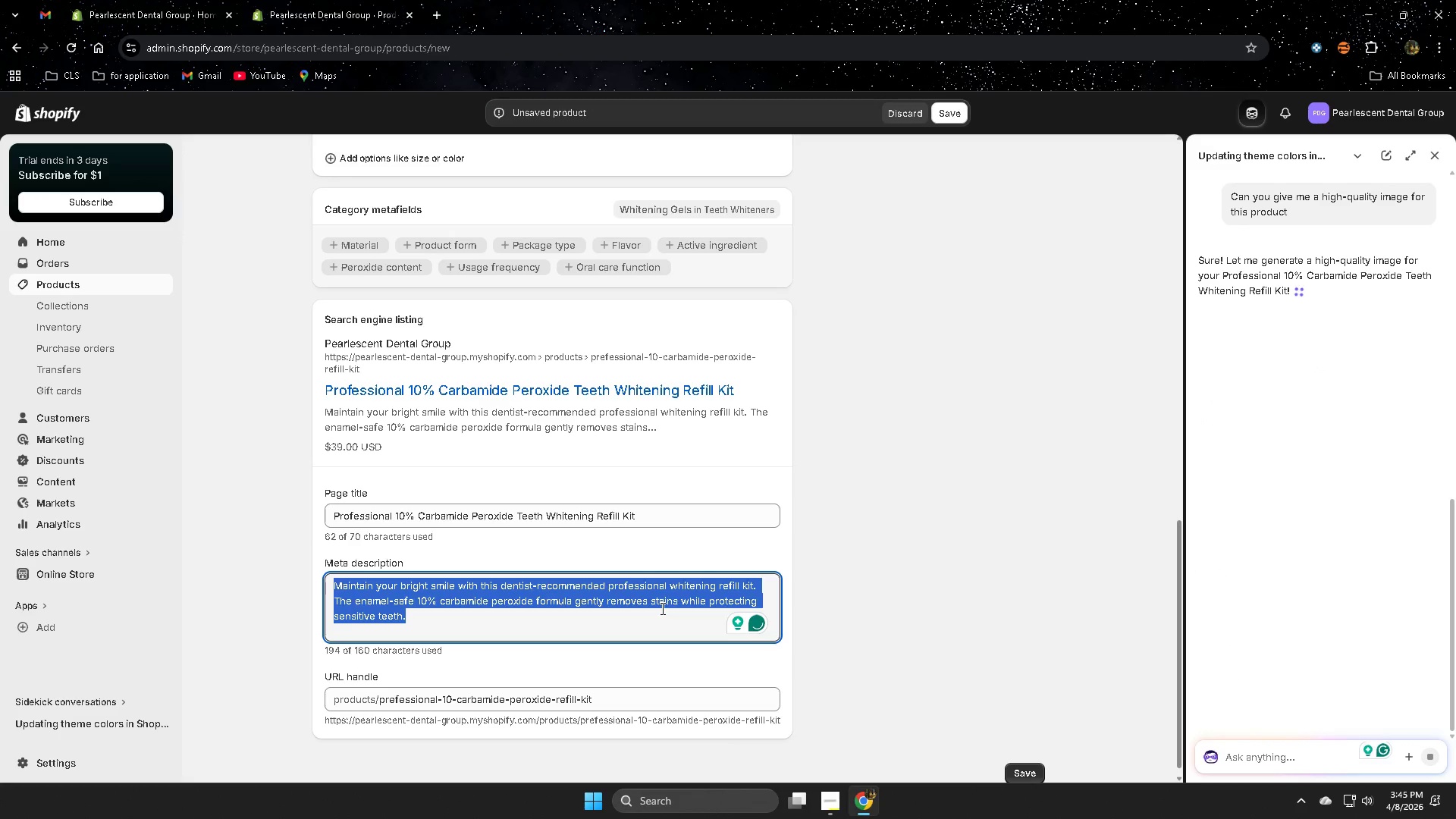 
key(Delete)
 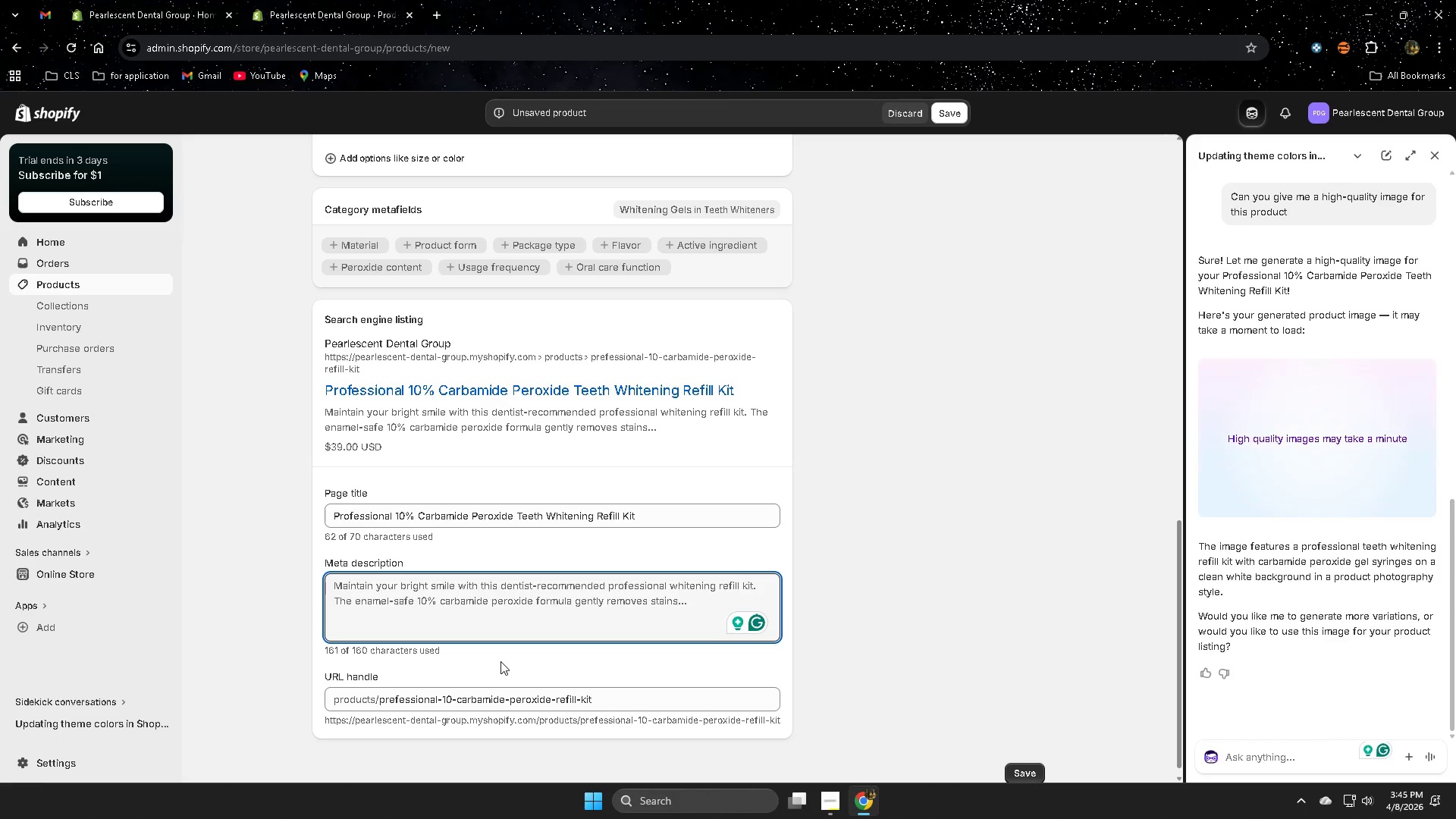 
wait(13.41)
 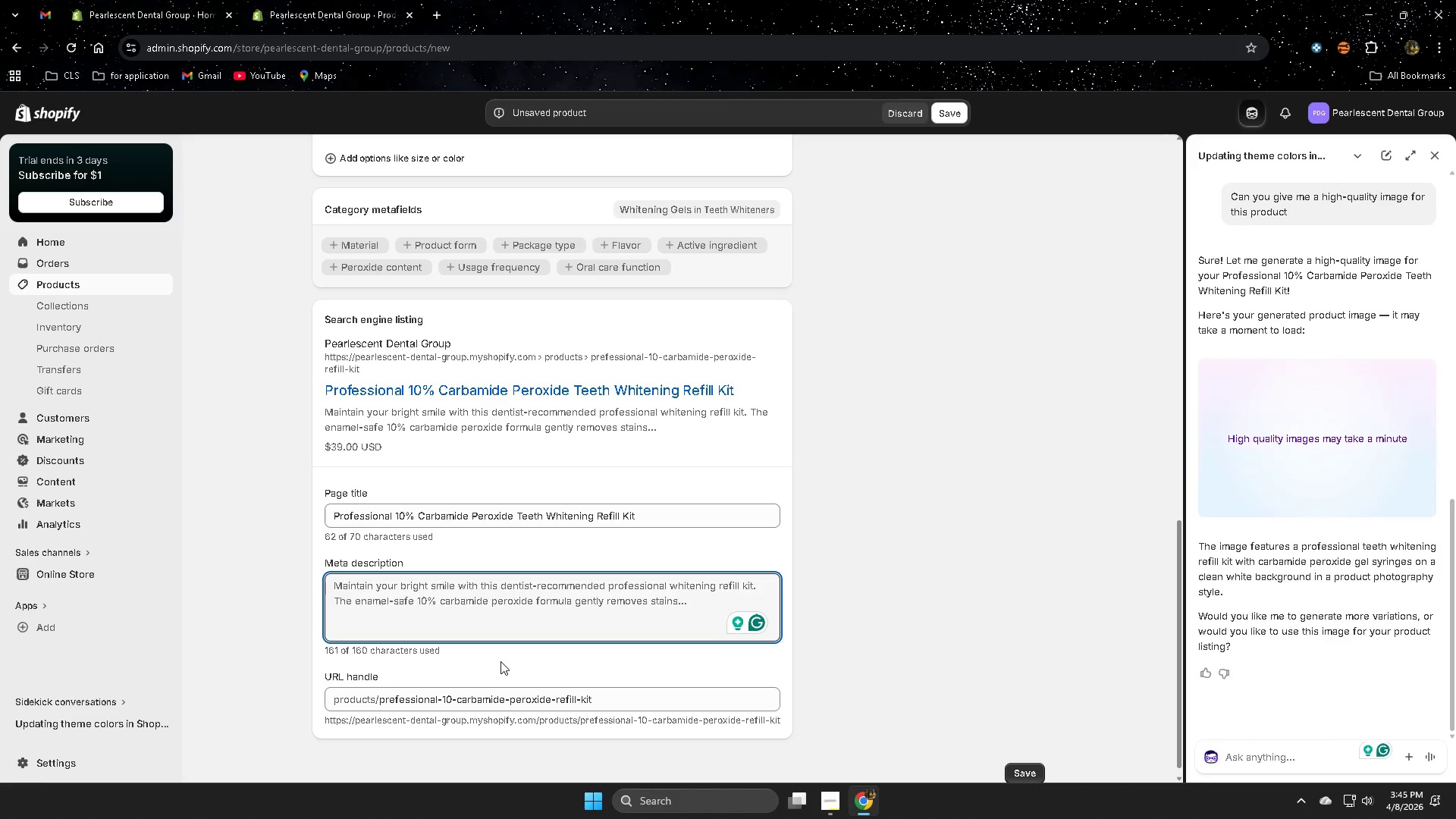 
type(pfroe)
key(Backspace)
key(Backspace)
key(Backspace)
key(Backspace)
key(Backspace)
type(P)
key(Backspace)
type({)
key(Backspace)
type(Pe)
key(Backspace)
type(rofessional)
 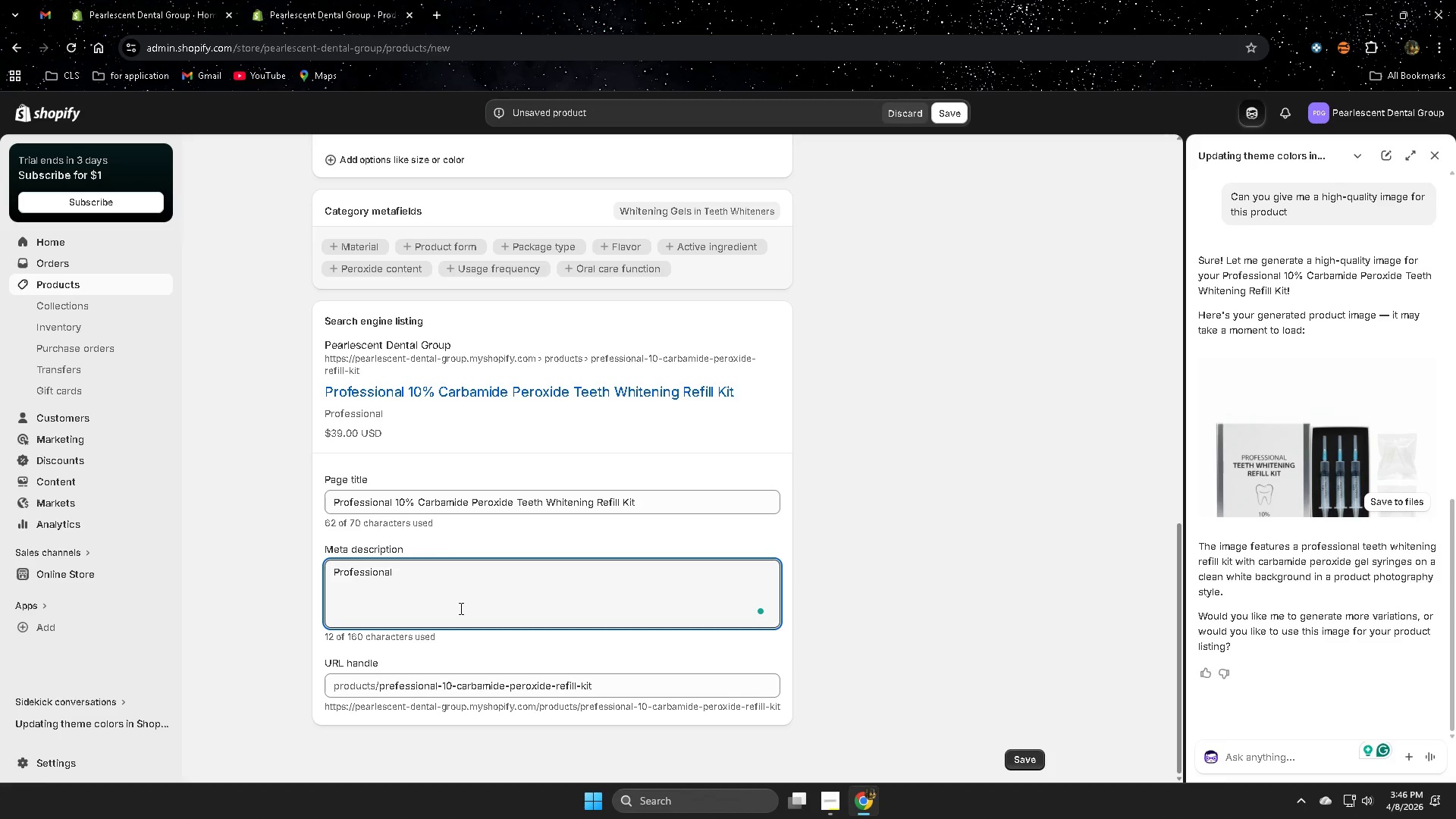 
type( w)
key(Backspace)
type(wjo)
key(Backspace)
key(Backspace)
type(hitening tray kit fo)
key(Backspace)
key(Backspace)
type(deigh)
key(Backspace)
key(Backspace)
key(Backspace)
type(signed for dentist-)
 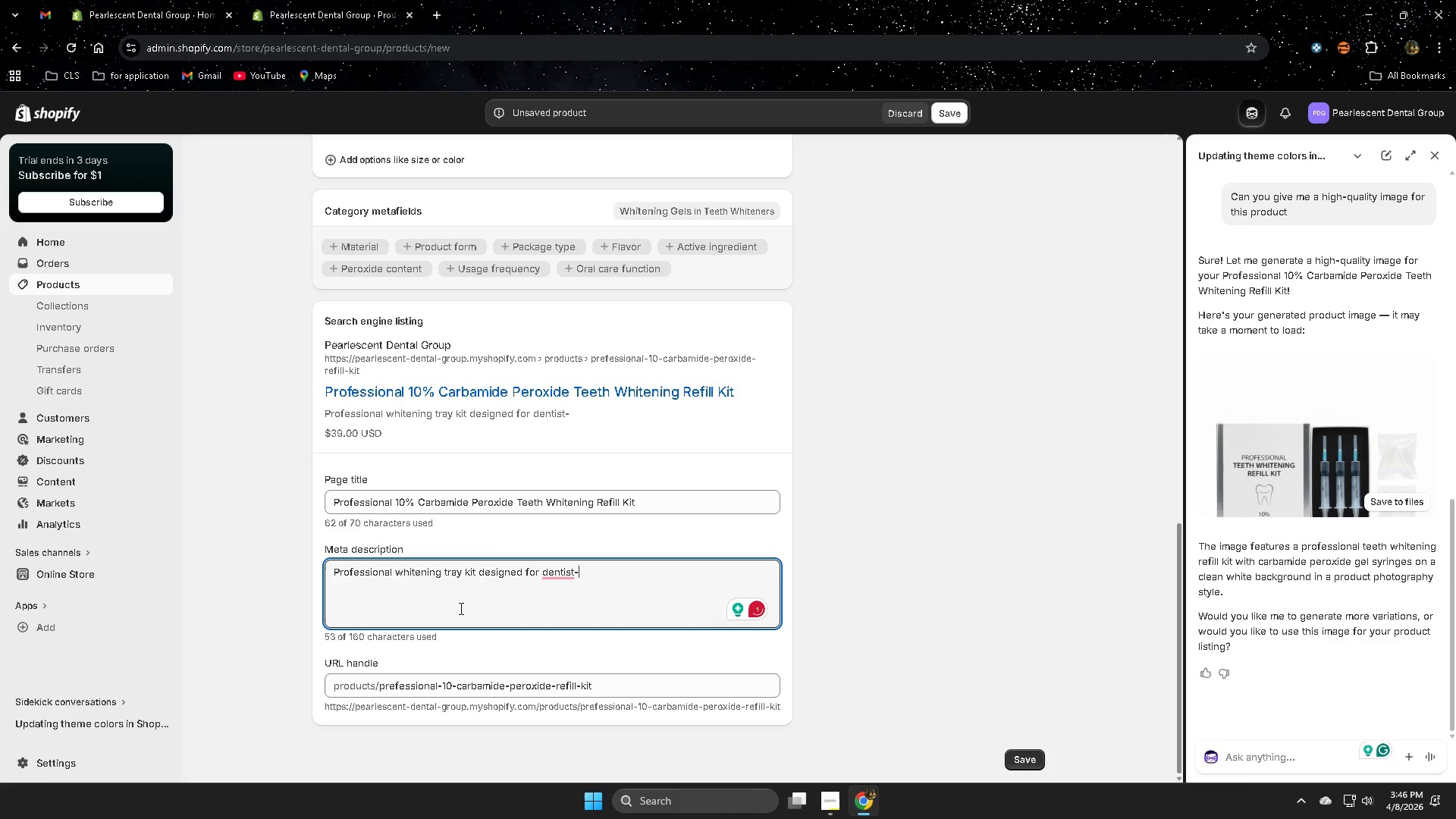 
wait(6.33)
 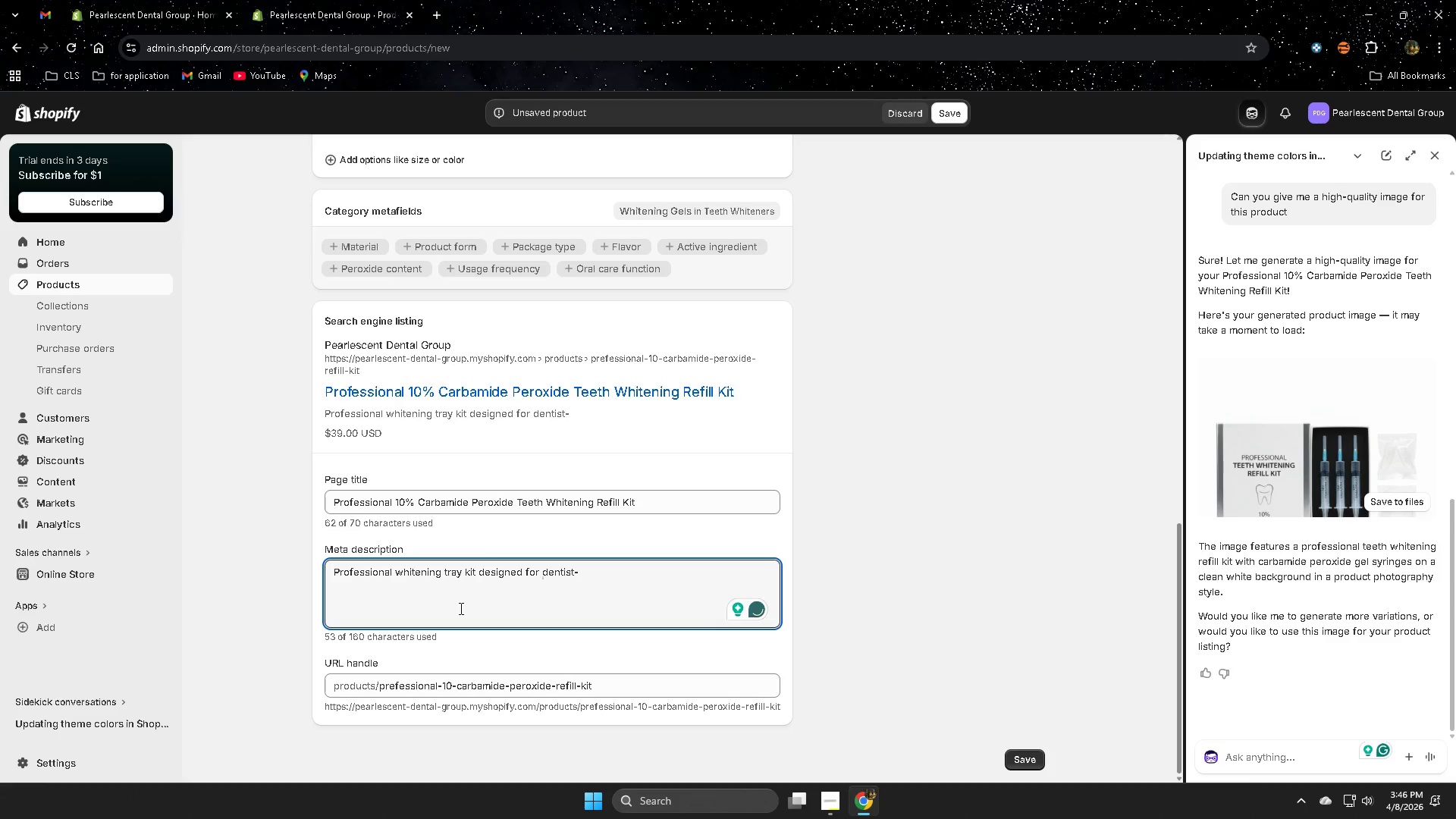 
type(recommended treatments with enamal)
key(Backspace)
key(Backspace)
type(el-safe whitening gek du)
key(Backspace)
key(Backspace)
key(Backspace)
key(Backspace)
type(l distru)
key(Backspace)
type(ibutiuo)
key(Backspace)
key(Backspace)
type(on.)
 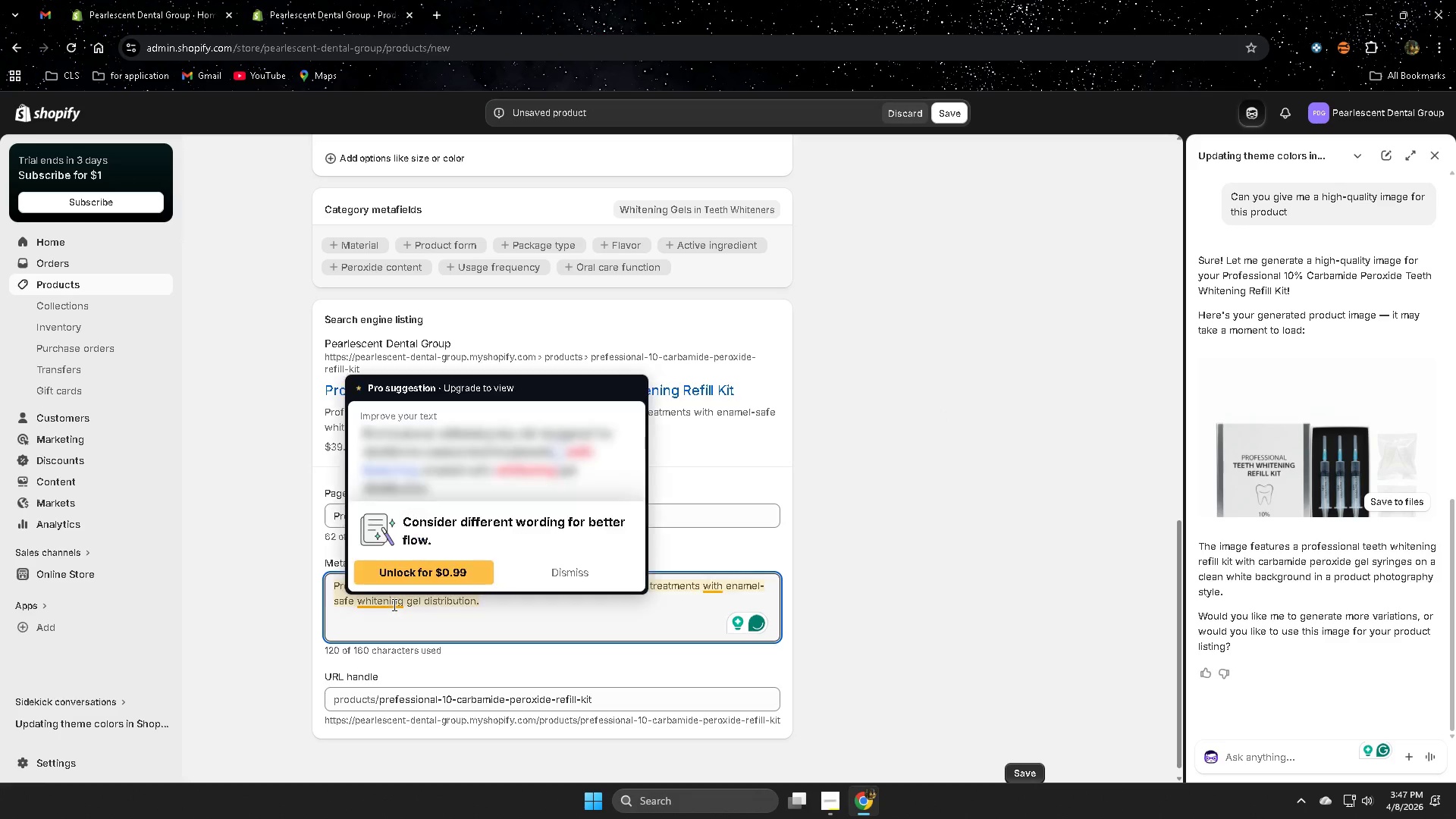 
left_click([658, 610])
 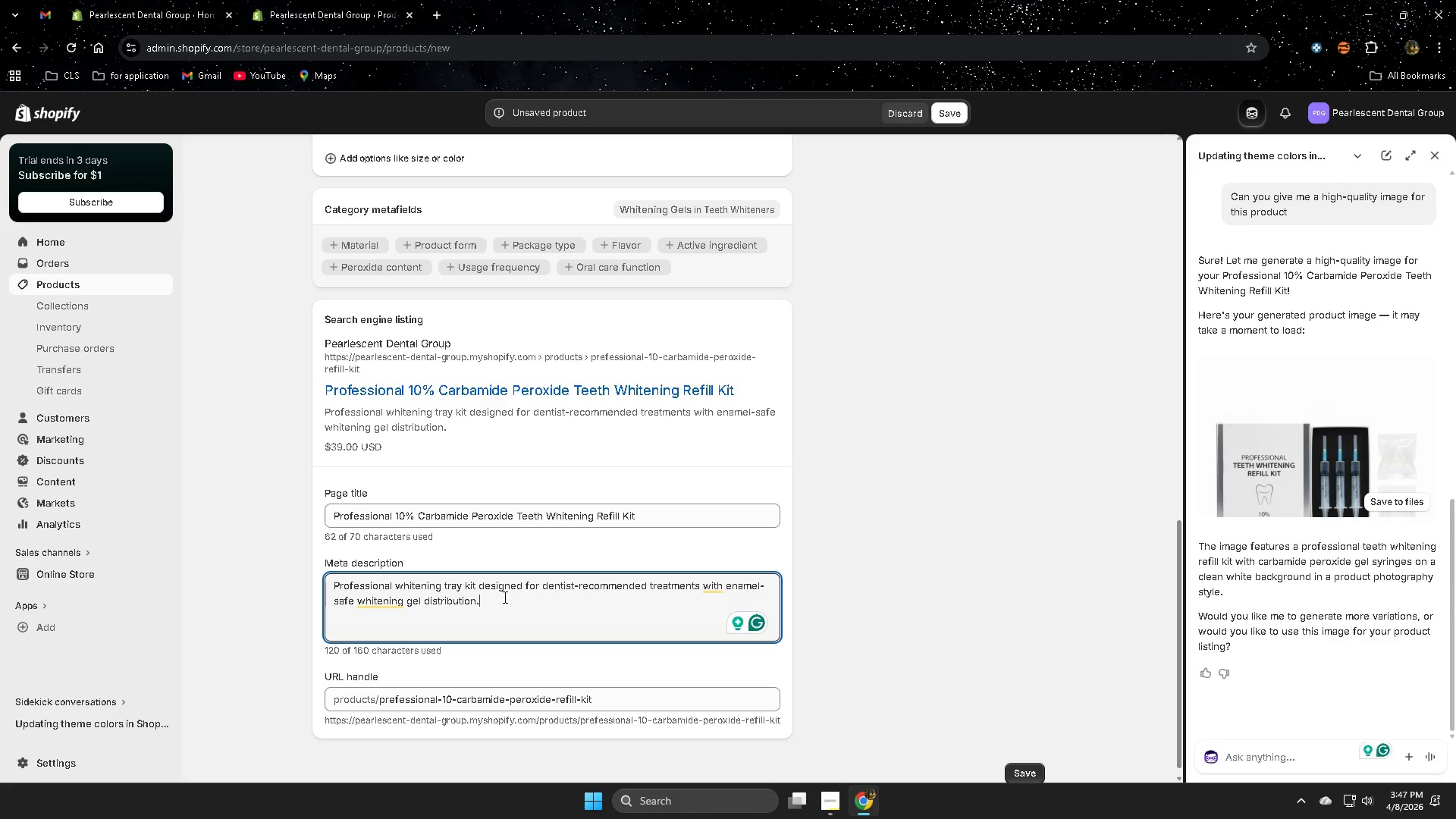 
wait(7.58)
 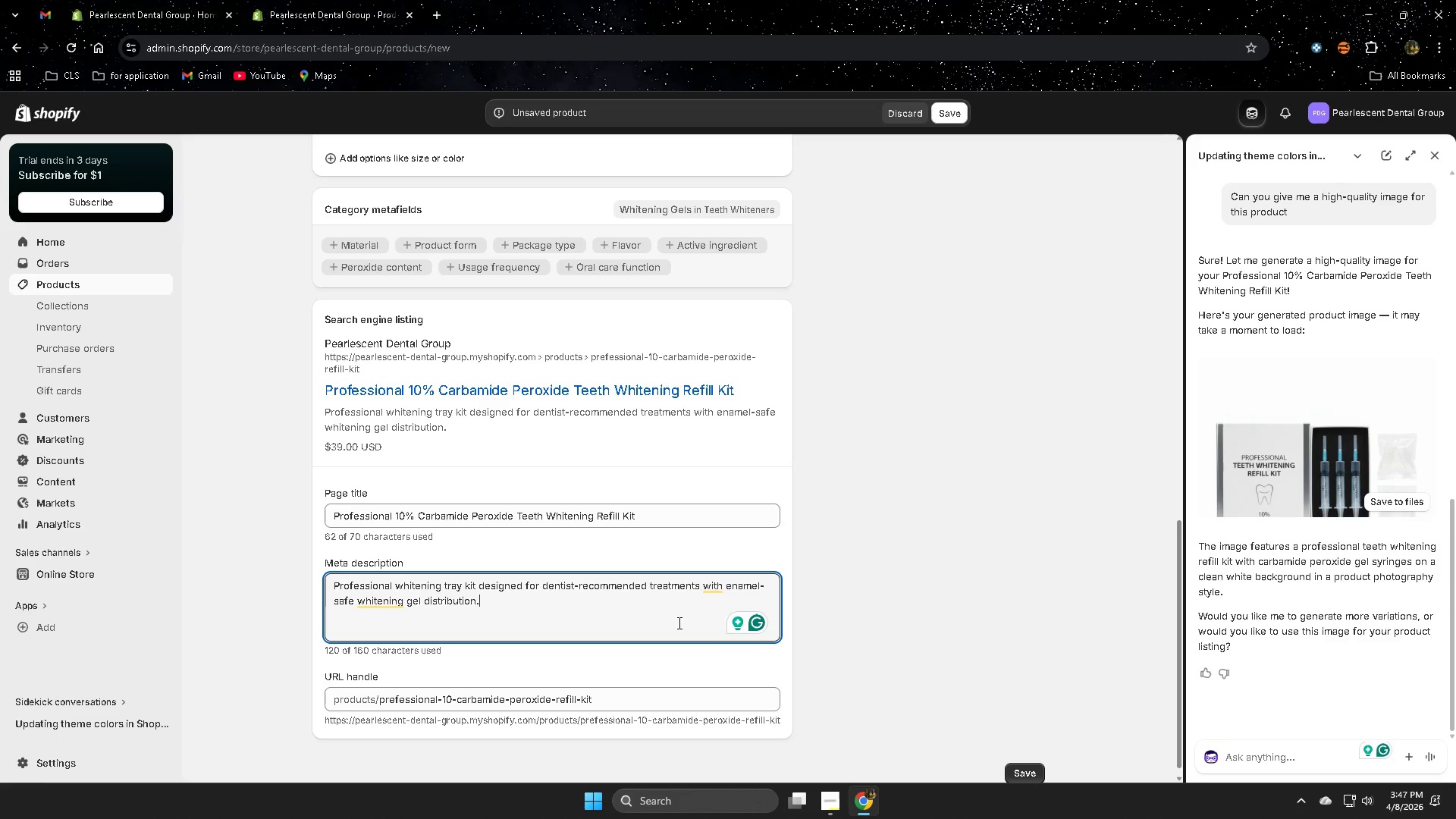 
left_click_drag(start_coordinate=[463, 587], to_coordinate=[498, 588])
 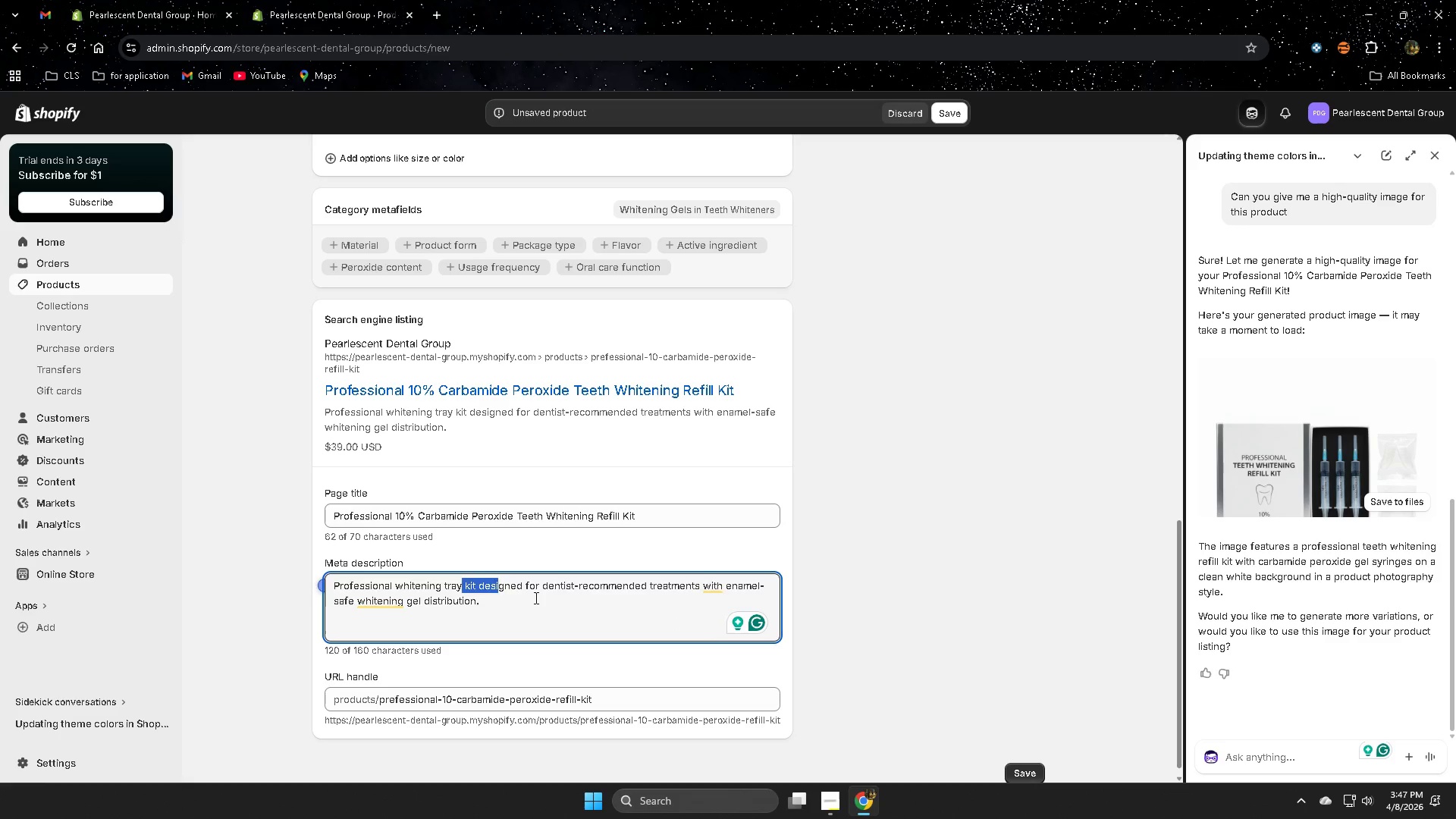 
left_click([535, 598])
 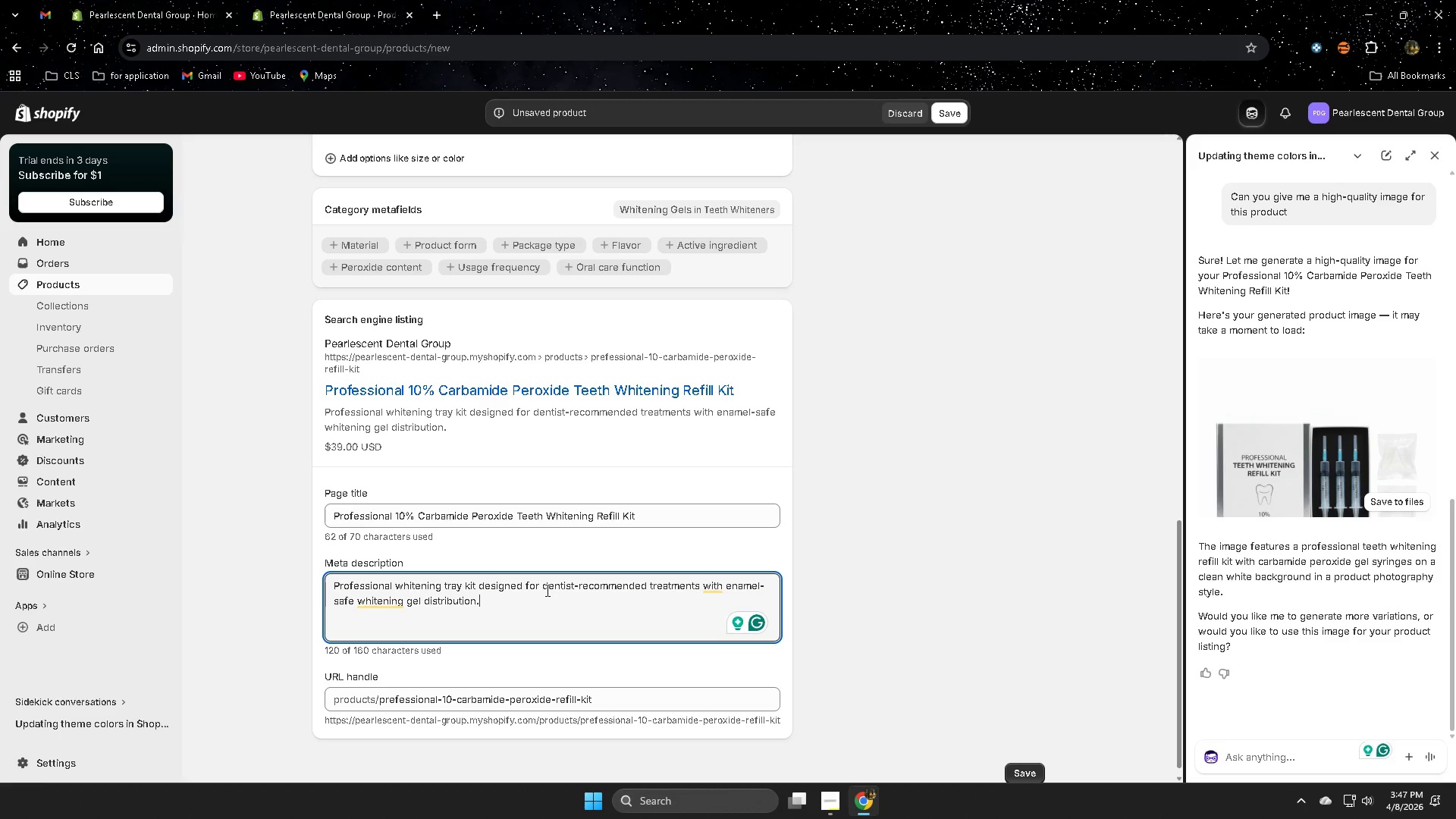 
left_click([563, 589])
 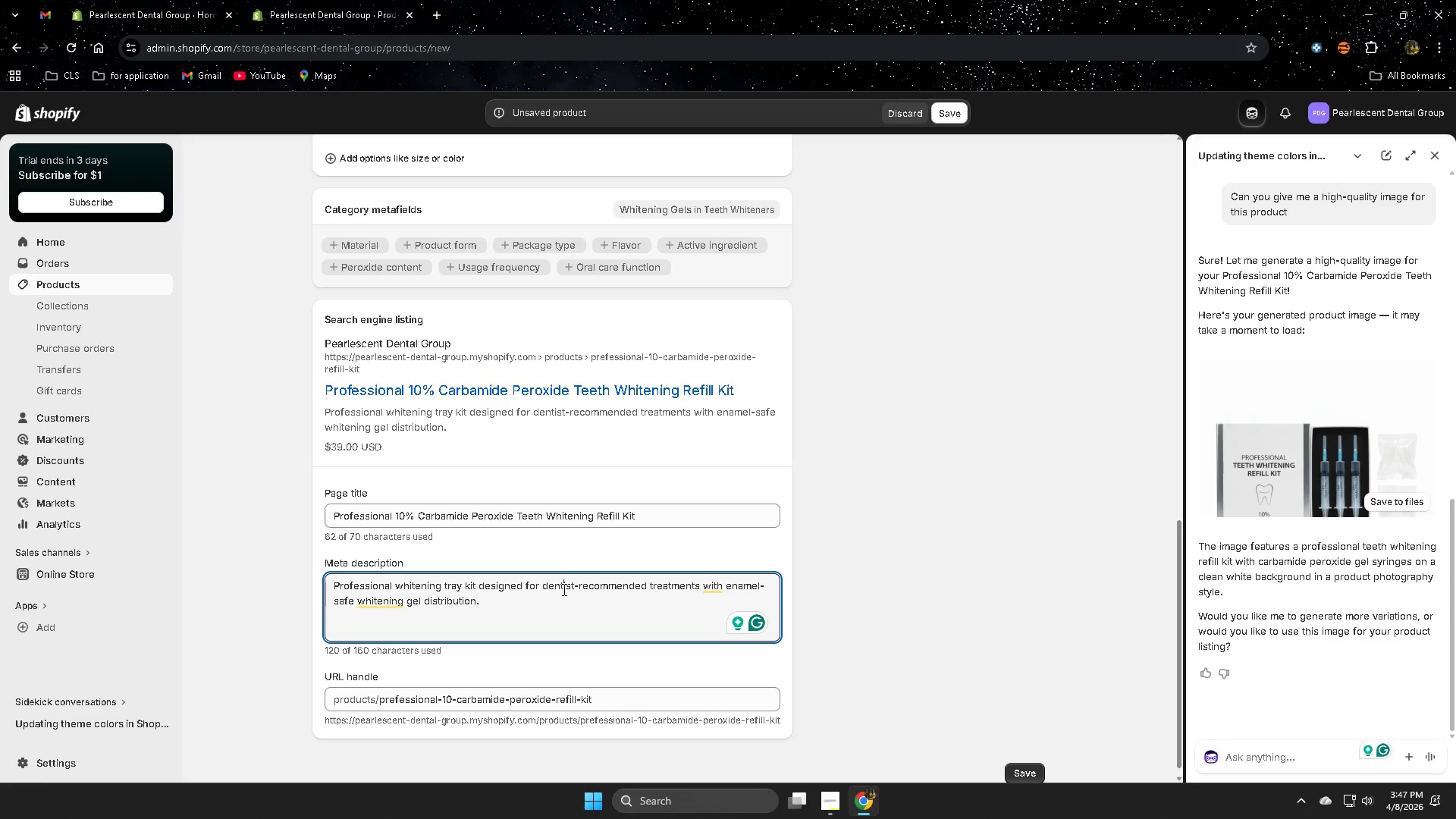 
left_click_drag(start_coordinate=[563, 589], to_coordinate=[589, 589])
 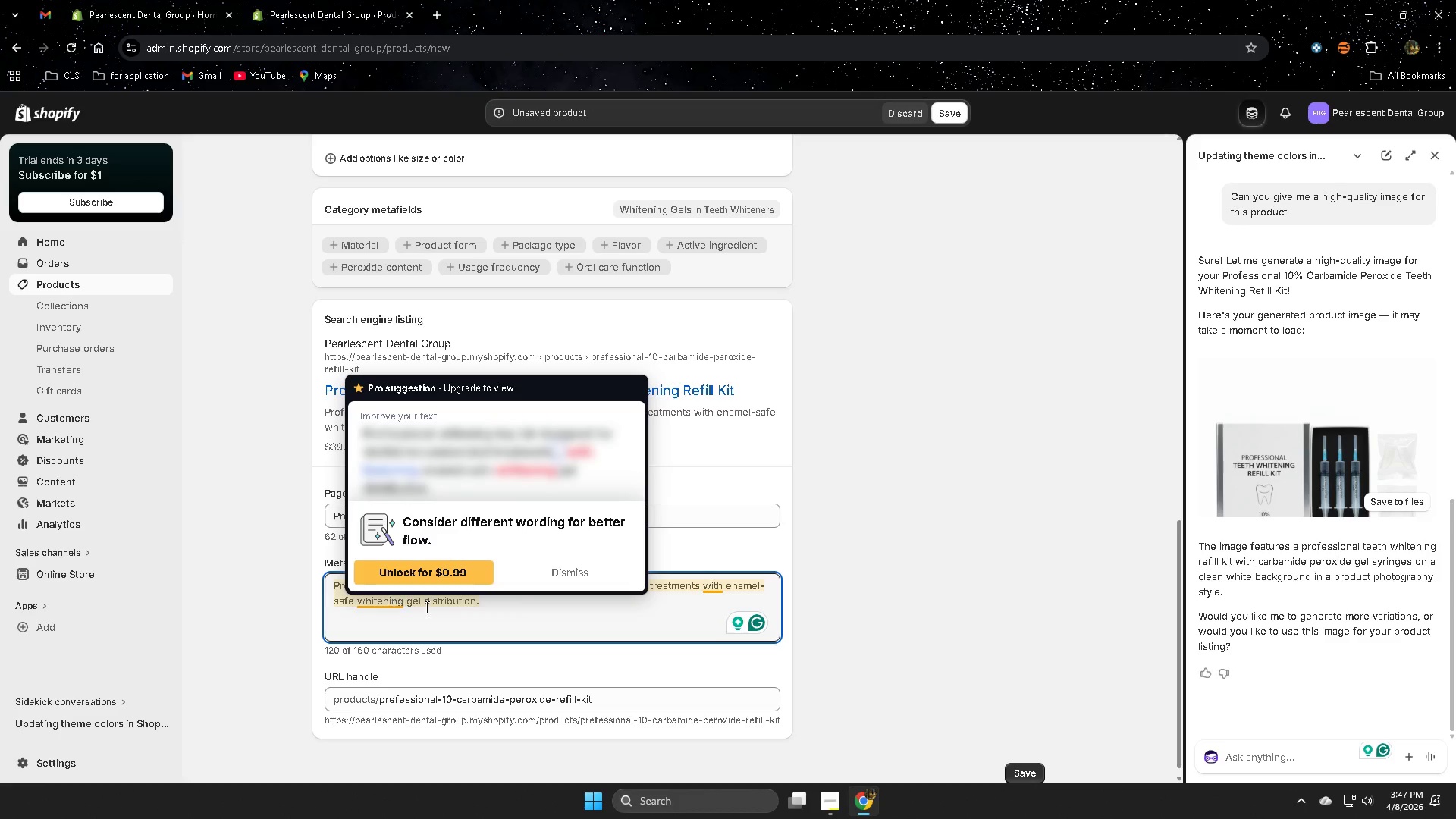 
left_click([563, 607])
 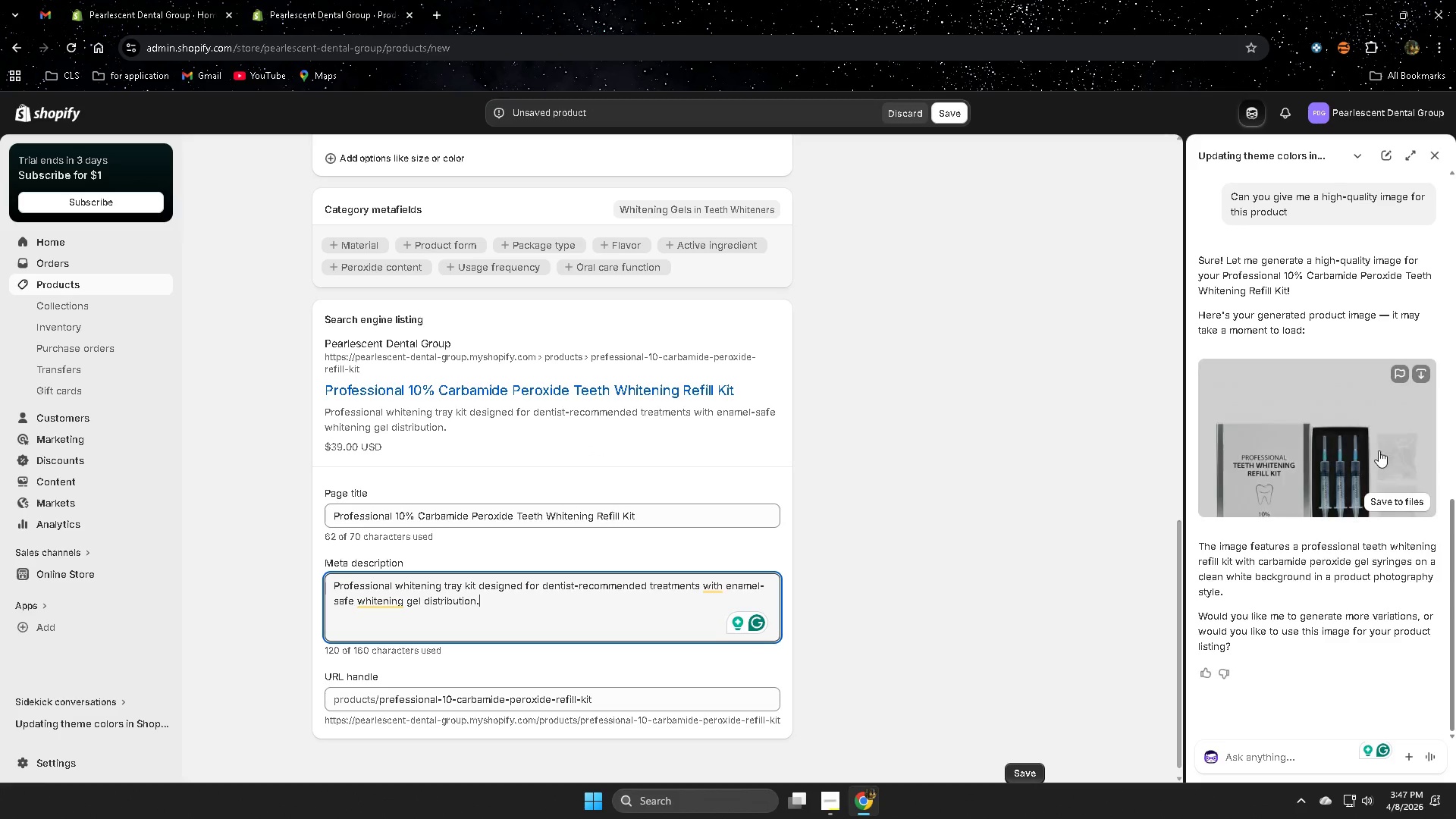 
left_click([1318, 457])
 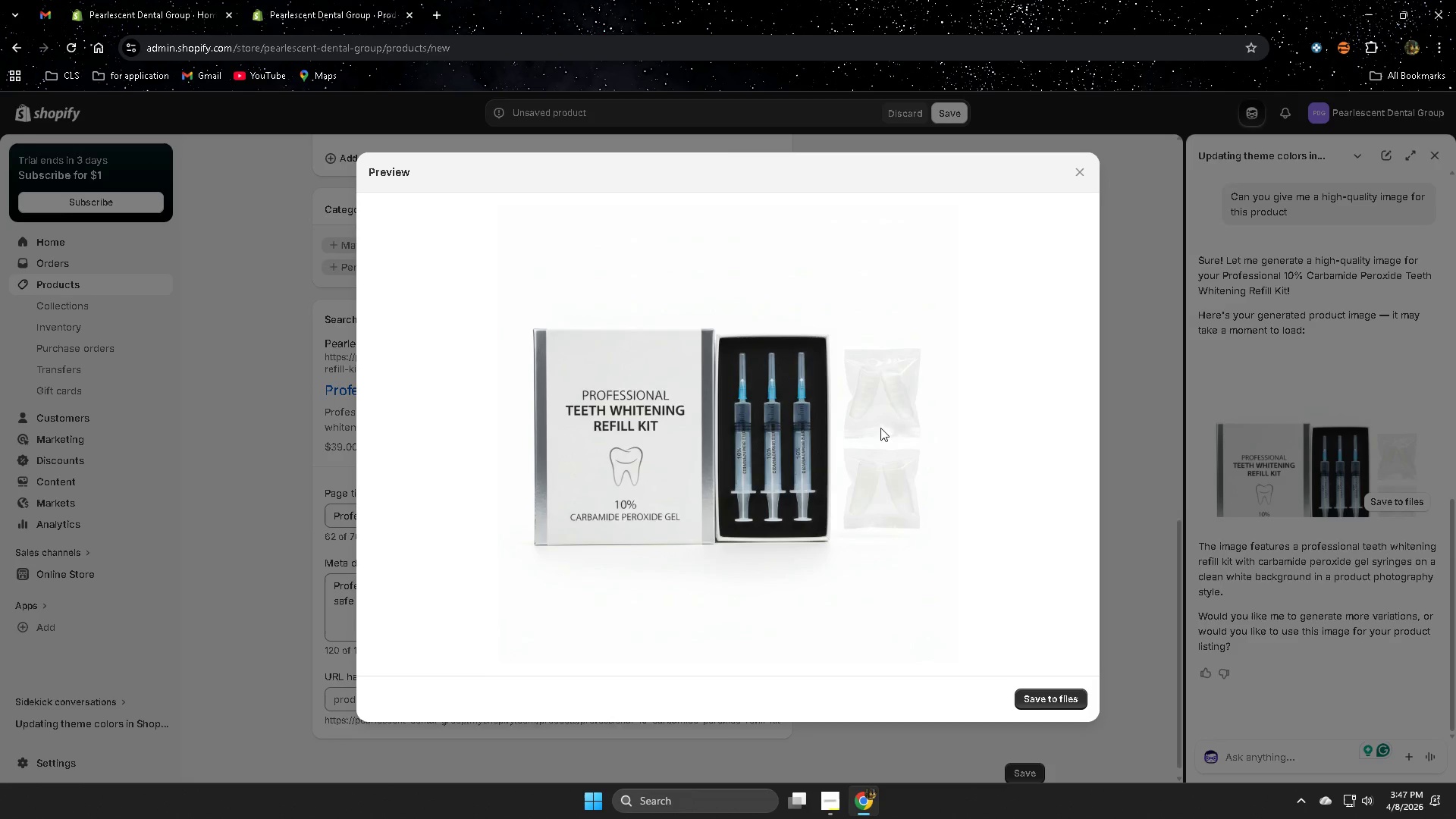 
wait(10.73)
 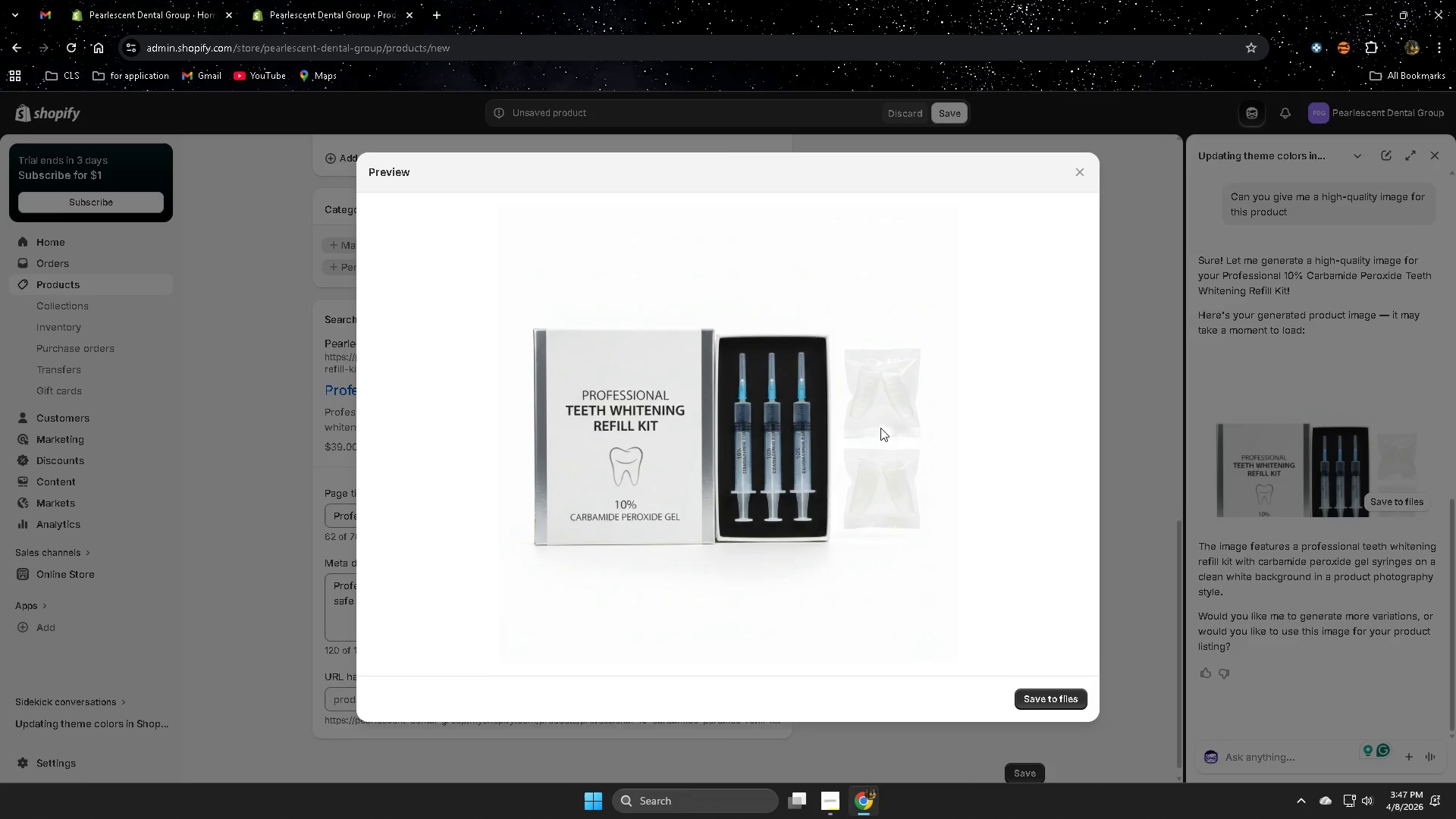 
left_click([1048, 702])
 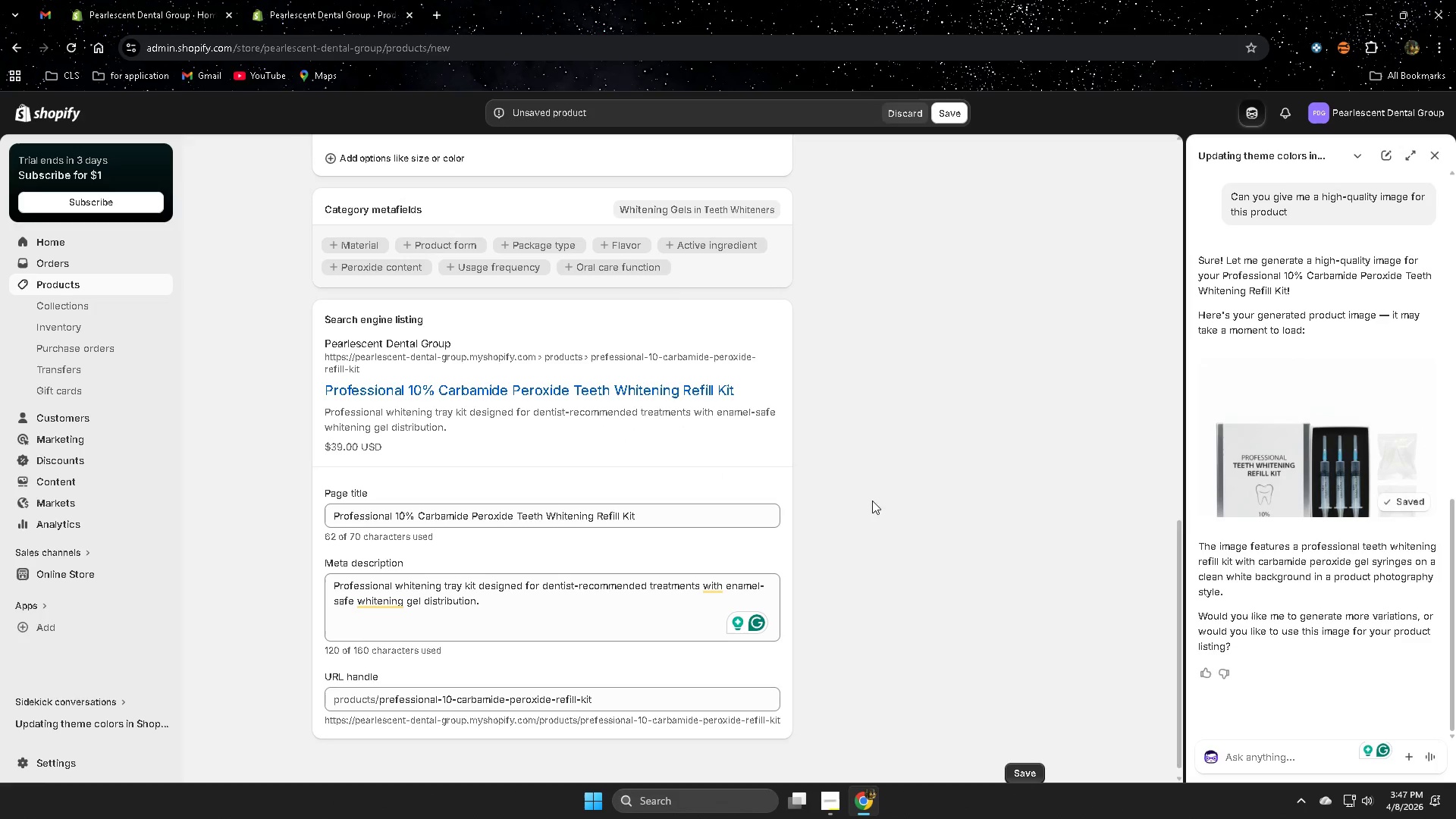 
scroll: coordinate [536, 563], scroll_direction: up, amount: 15.0
 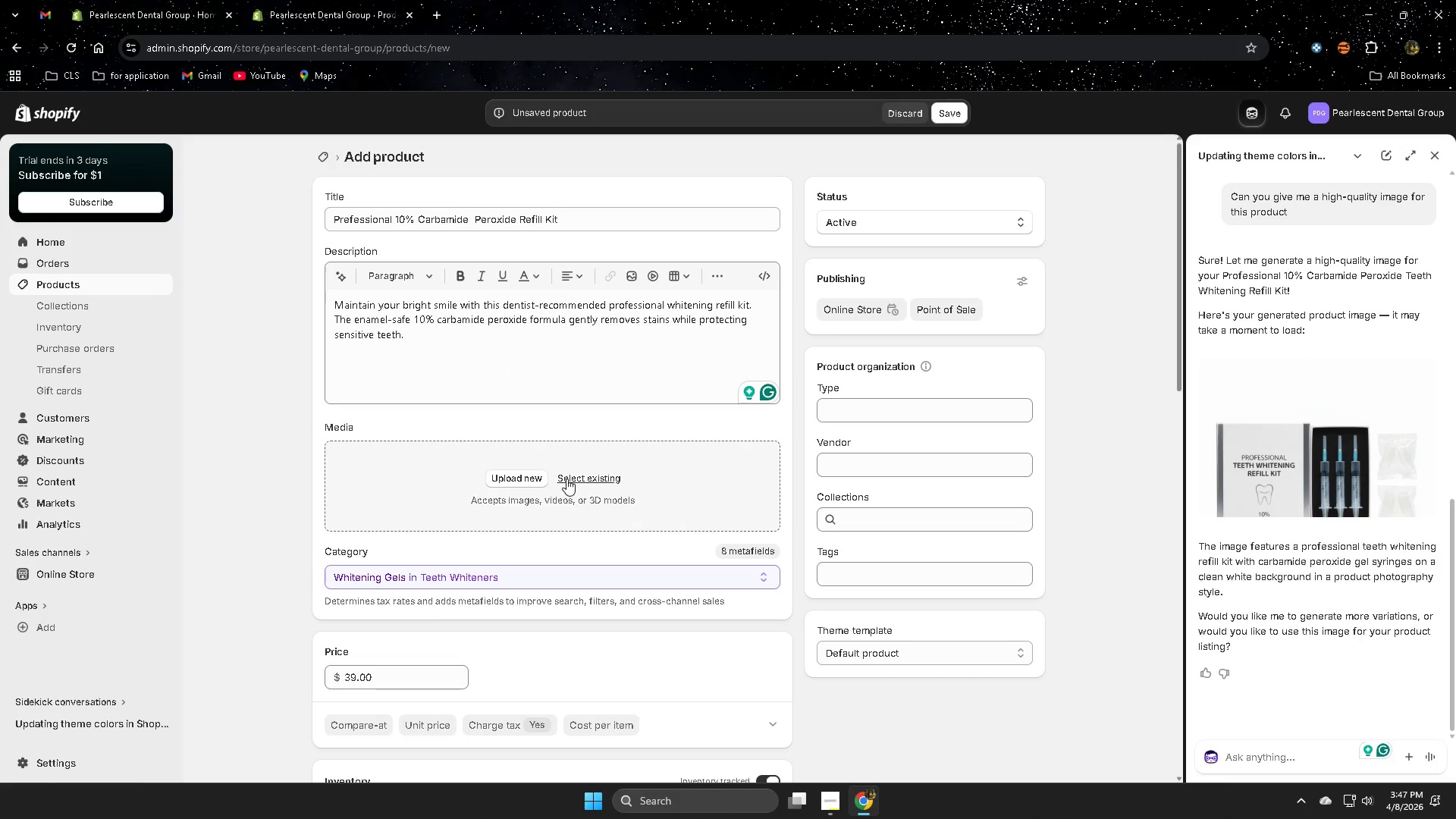 
left_click([566, 479])
 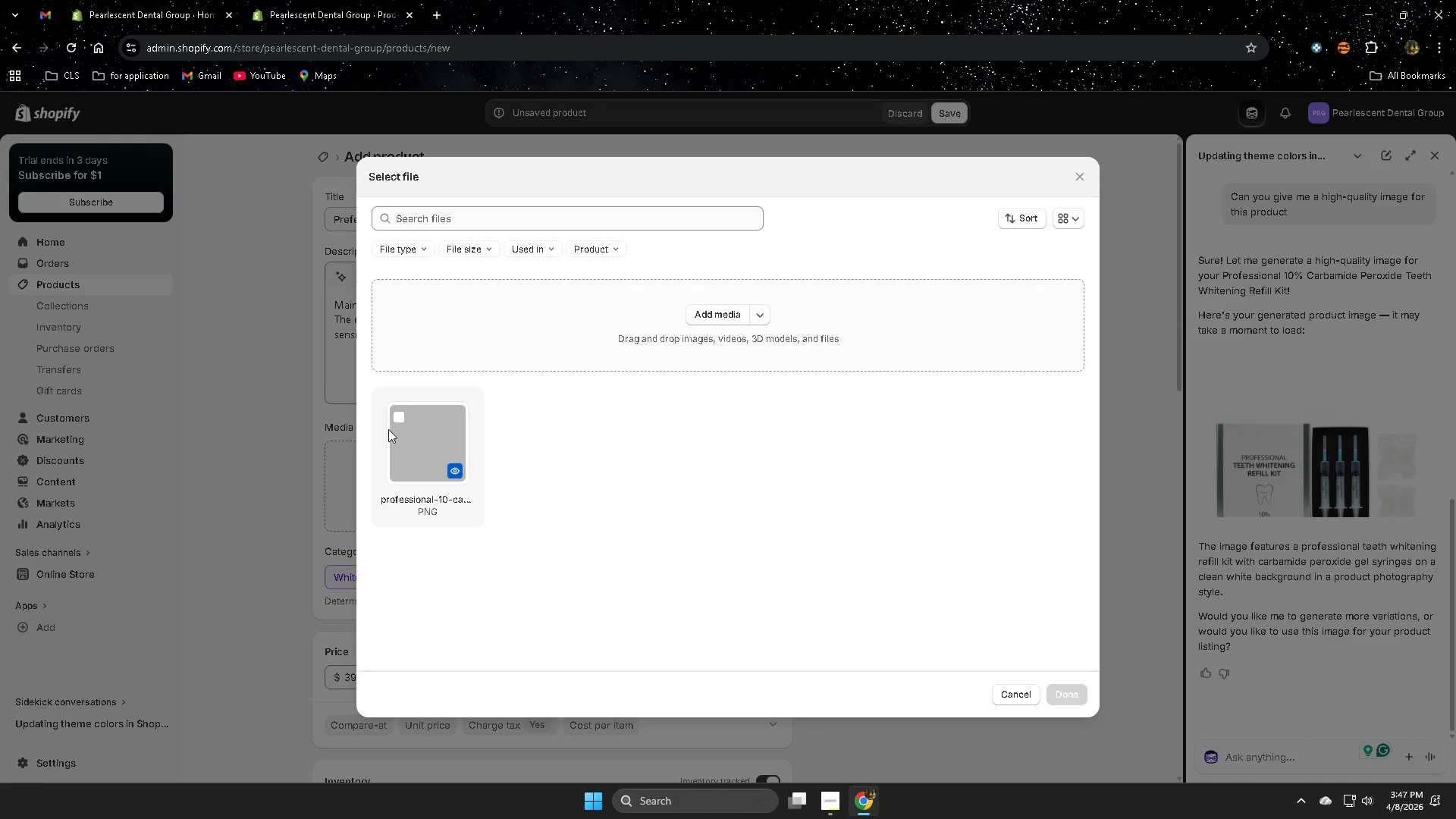 
left_click([398, 418])
 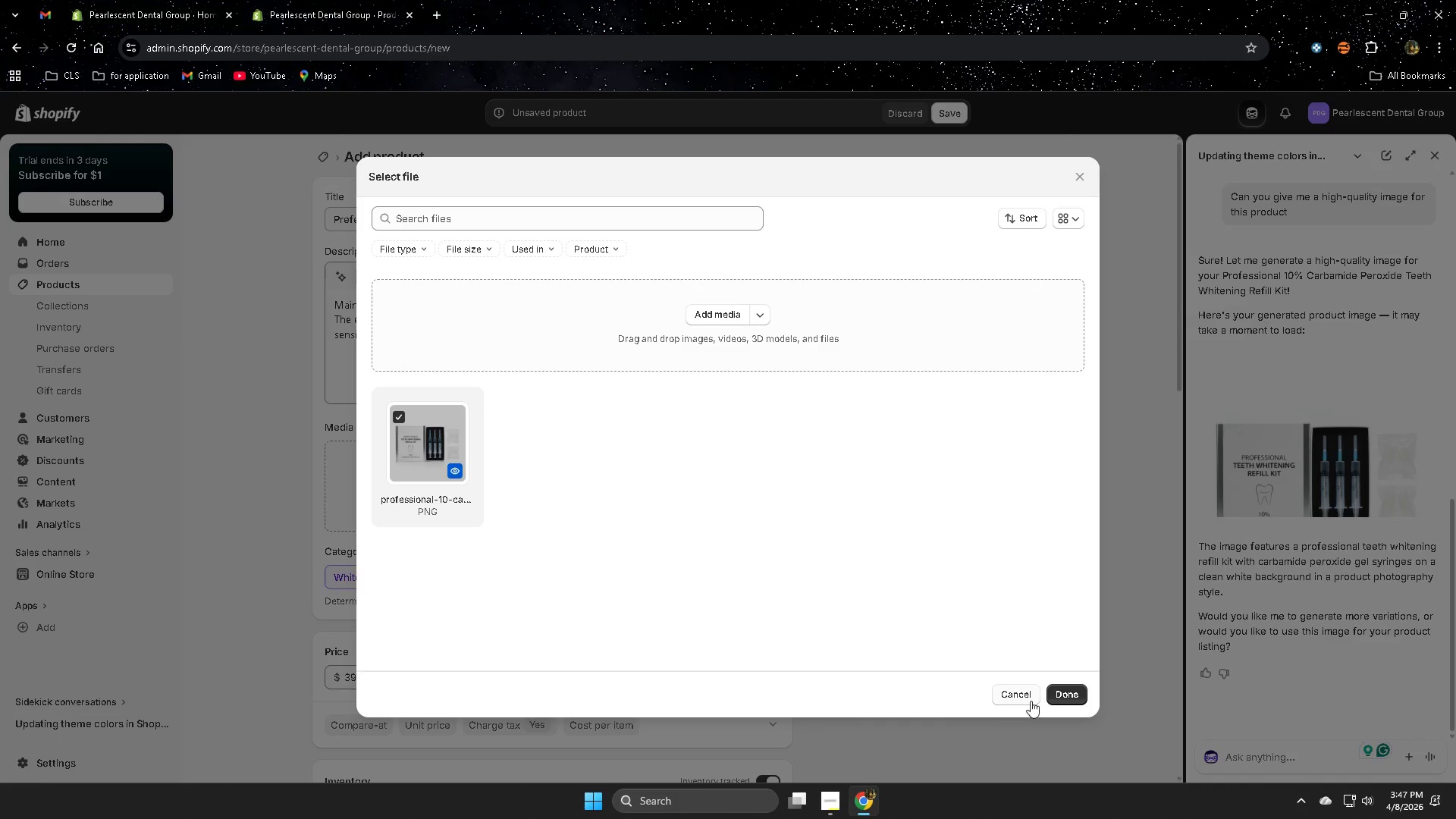 
left_click([1069, 697])
 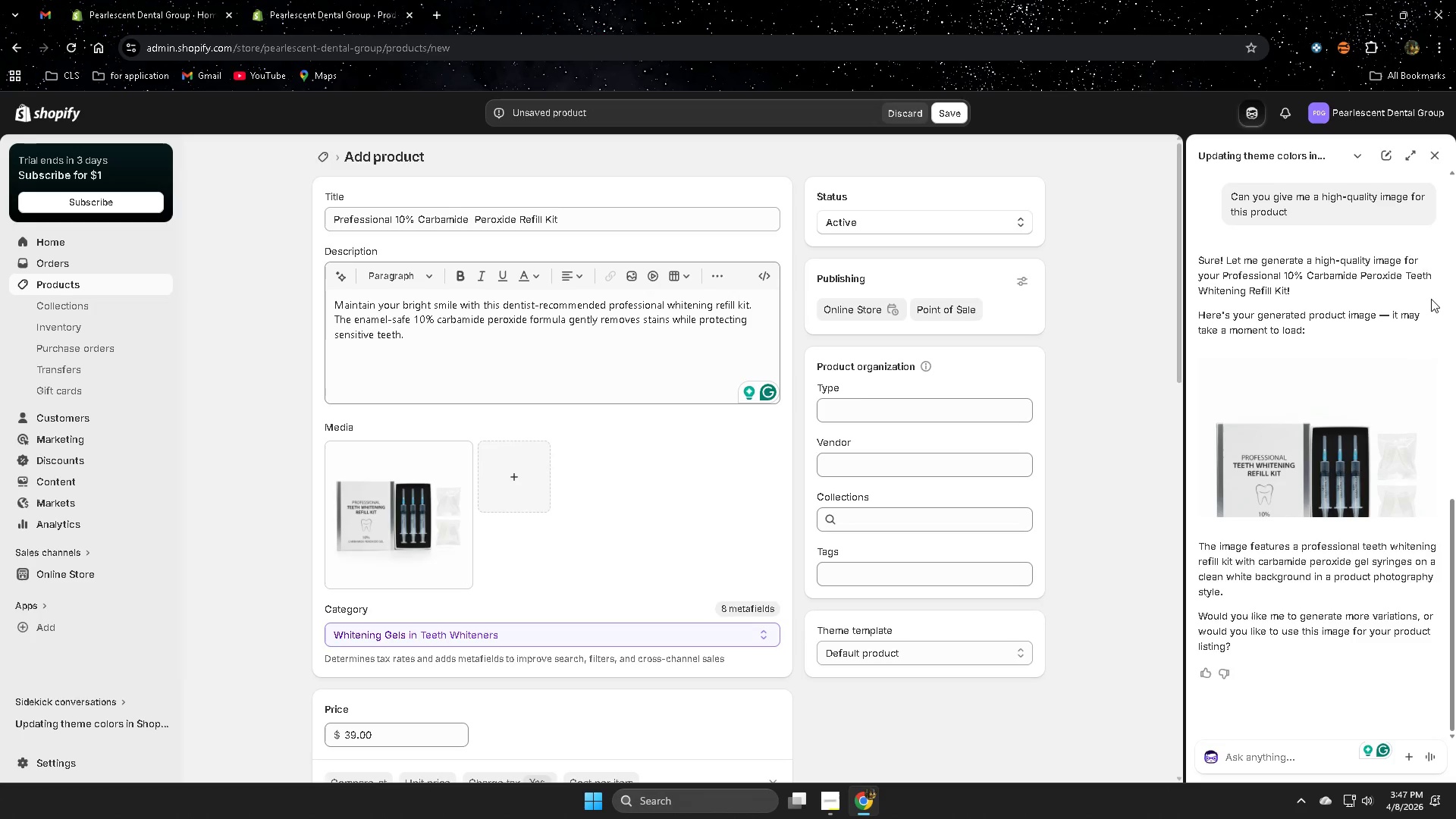 
left_click([1433, 152])
 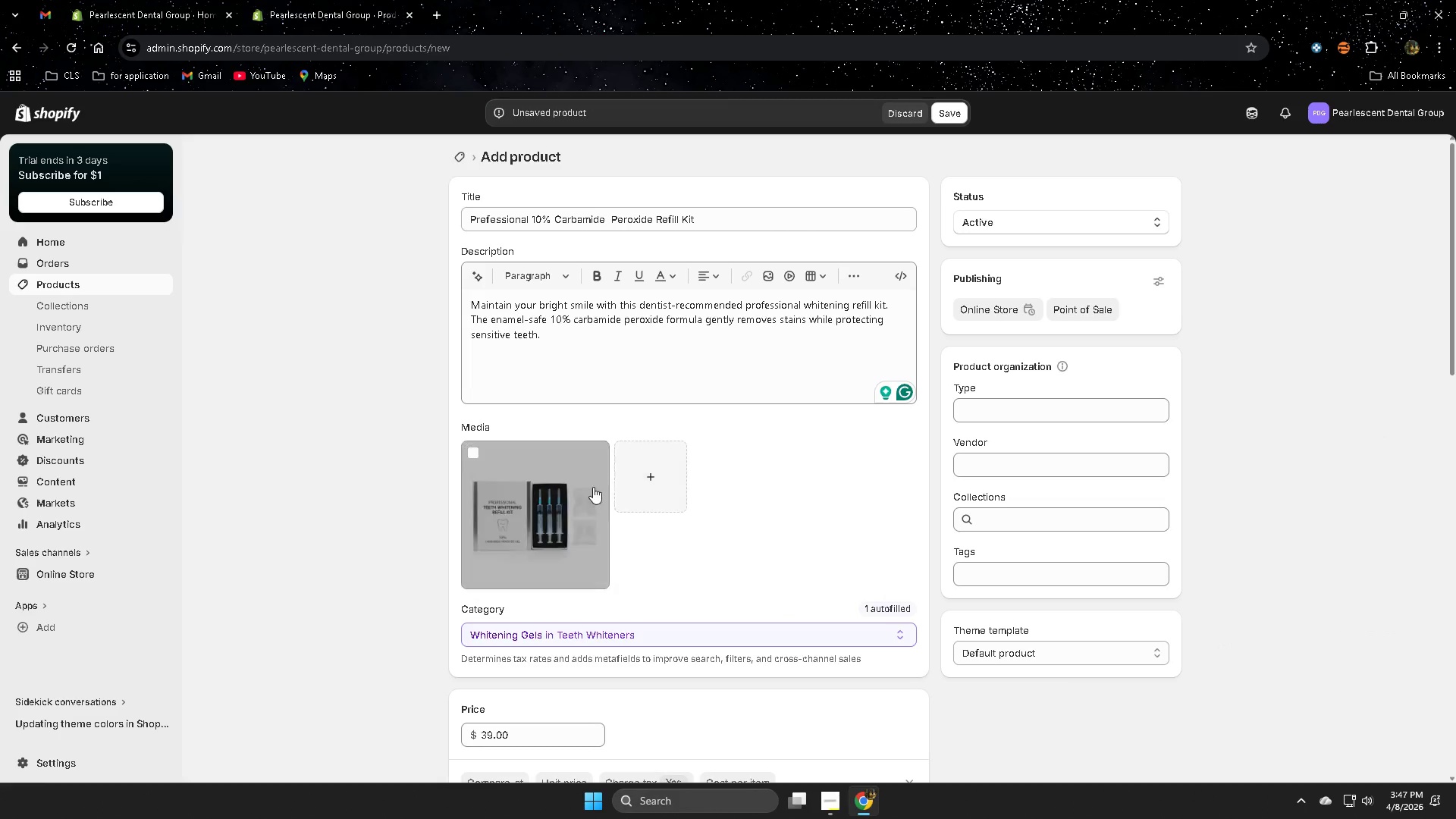 
left_click([567, 497])
 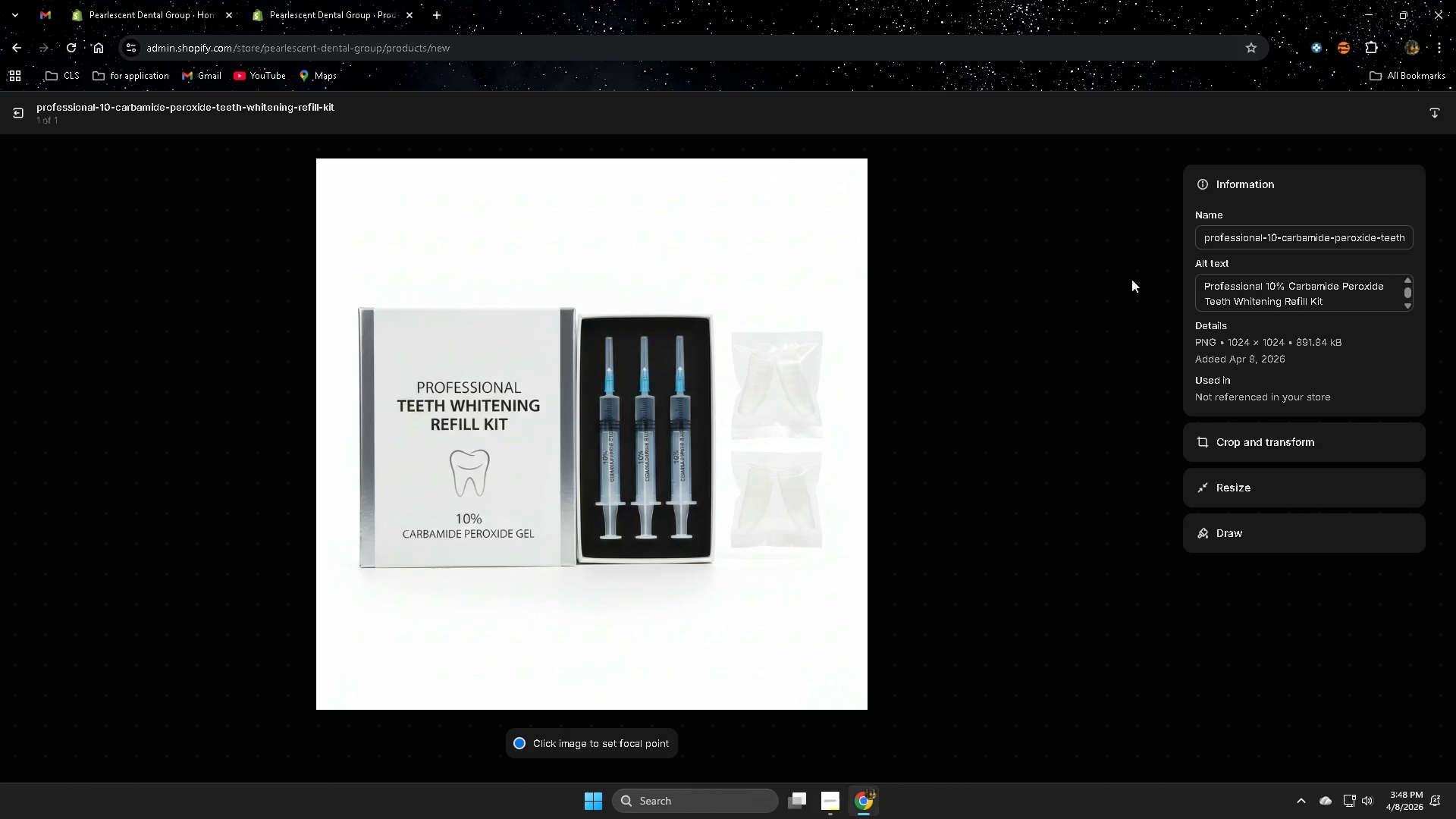 
wait(15.88)
 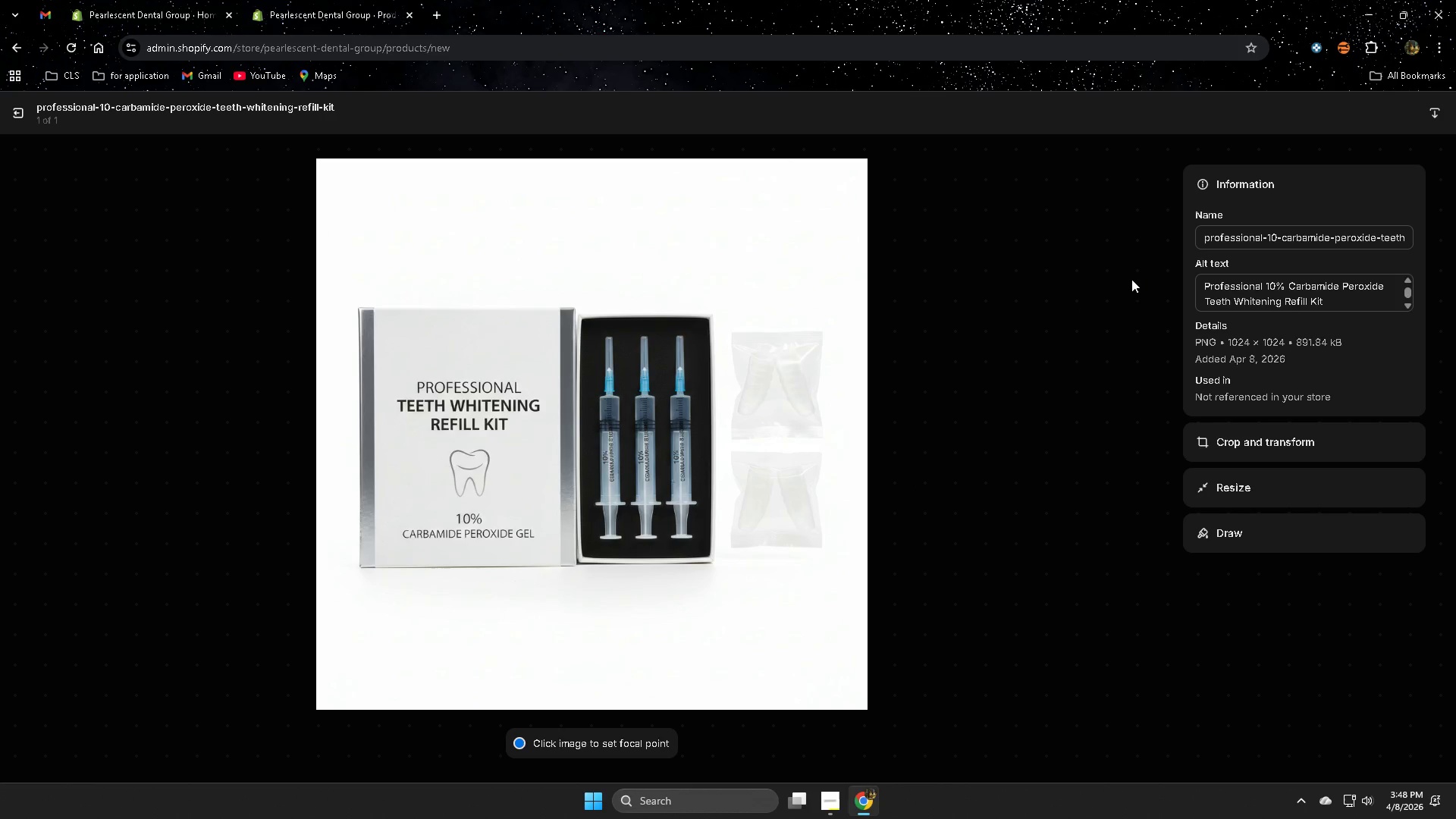 
left_click([1345, 287])
 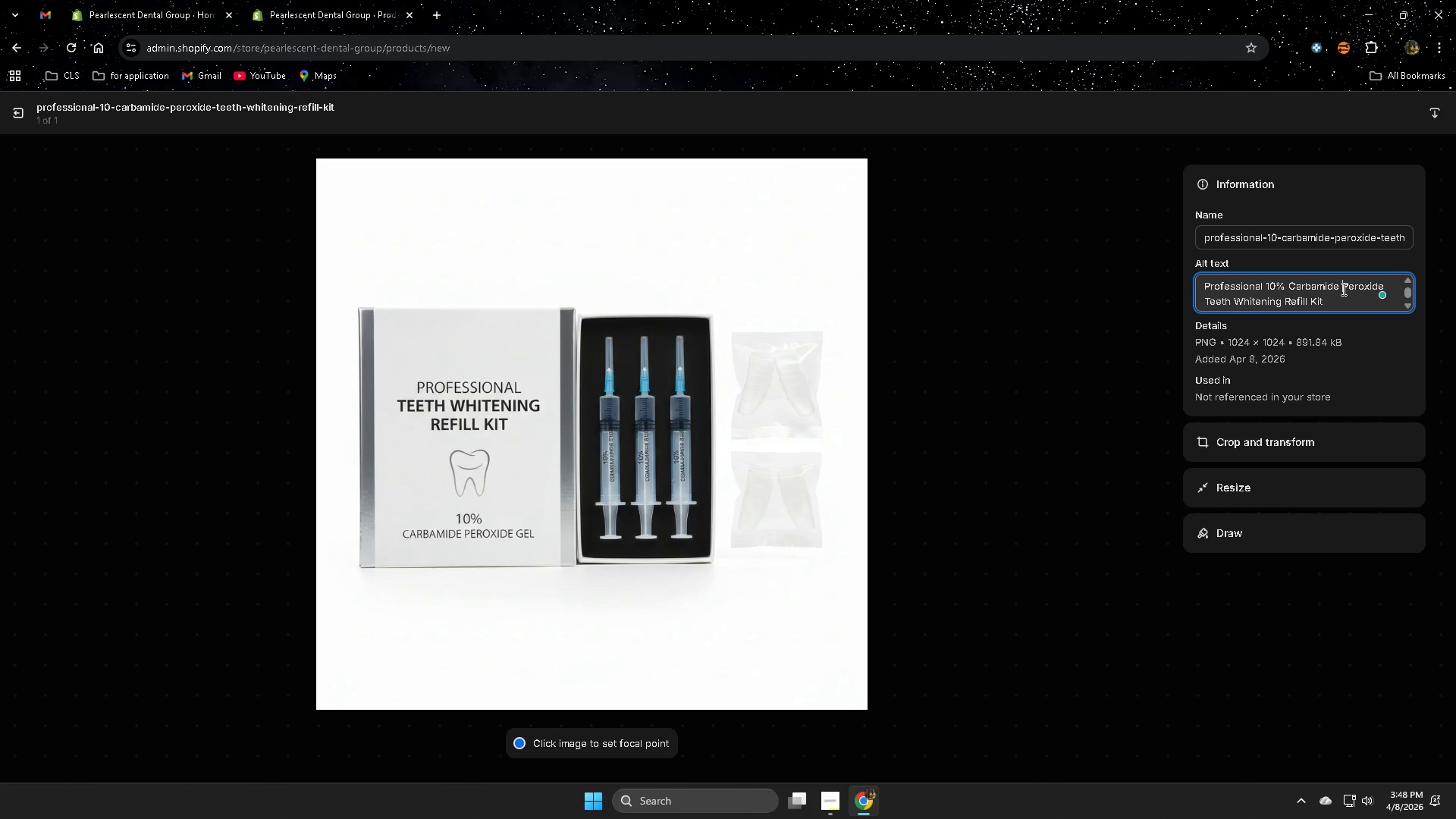 
key(Control+A)
 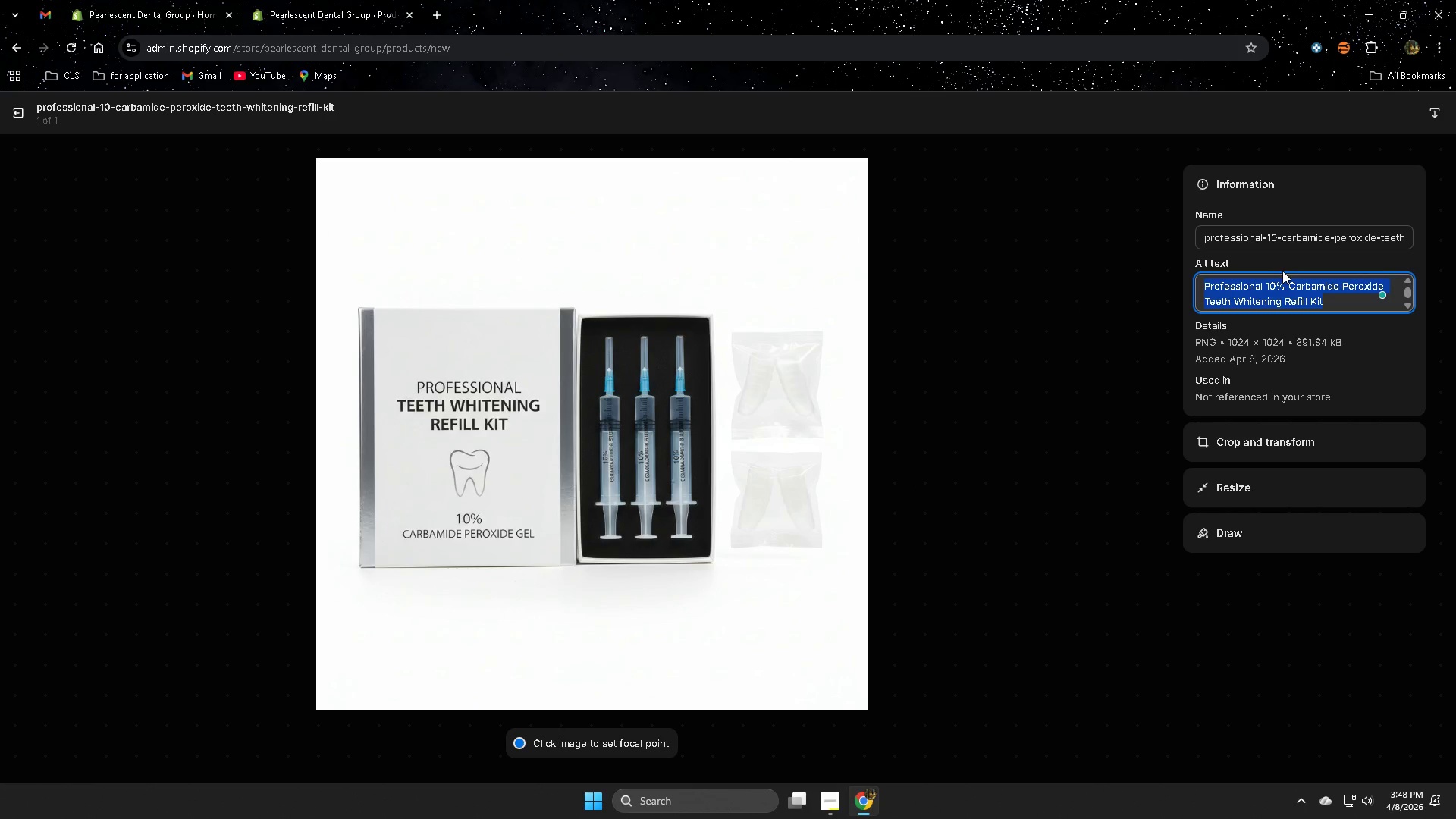 
key(Delete)
 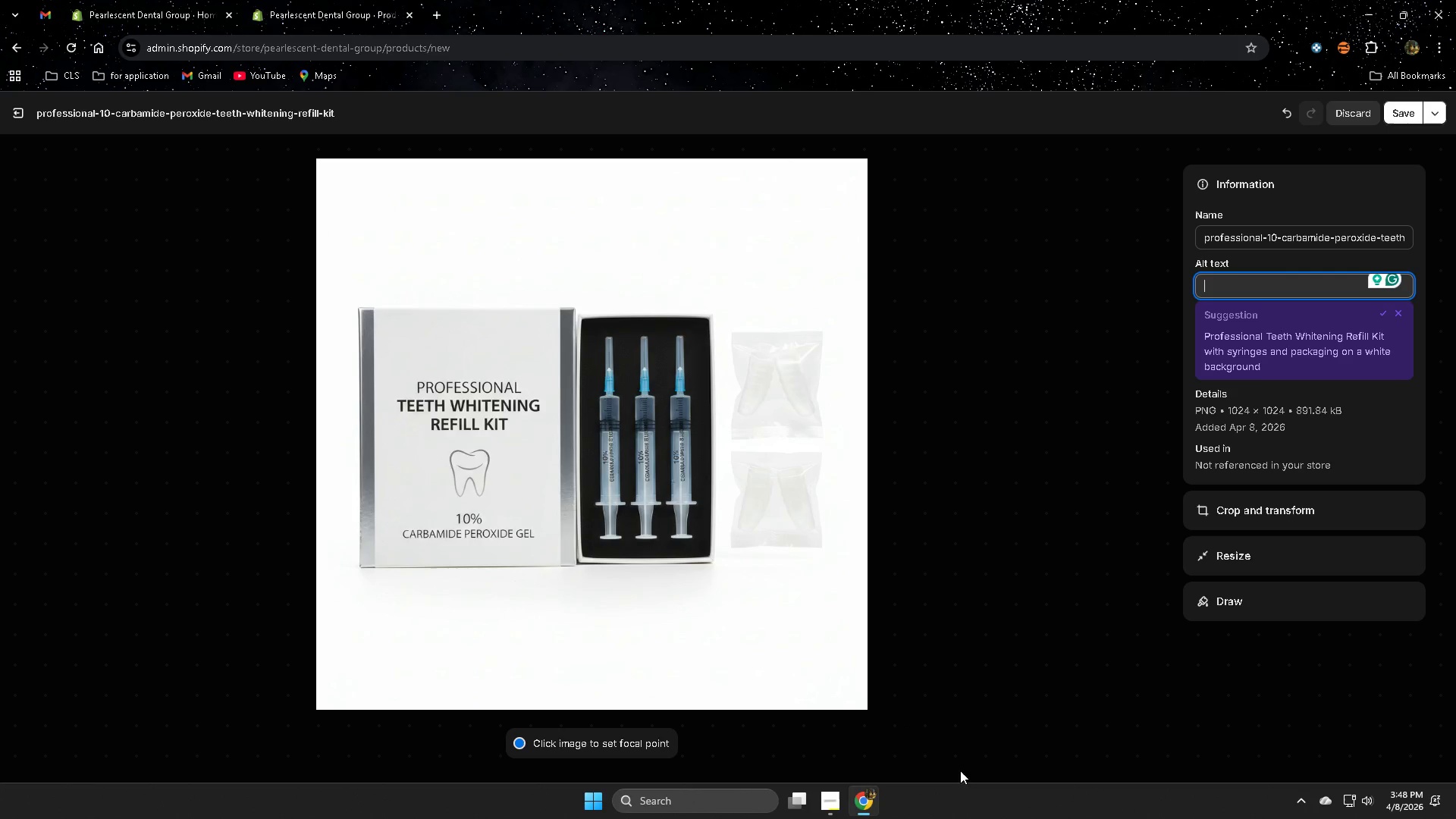 
wait(11.91)
 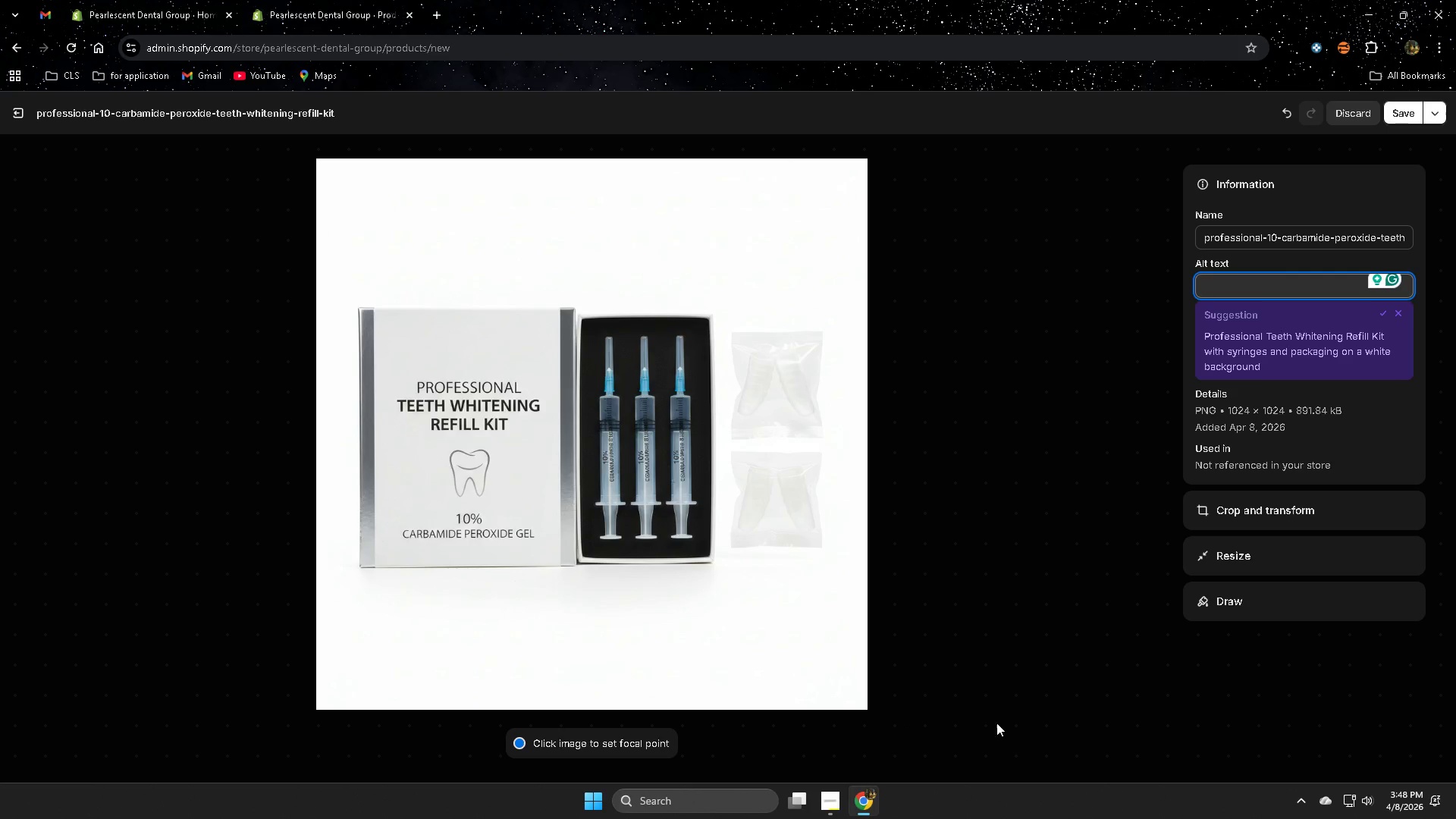 
type({re)
key(Backspace)
key(Backspace)
key(Backspace)
type(Prefo)
key(Backspace)
type(esiotnal)
key(Backspace)
key(Backspace)
key(Backspace)
key(Backspace)
key(Backspace)
key(Backspace)
type(sional ofessional dentist whitening tray kit fot)
key(Backspace)
type(r enamal=)
key(Backspace)
type(-safe whit)
key(Backspace)
key(Backspace)
type(itening)
 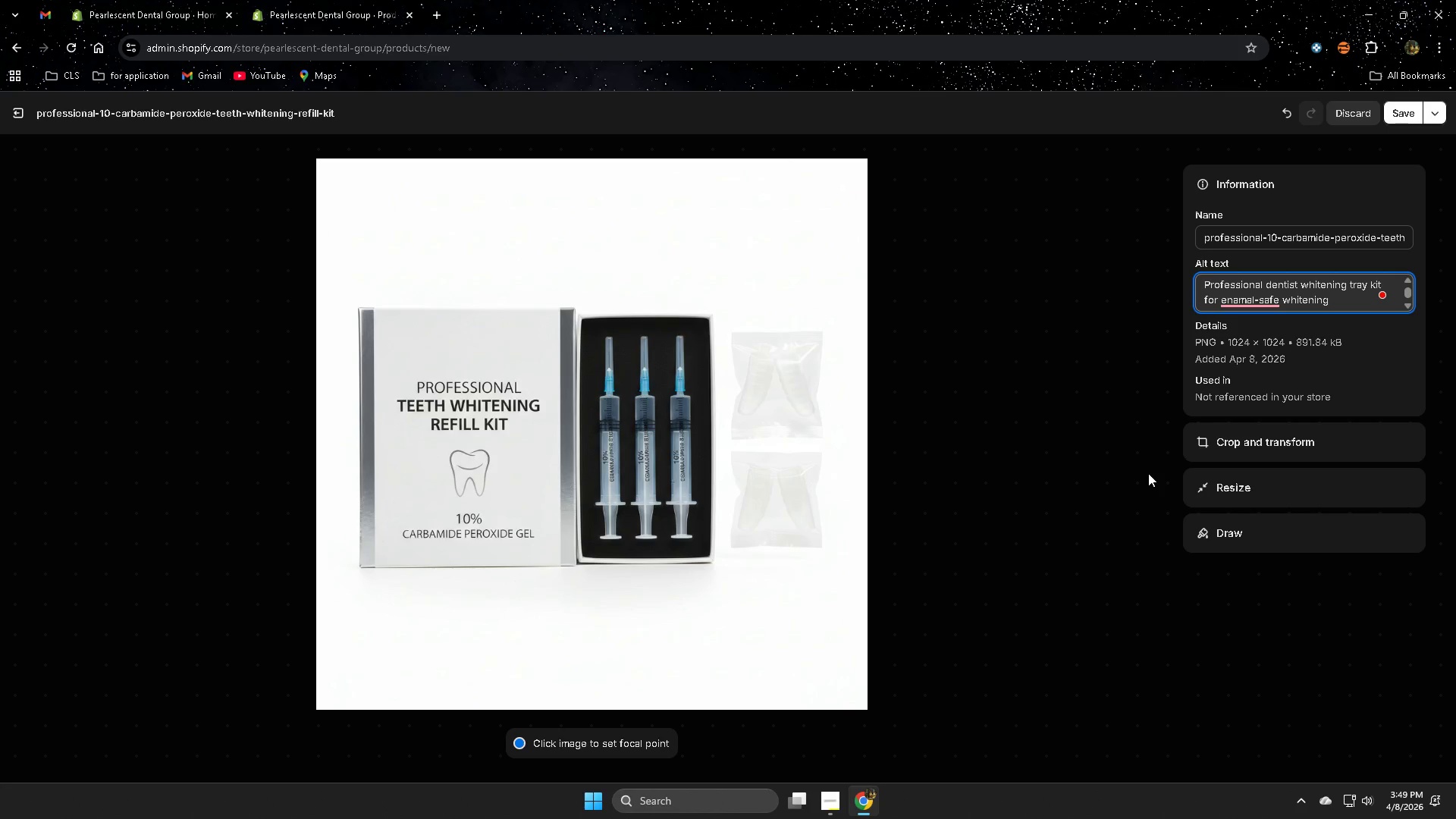 
left_click([1270, 336])
 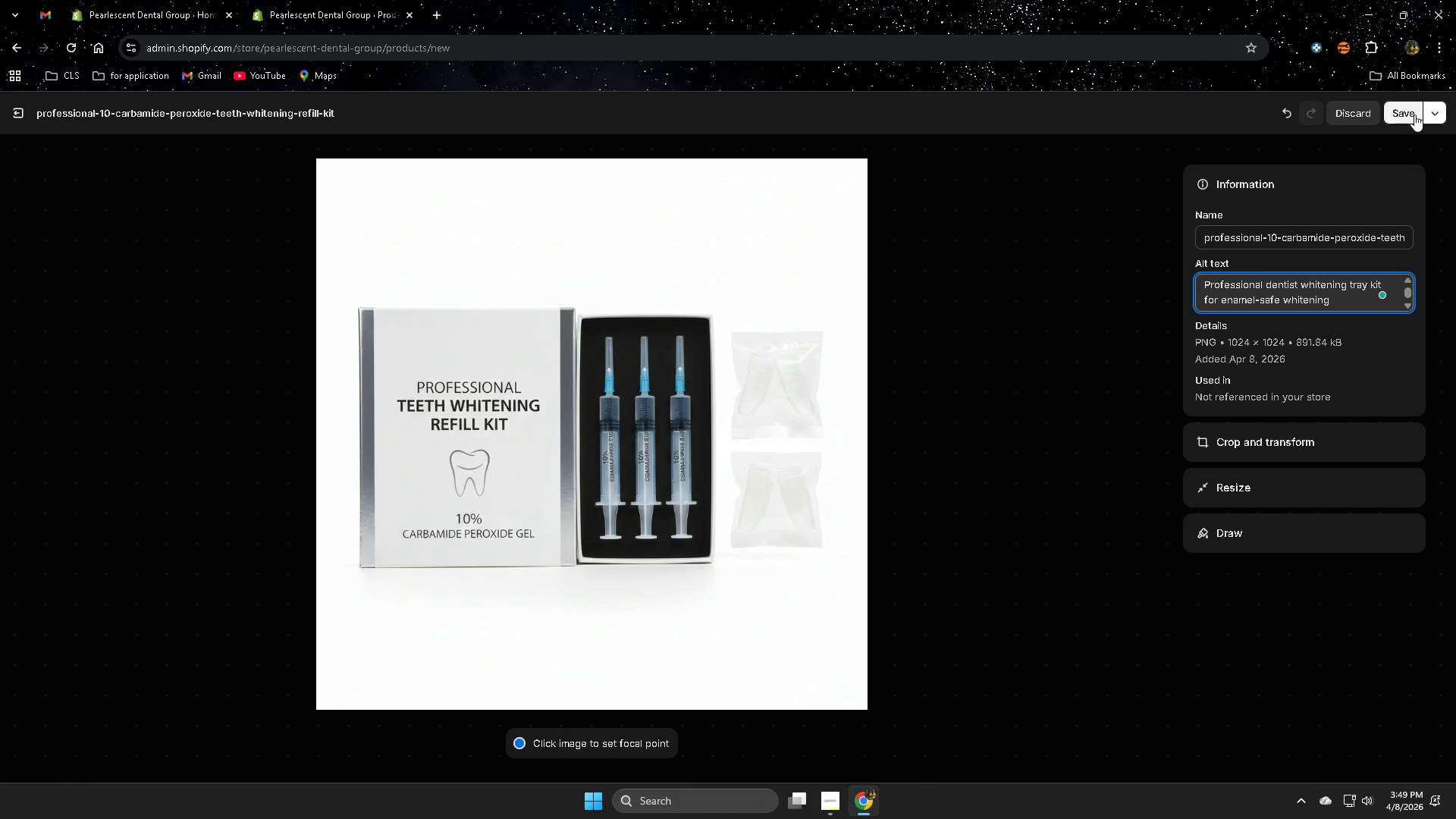 
left_click([1401, 115])
 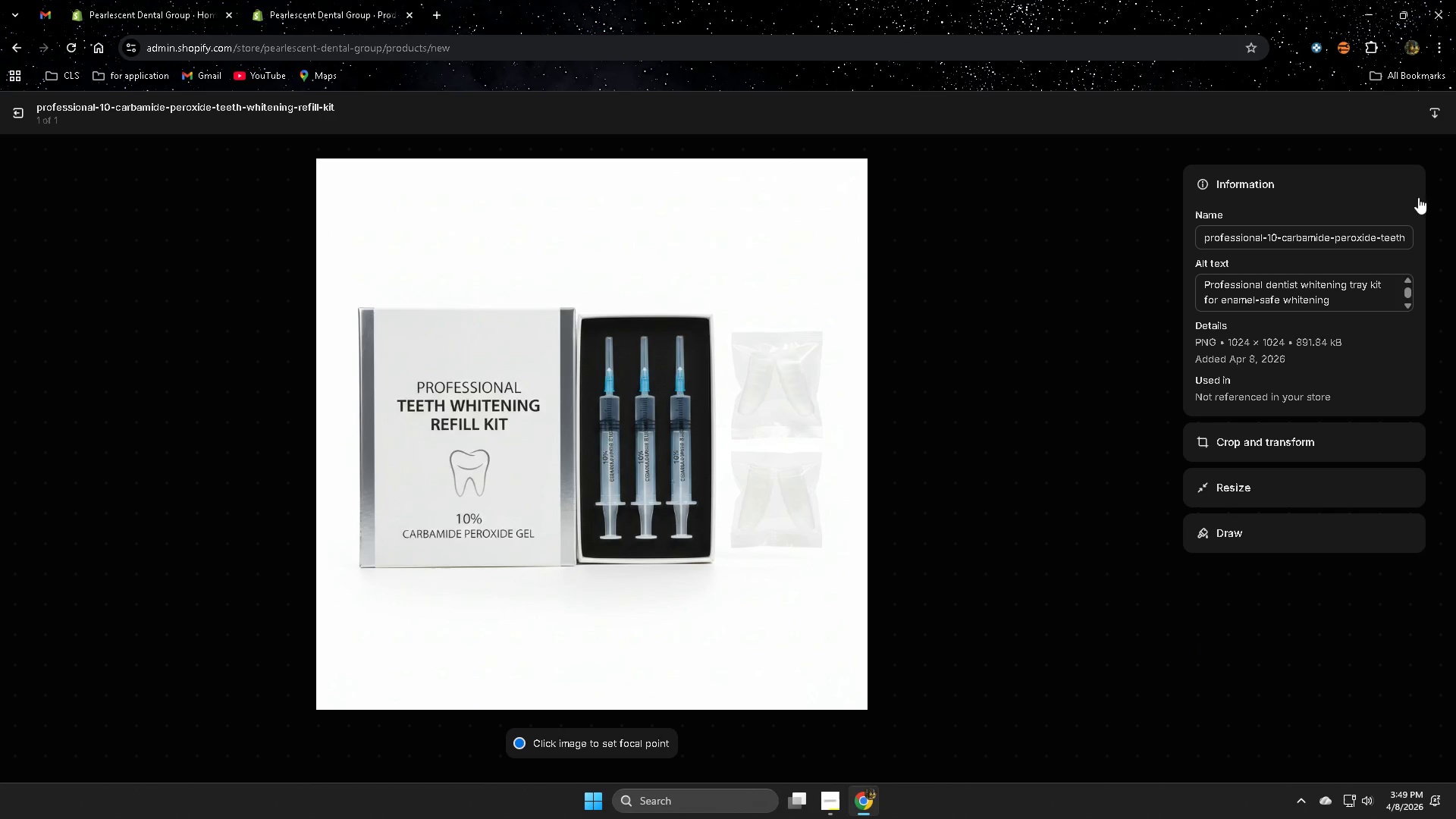 
left_click([21, 114])
 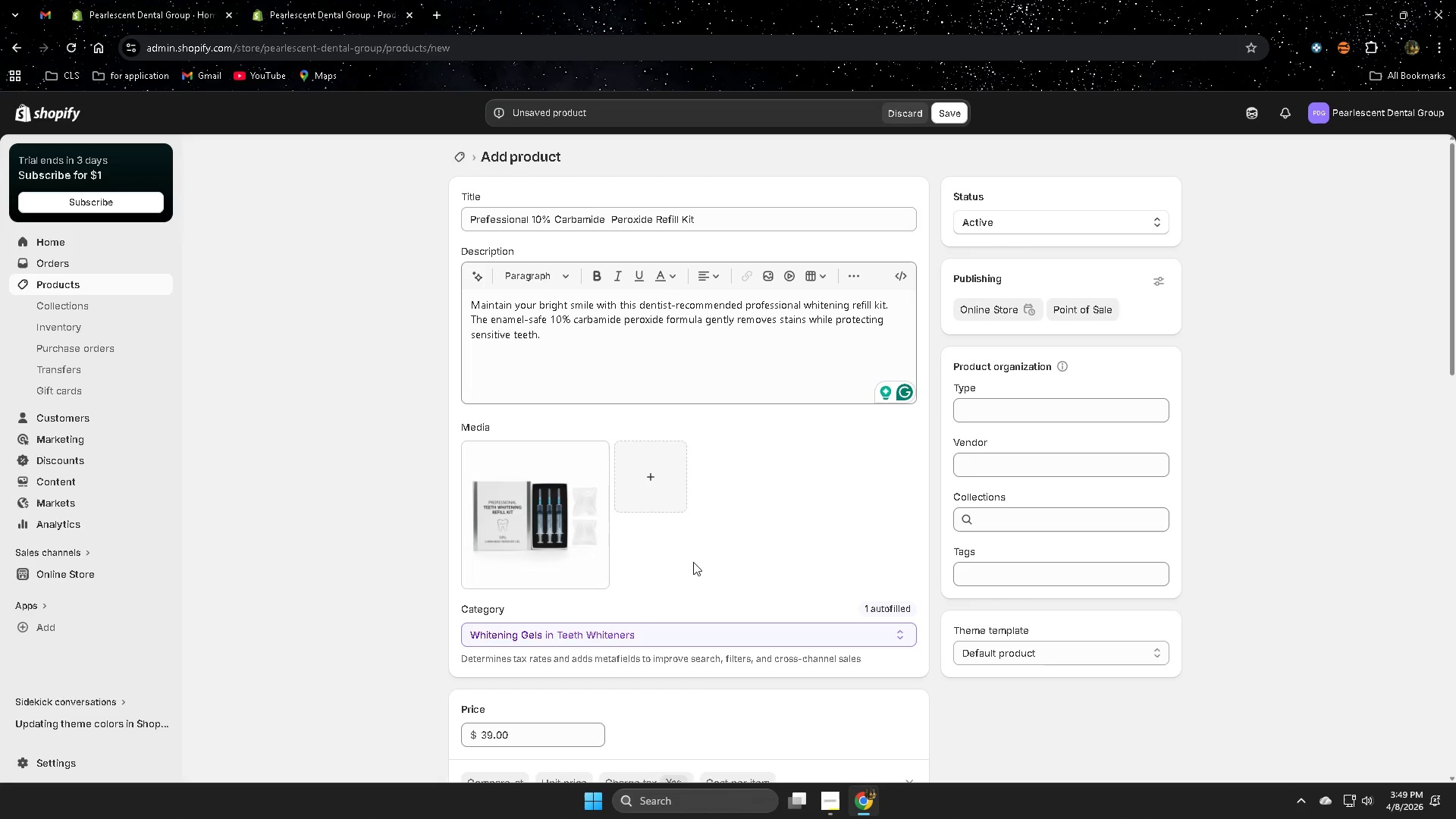 
scroll: coordinate [893, 548], scroll_direction: down, amount: 17.0
 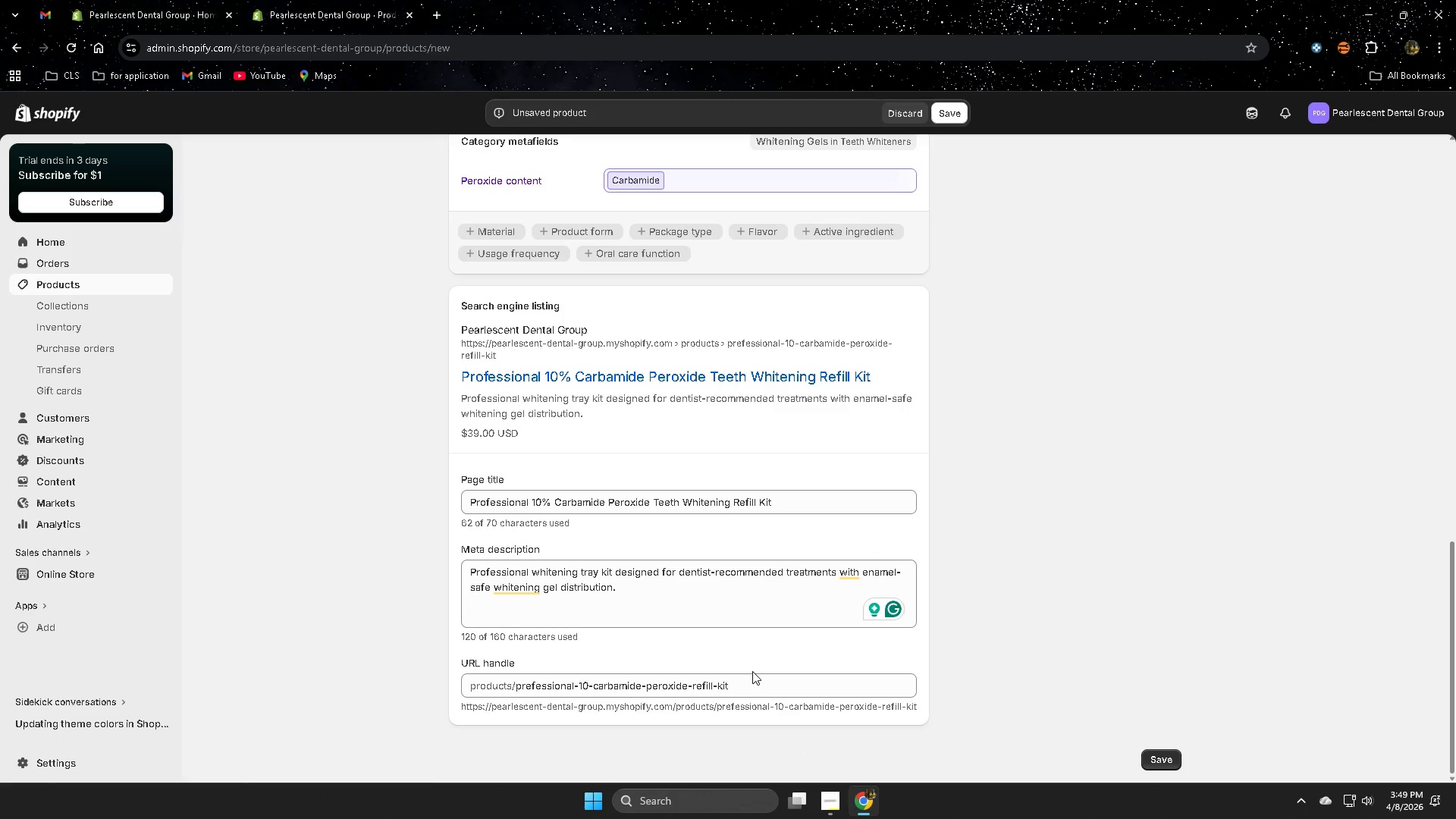 
double_click([752, 676])
 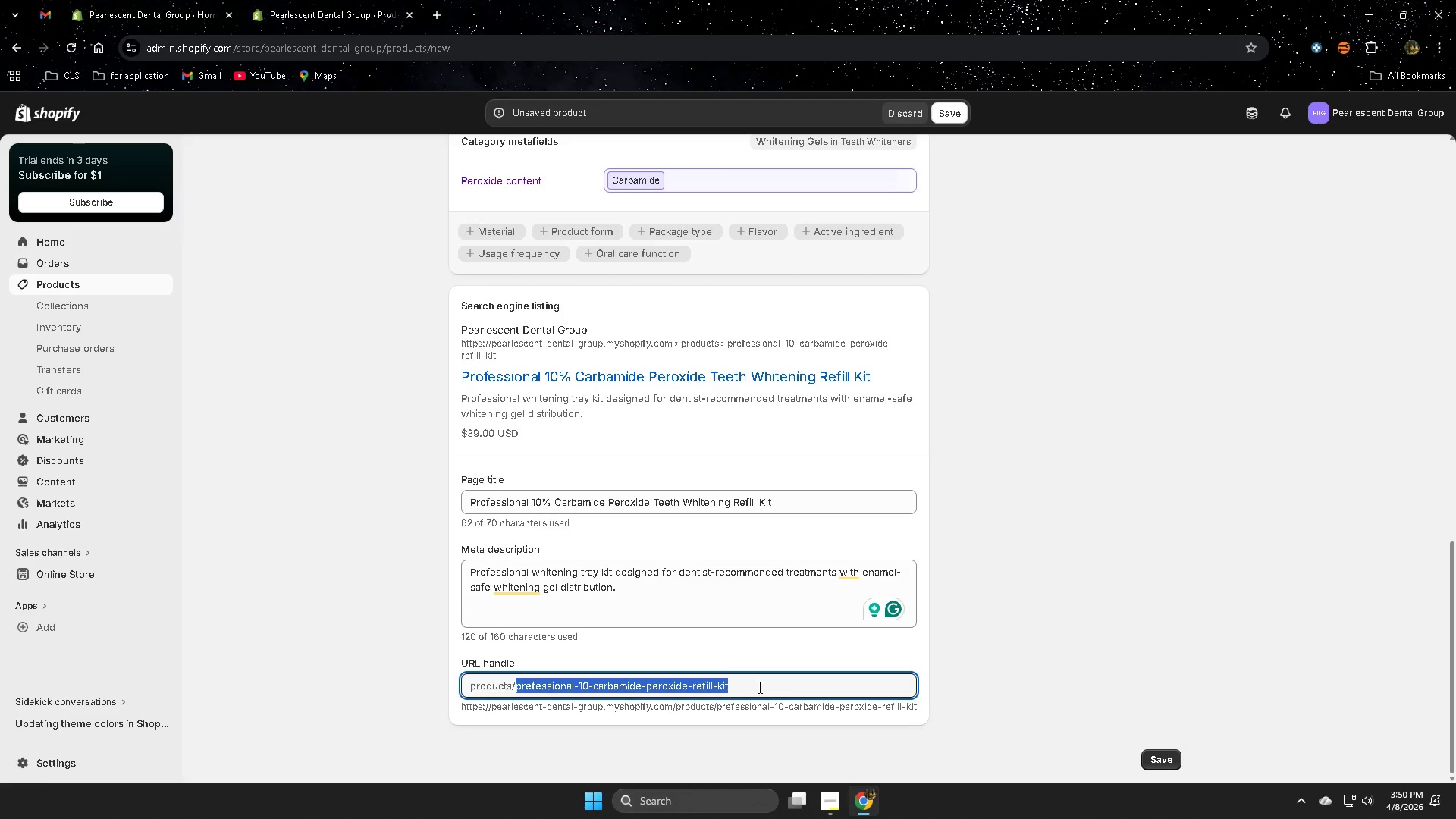 
wait(41.17)
 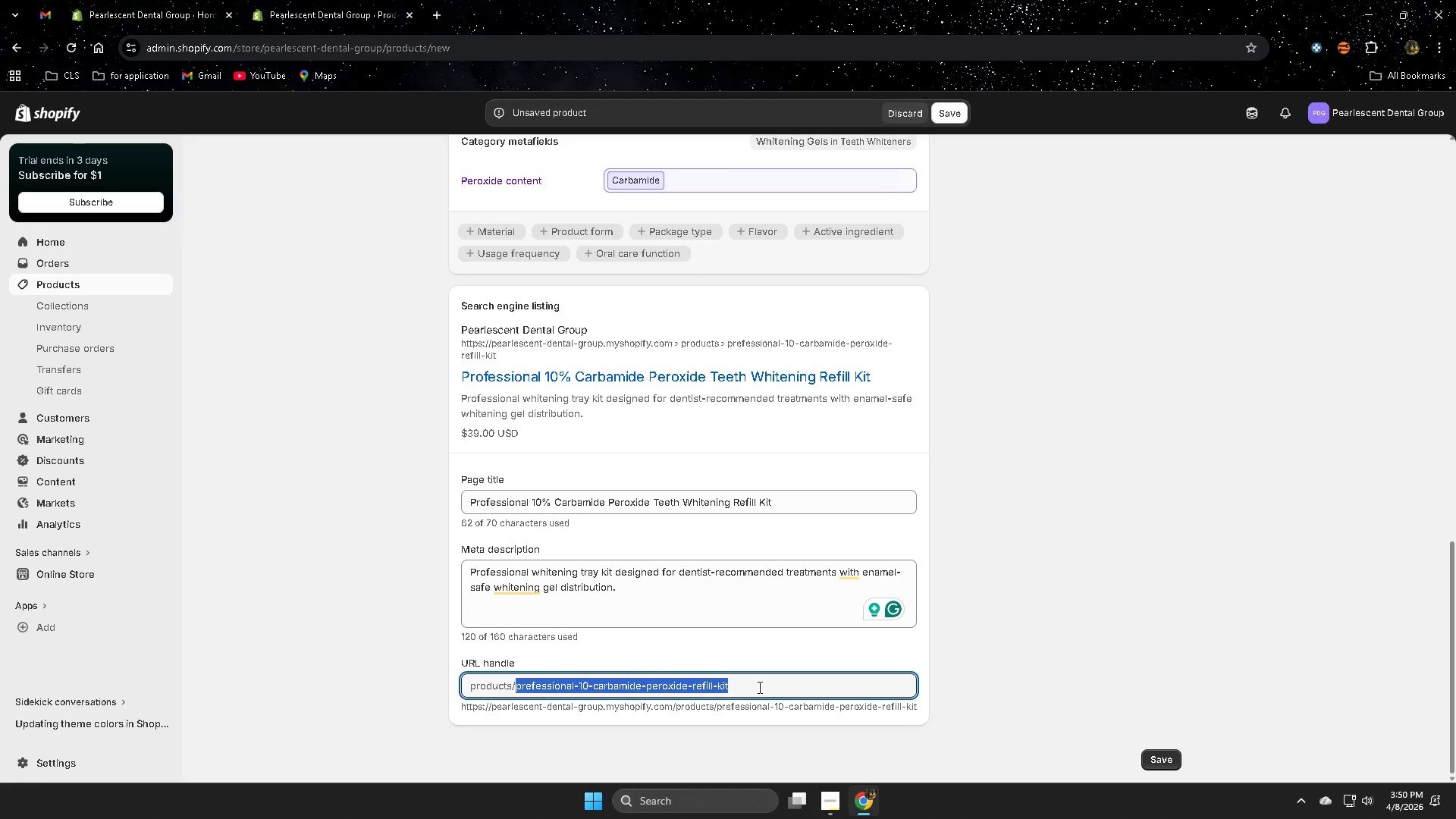 
left_click([661, 595])
 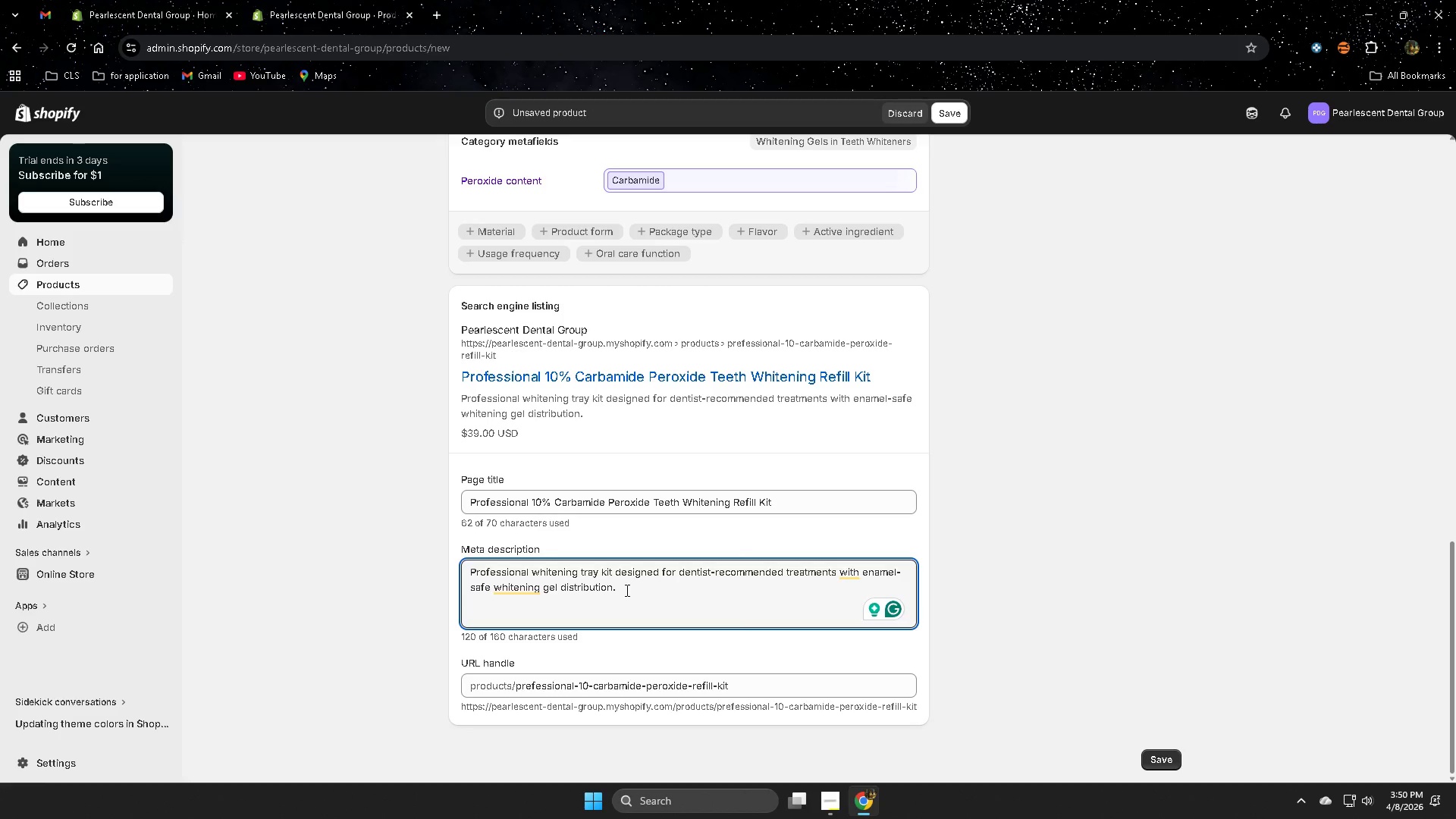 
double_click([626, 590])
 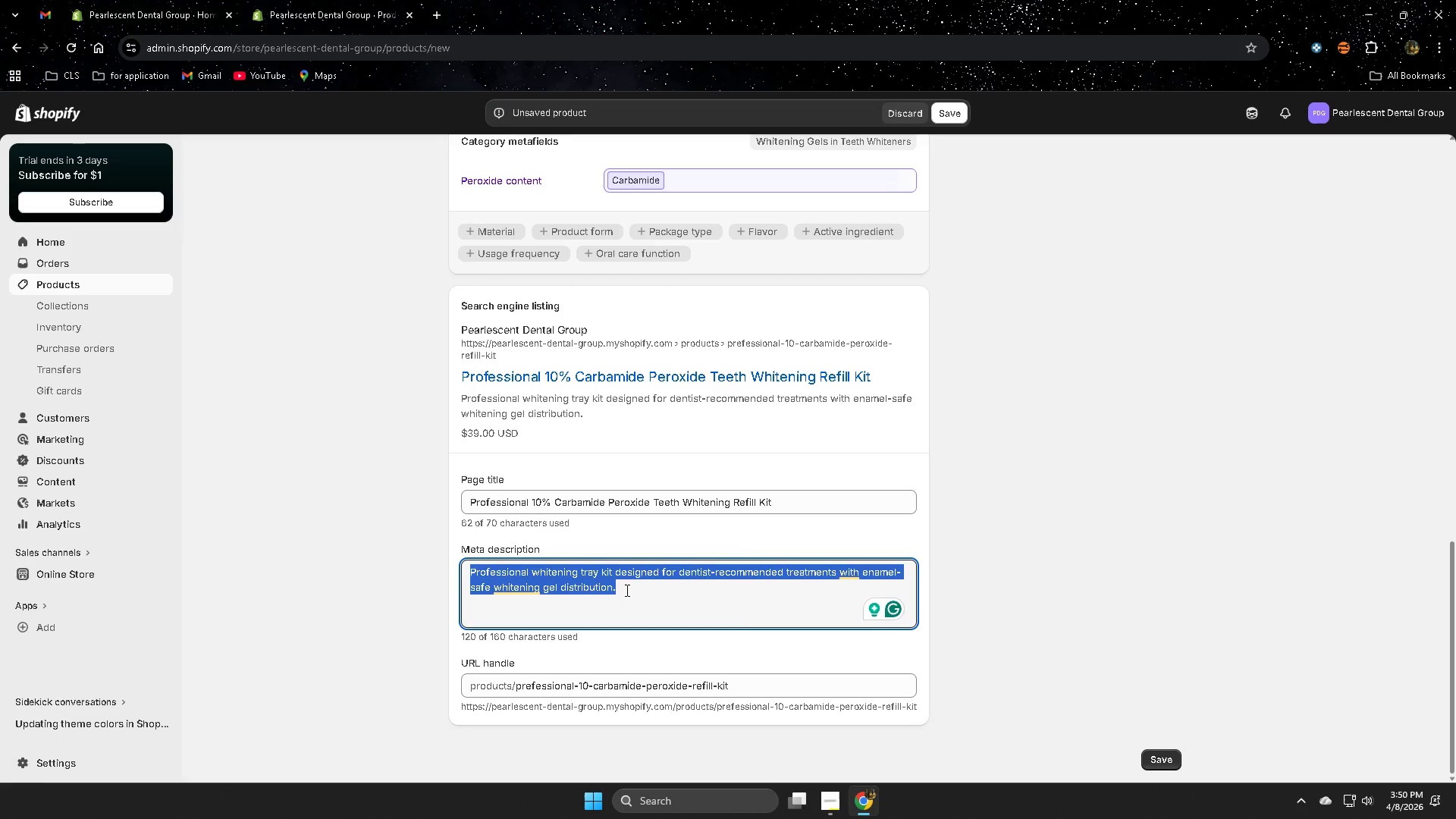 
triple_click([626, 590])
 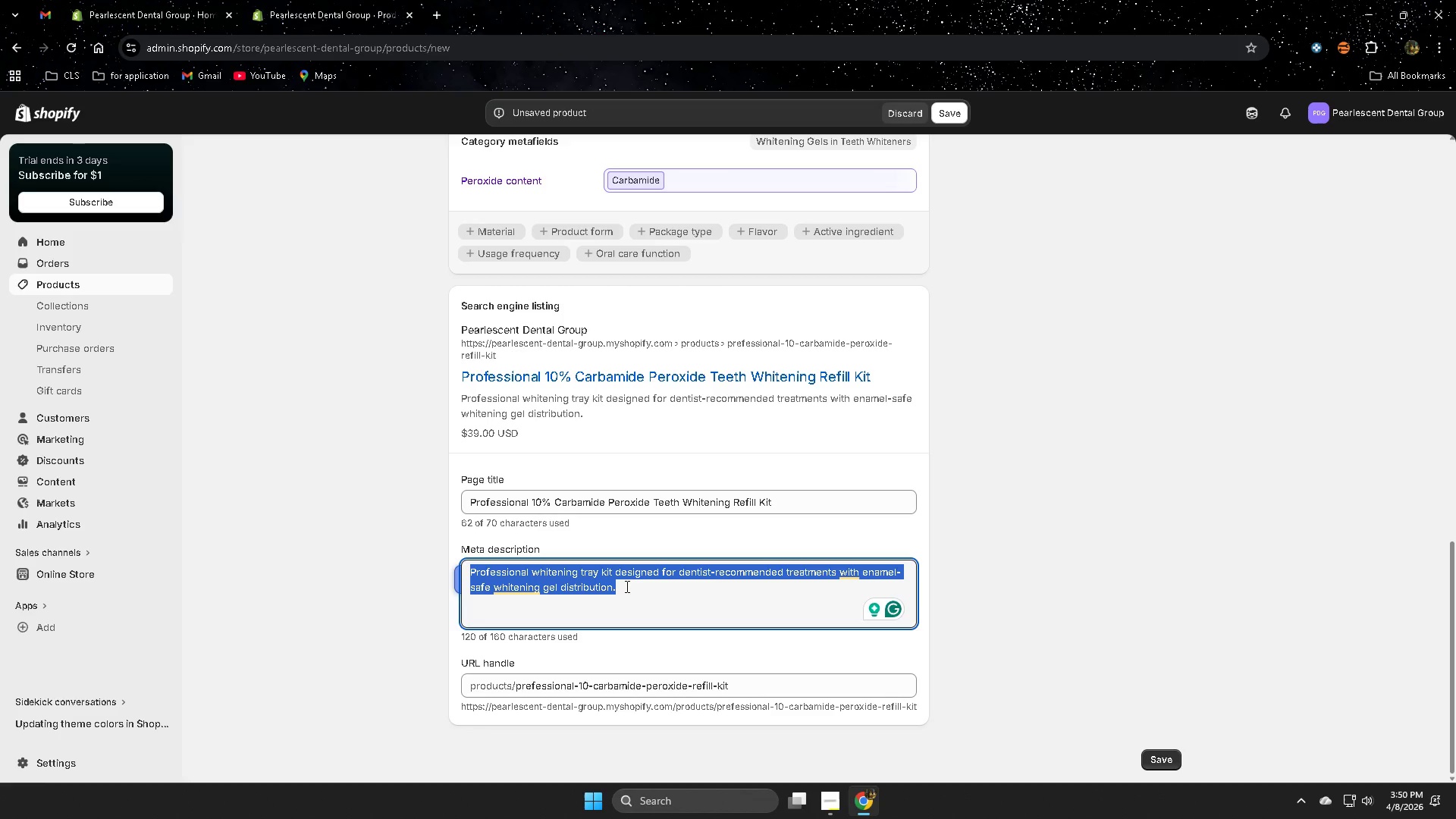 
wait(10.92)
 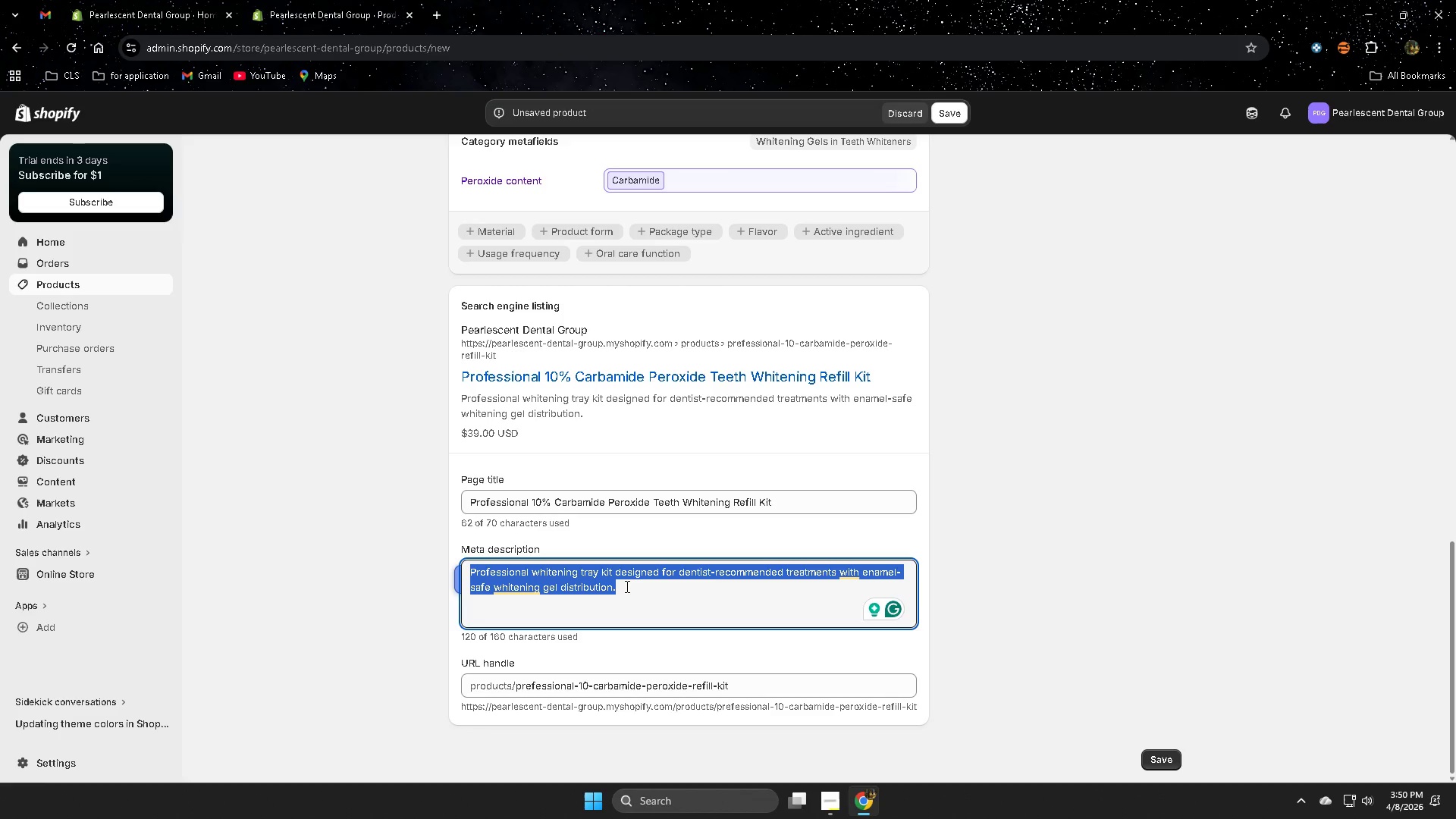 
key(Backspace)
 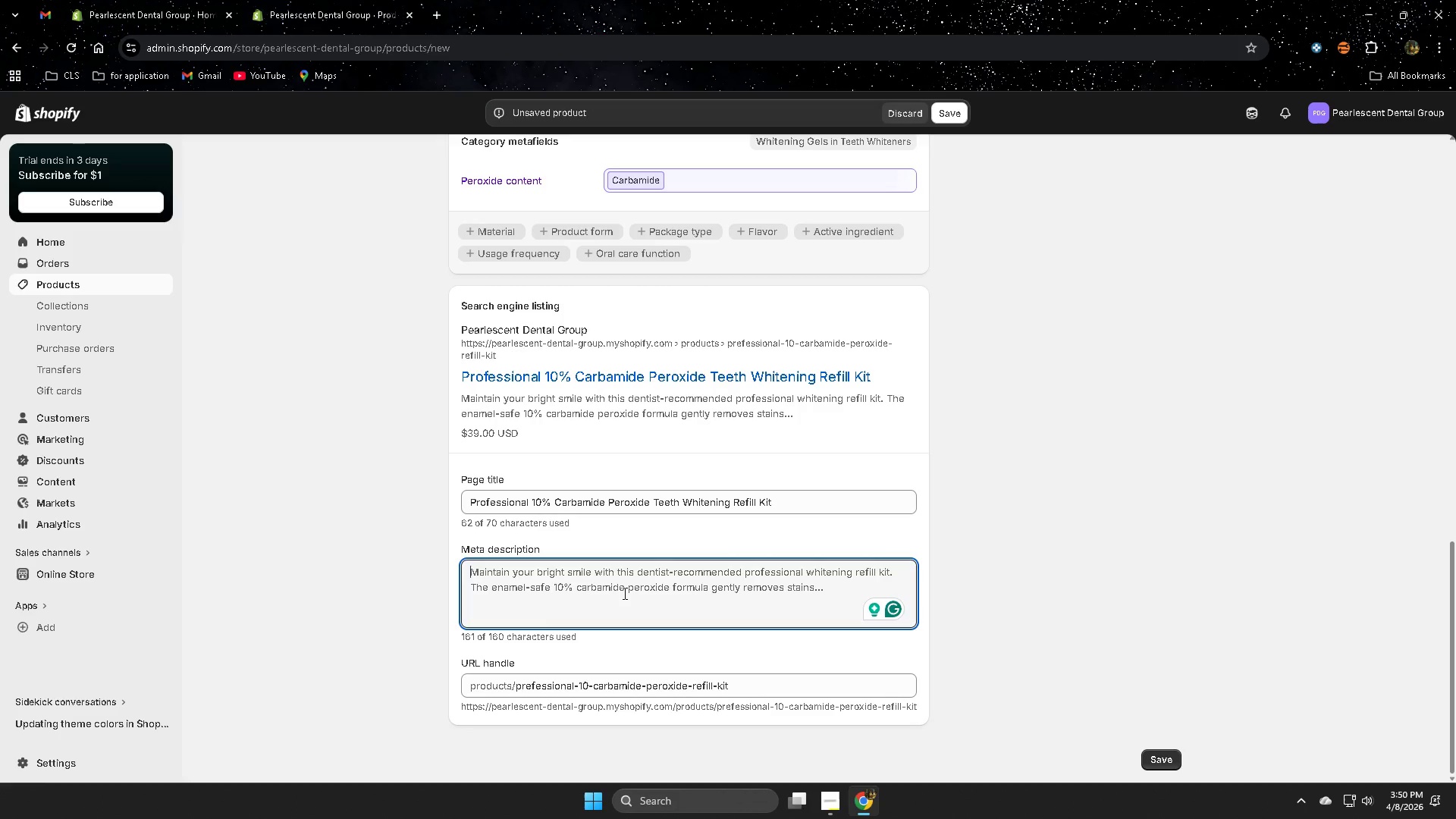 
wait(5.91)
 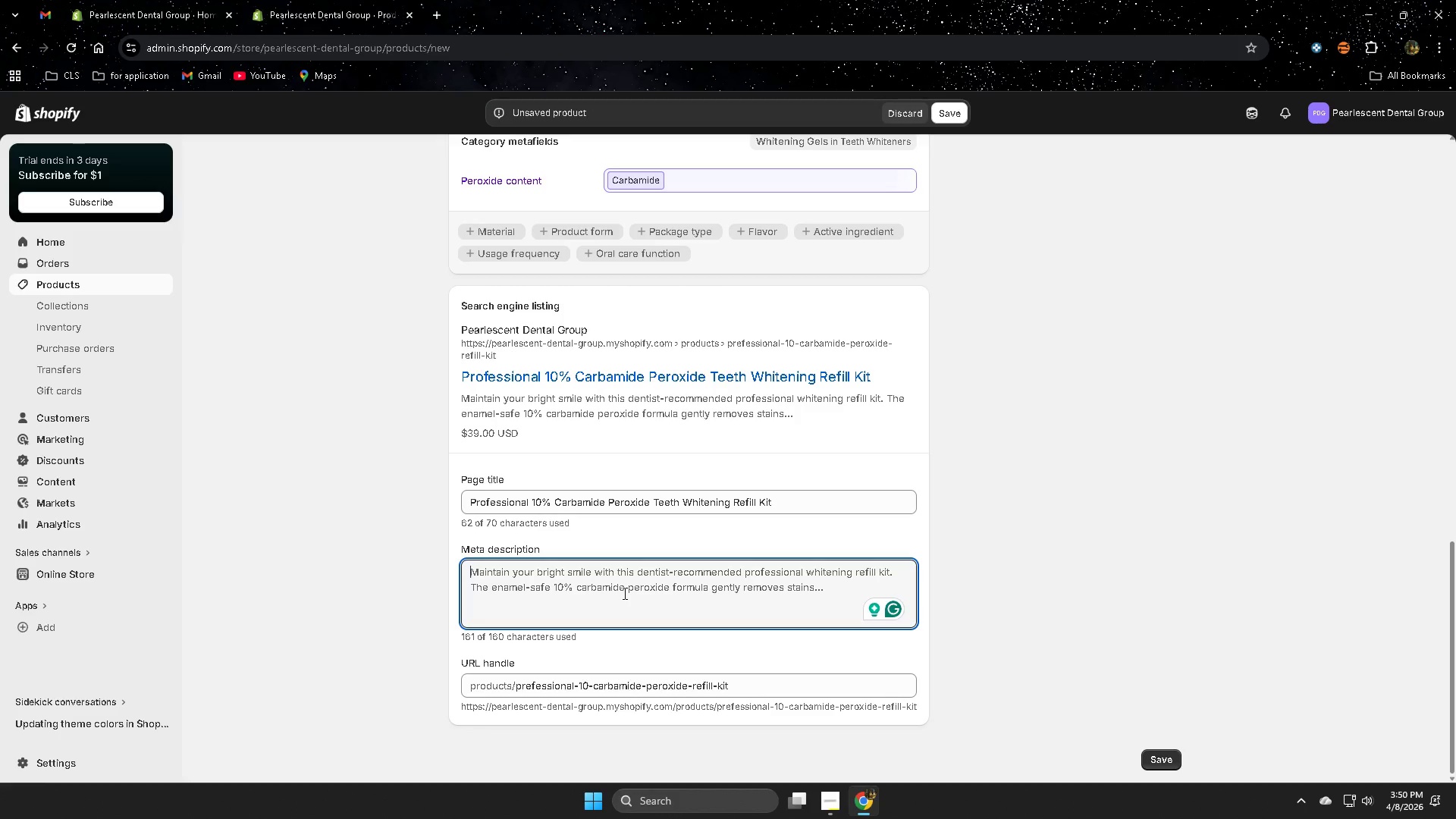 
type(Deni)
 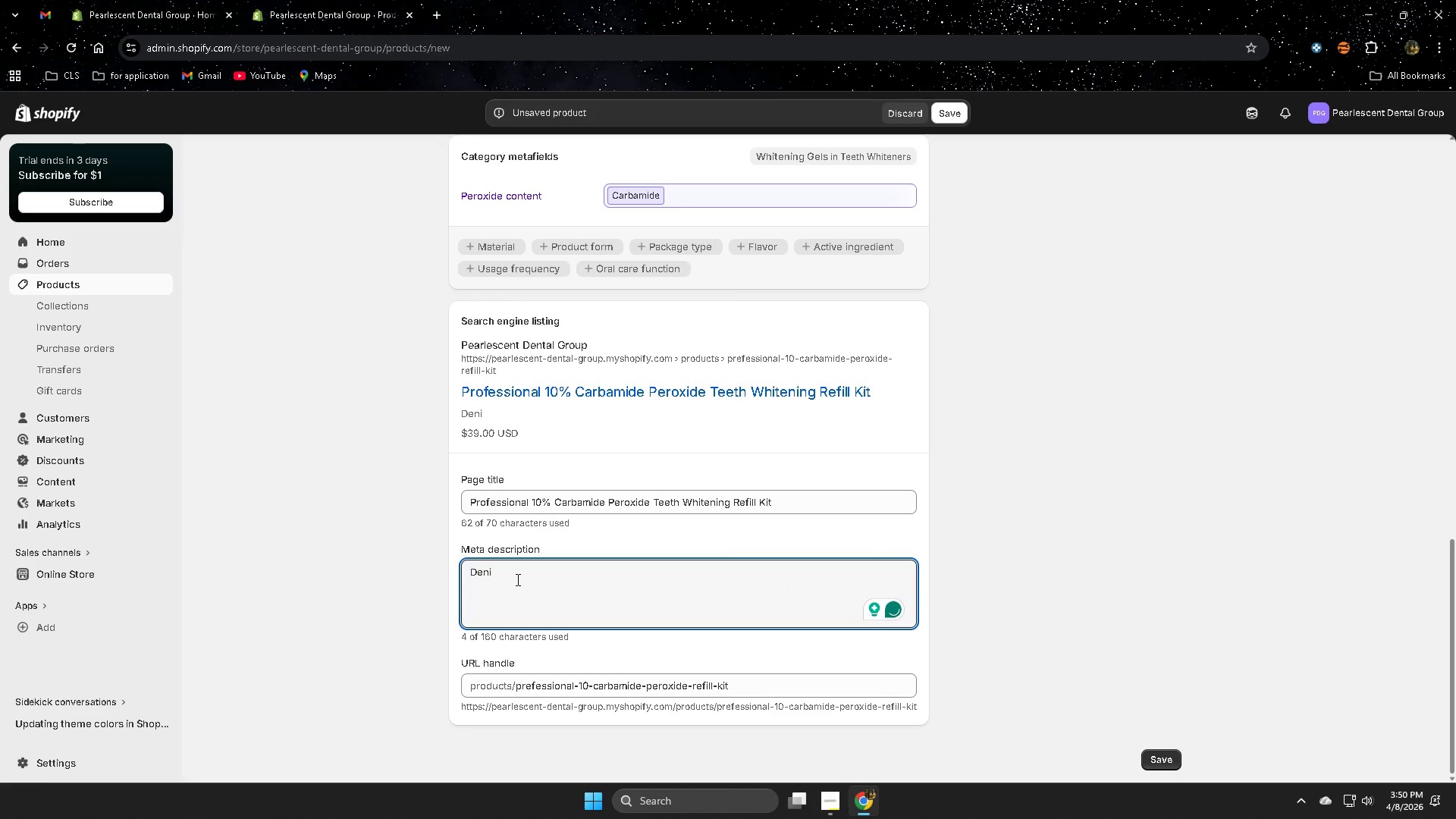 
wait(7.72)
 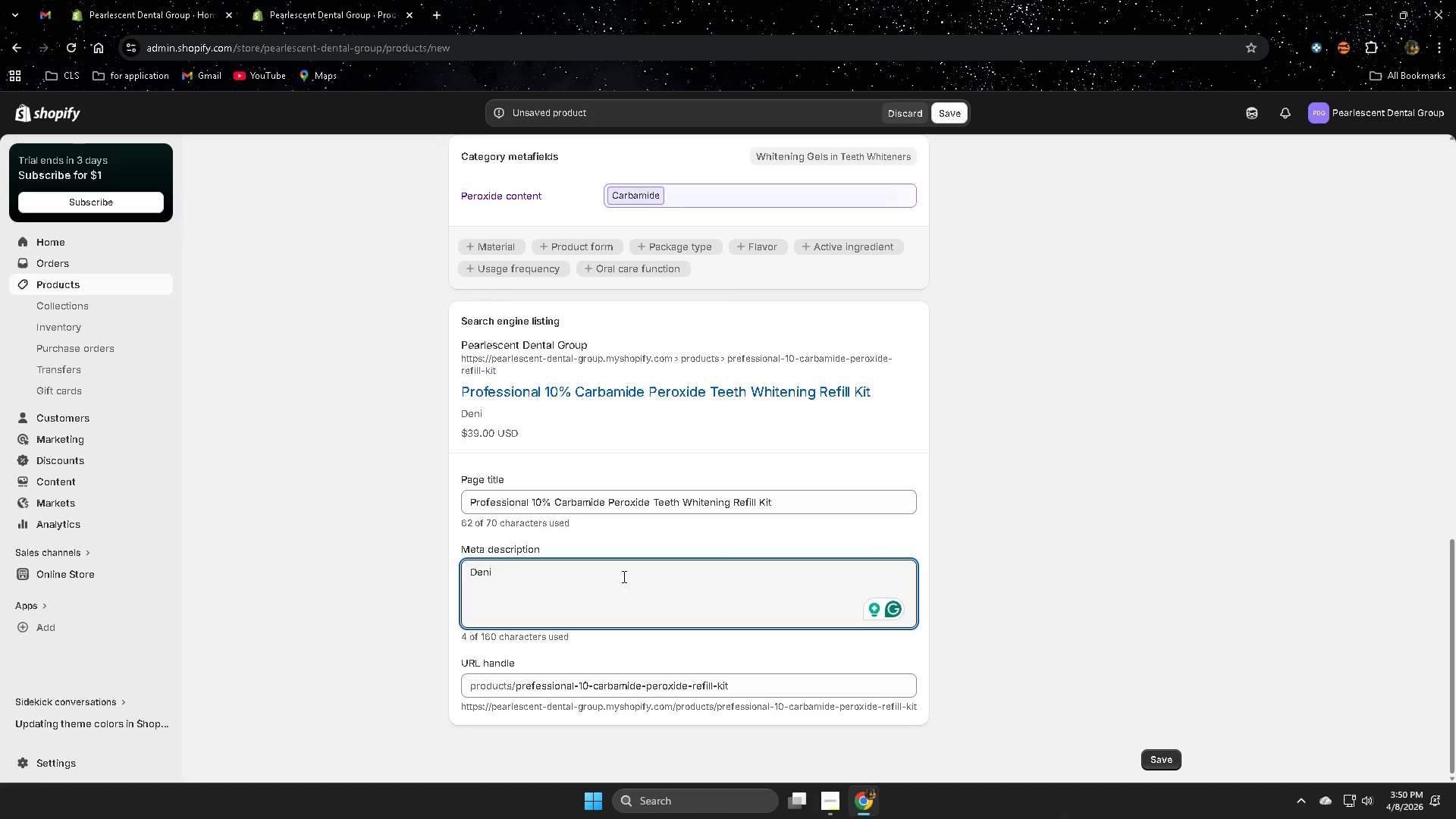 
key(Backspace)
type(te)
 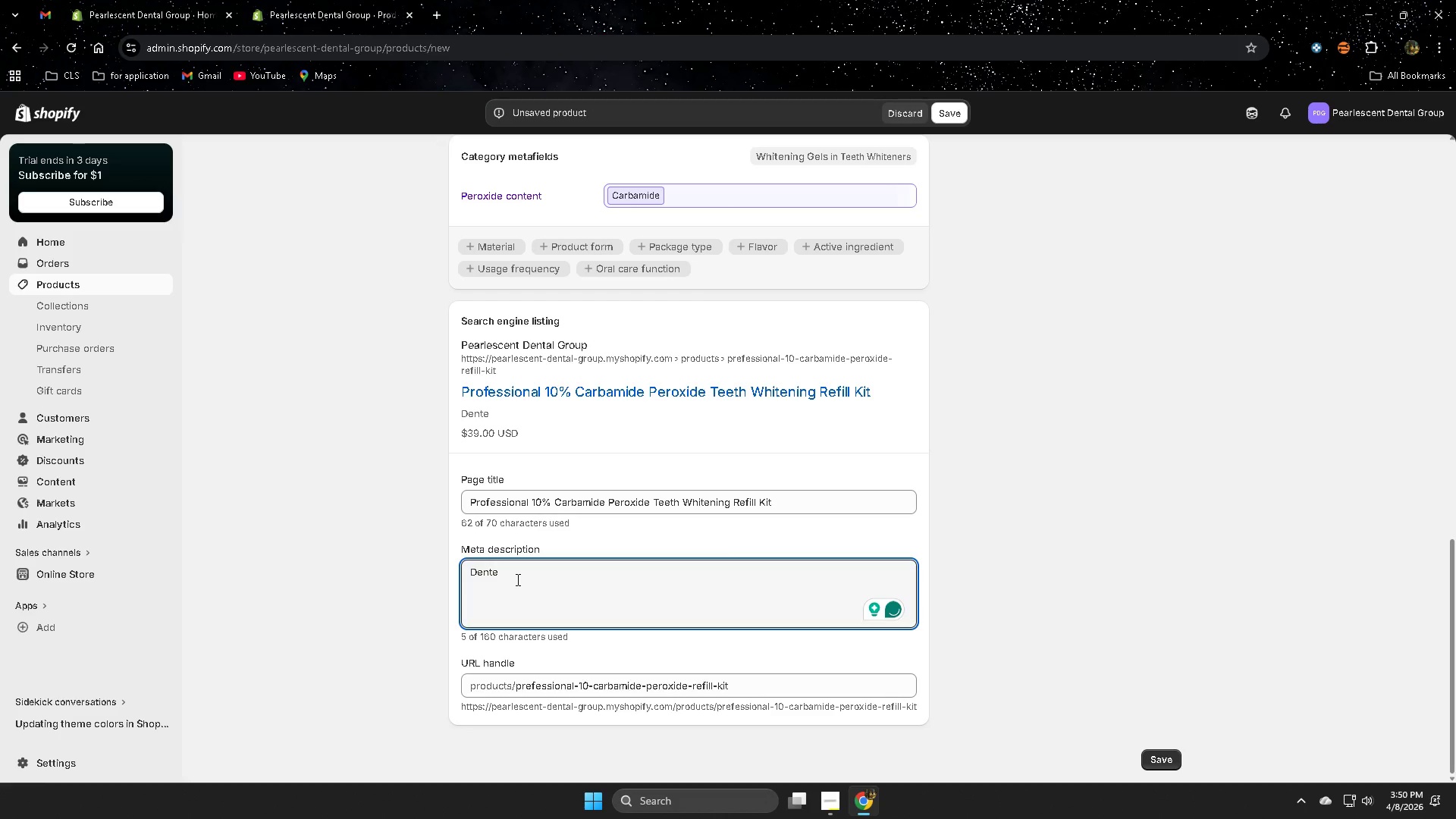 
scroll: coordinate [679, 462], scroll_direction: up, amount: 15.0
 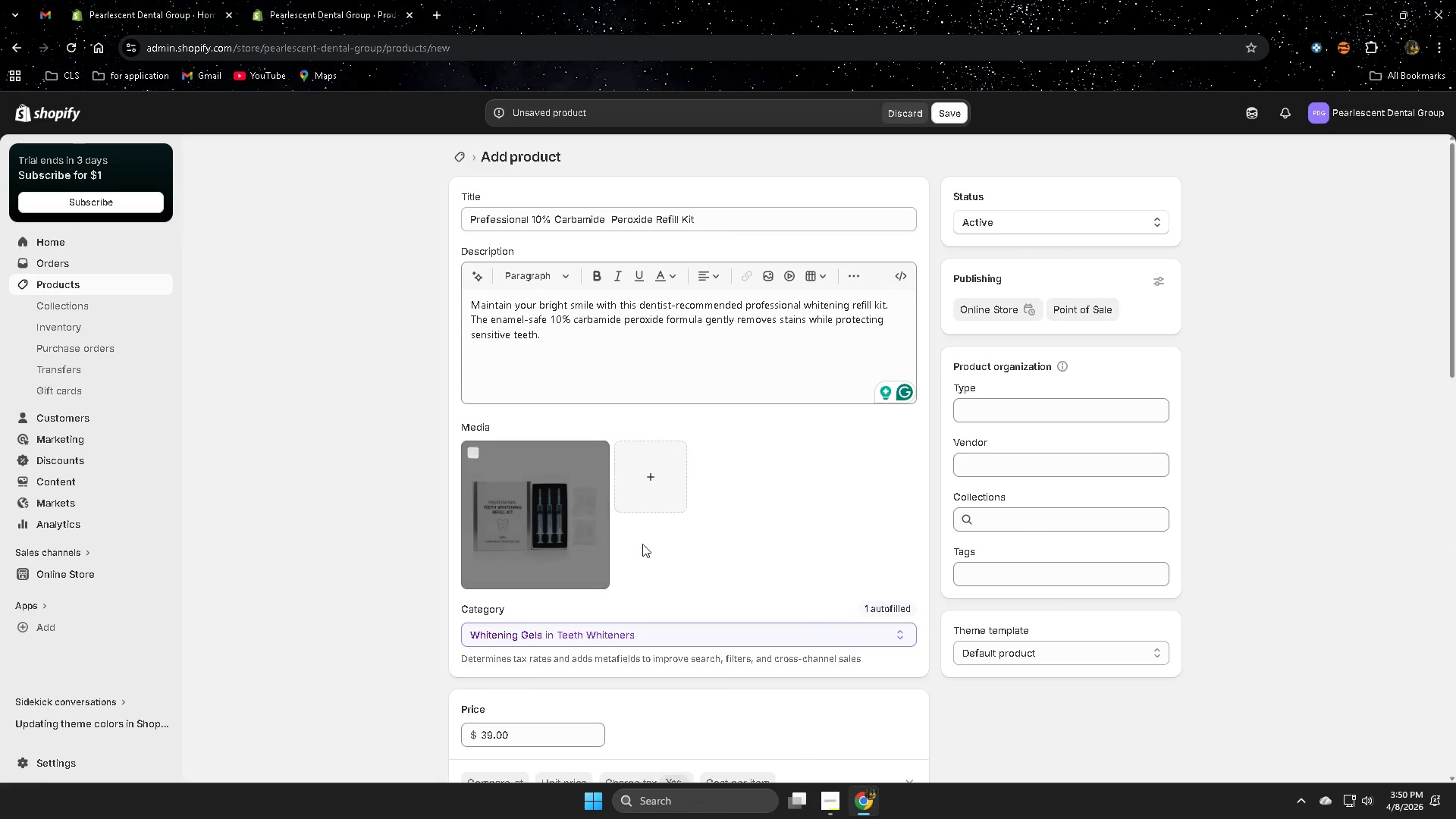 
scroll: coordinate [1002, 563], scroll_direction: down, amount: 3.0
 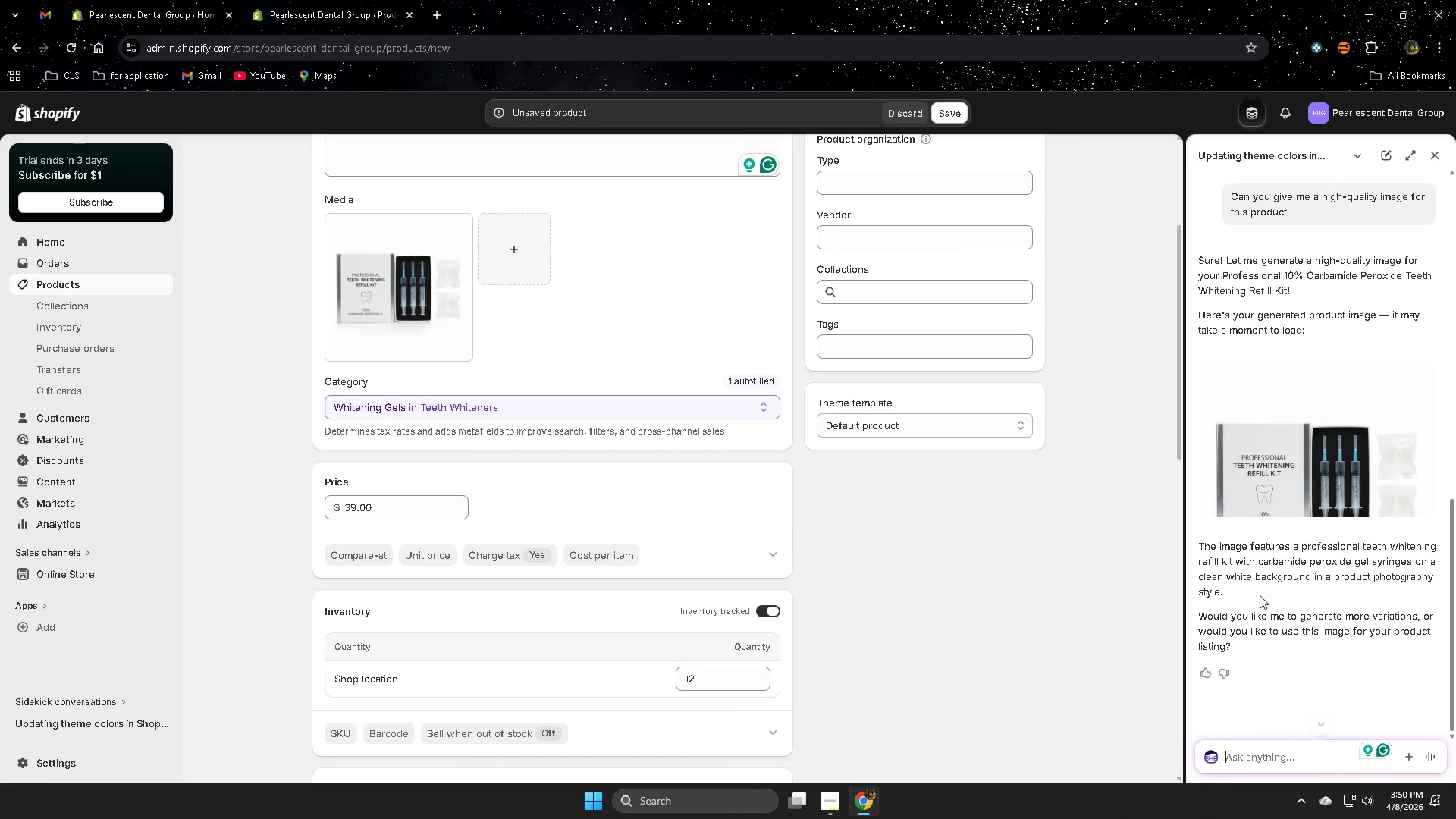 
scroll: coordinate [1344, 450], scroll_direction: up, amount: 9.0
 